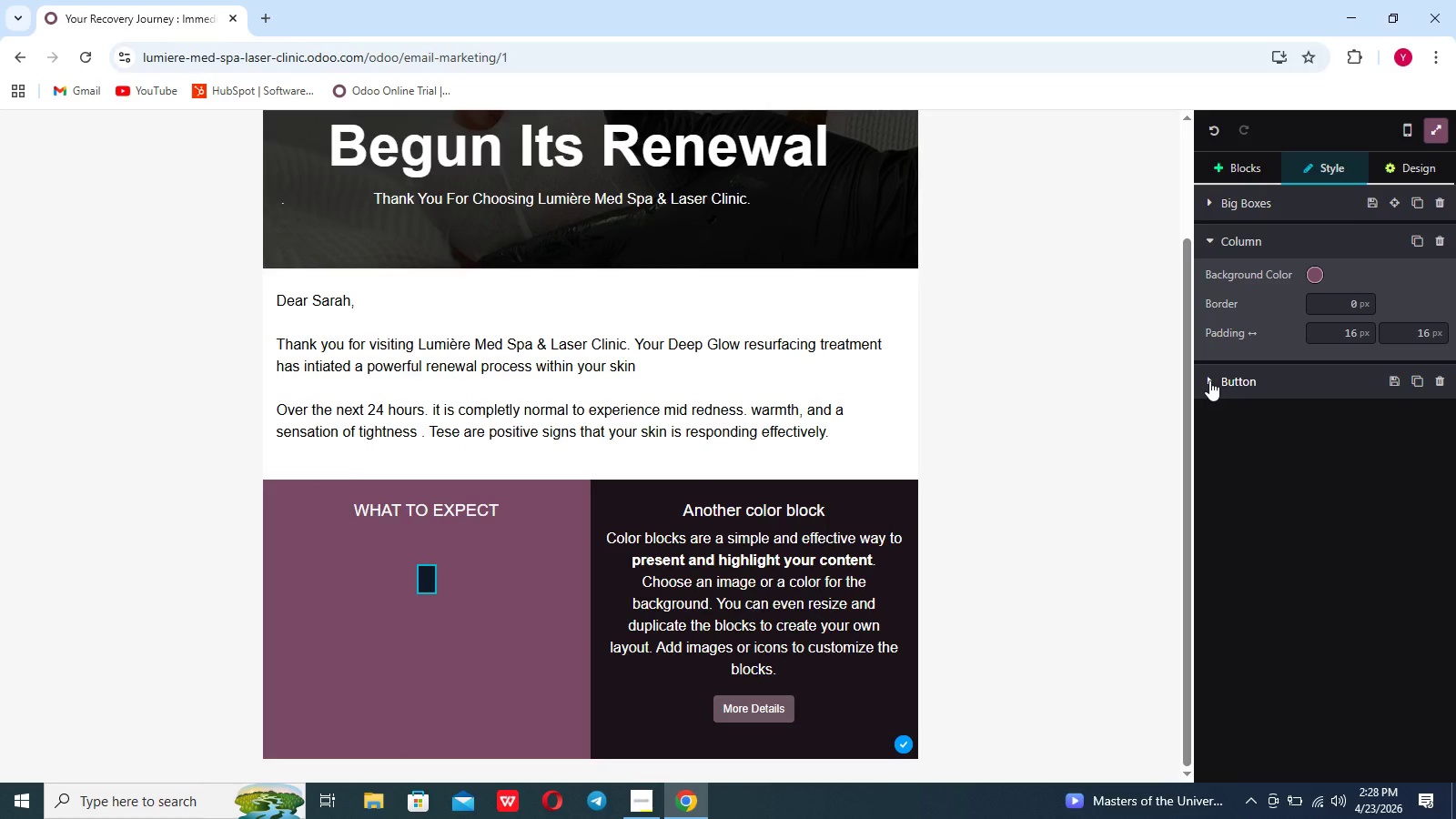 
left_click([1209, 380])
 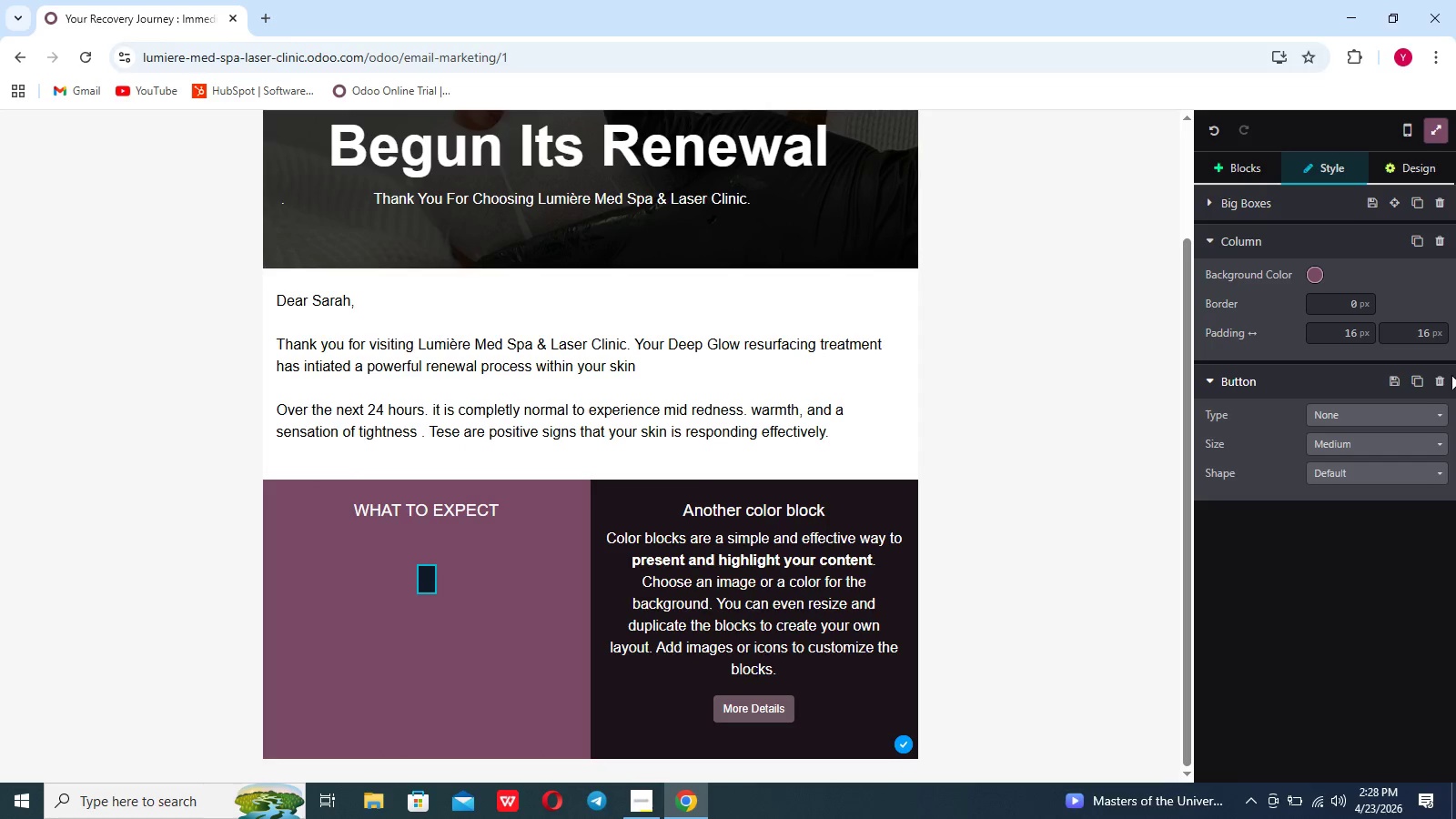 
left_click([1439, 380])
 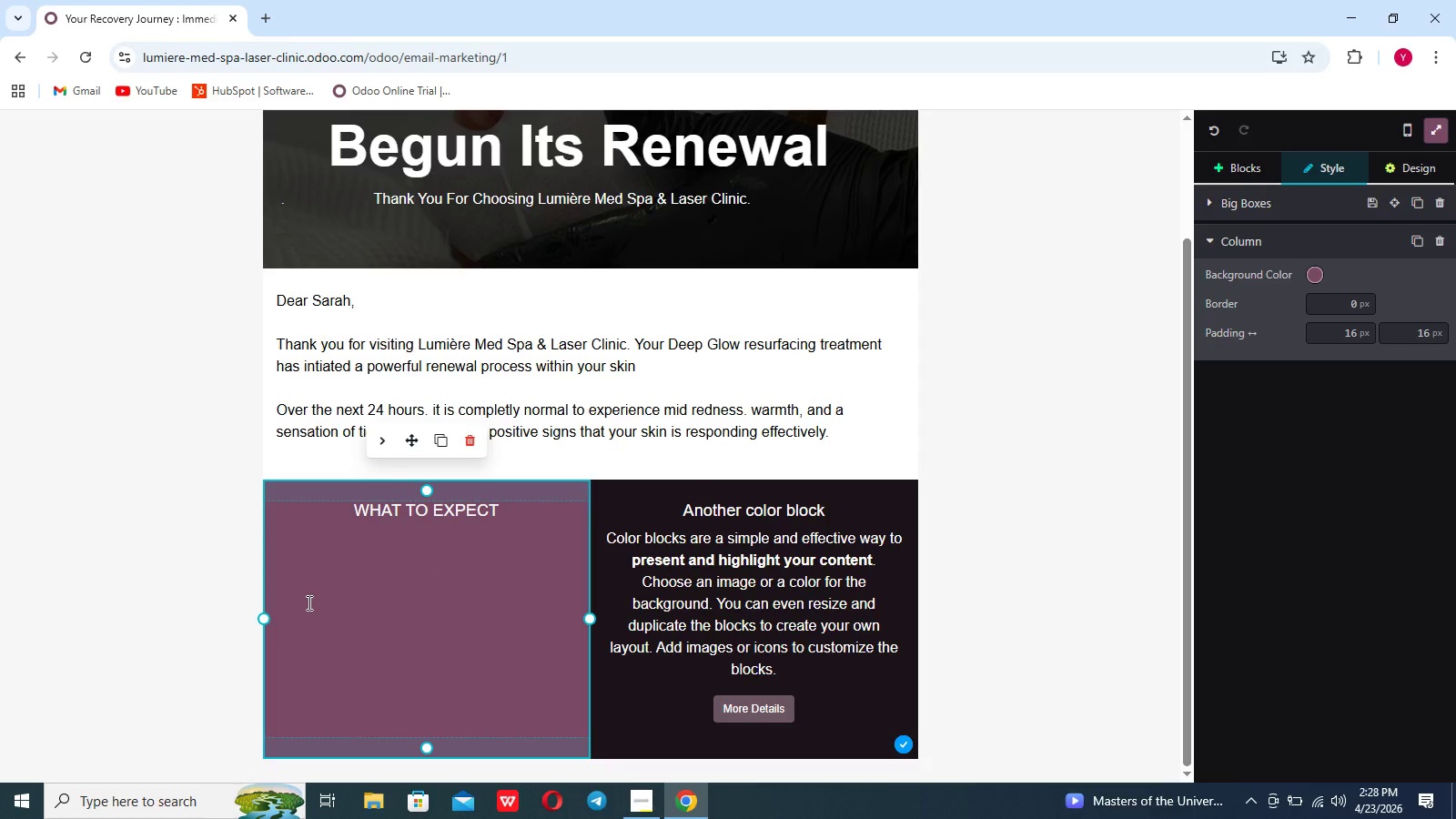 
left_click([298, 573])
 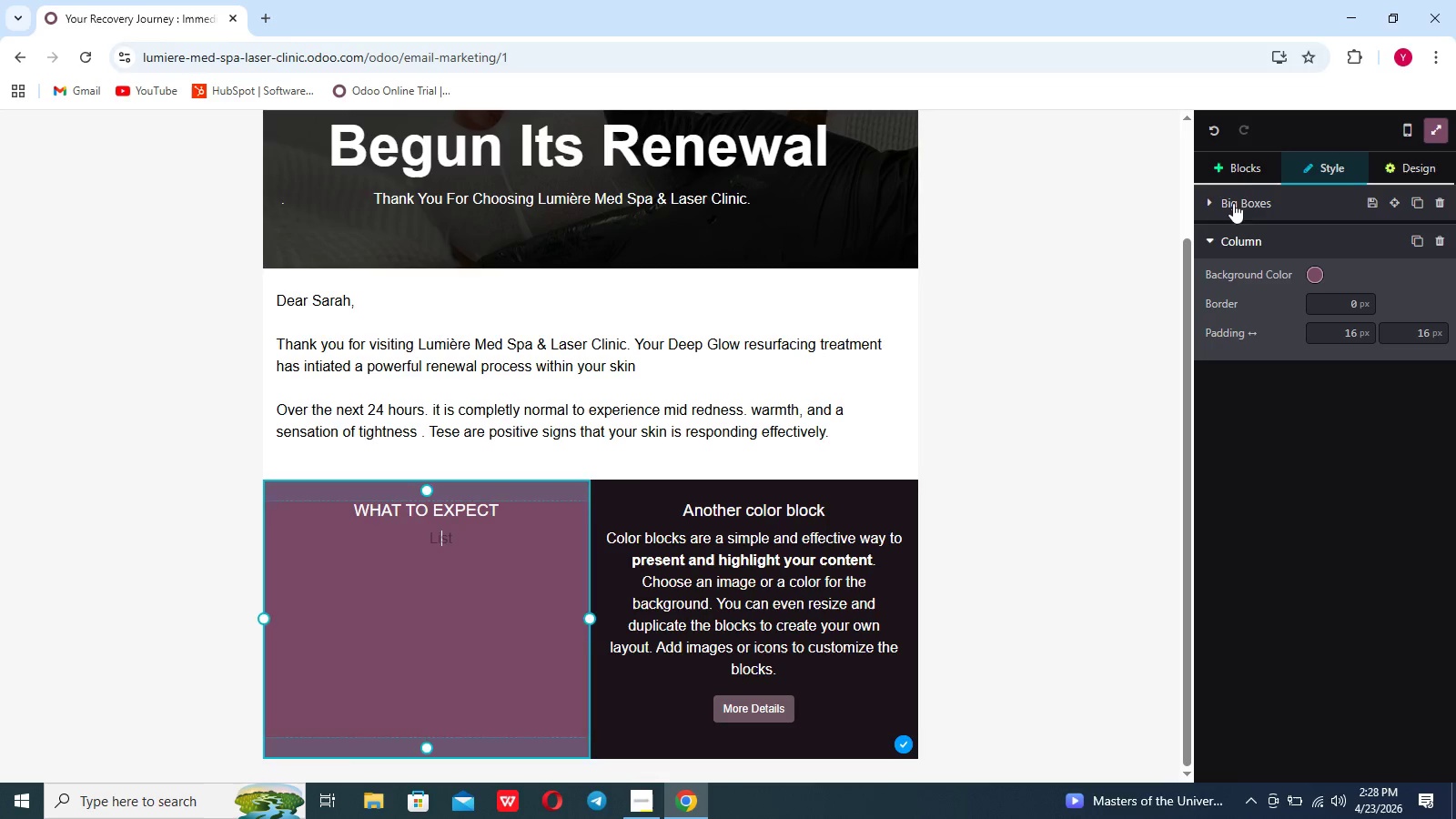 
left_click([1252, 167])
 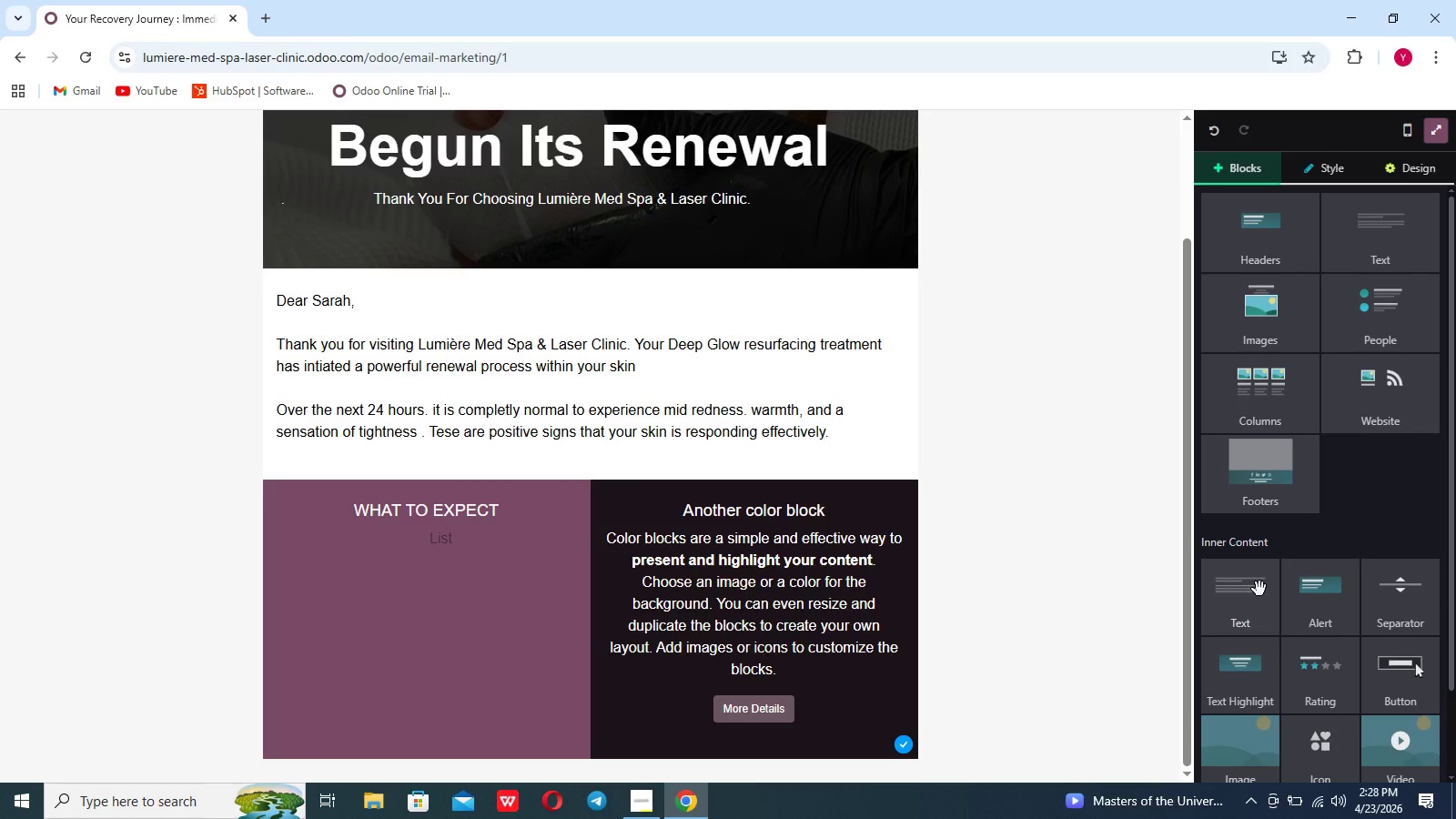 
left_click([1258, 593])
 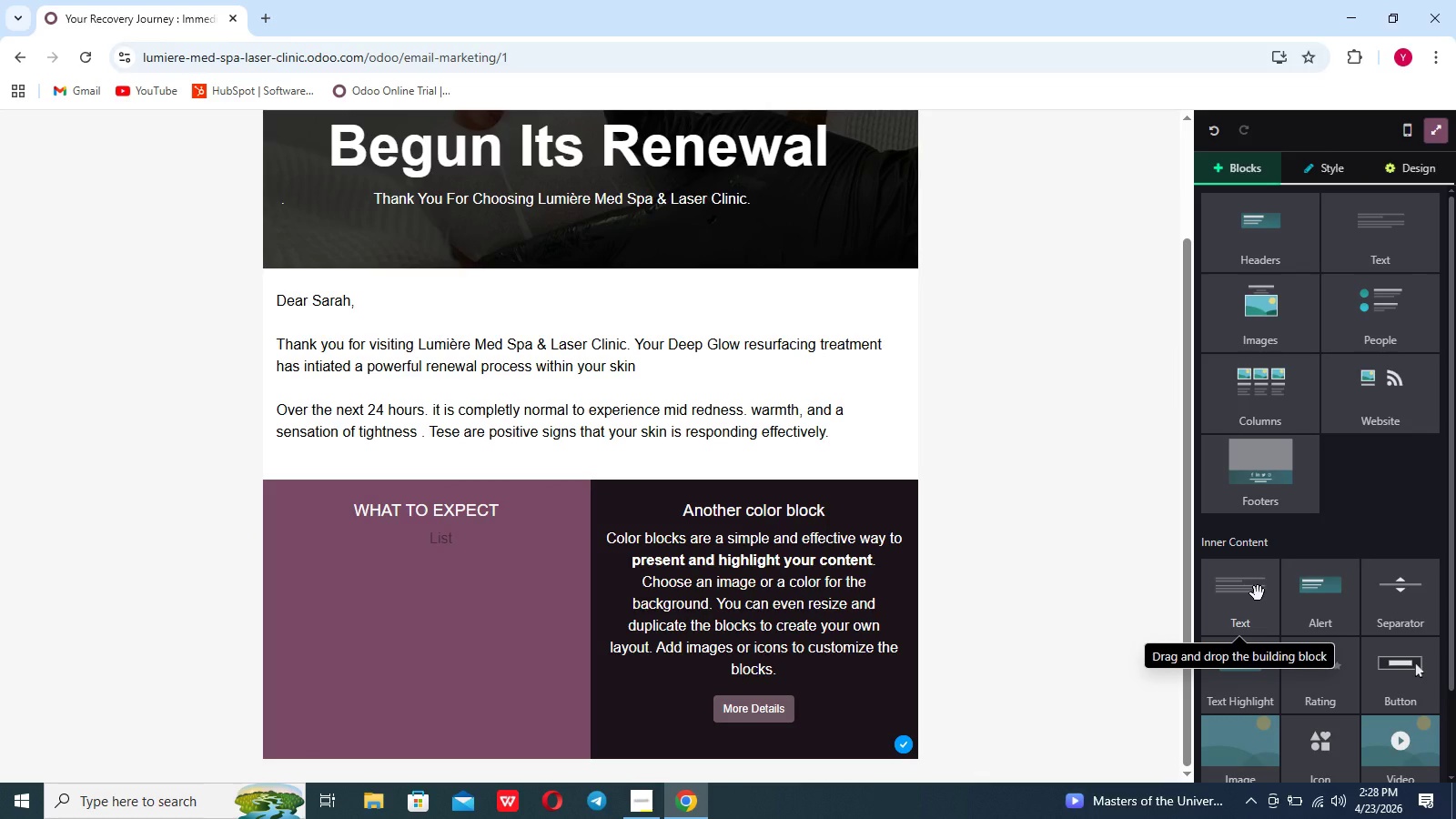 
left_click_drag(start_coordinate=[1258, 593], to_coordinate=[359, 602])
 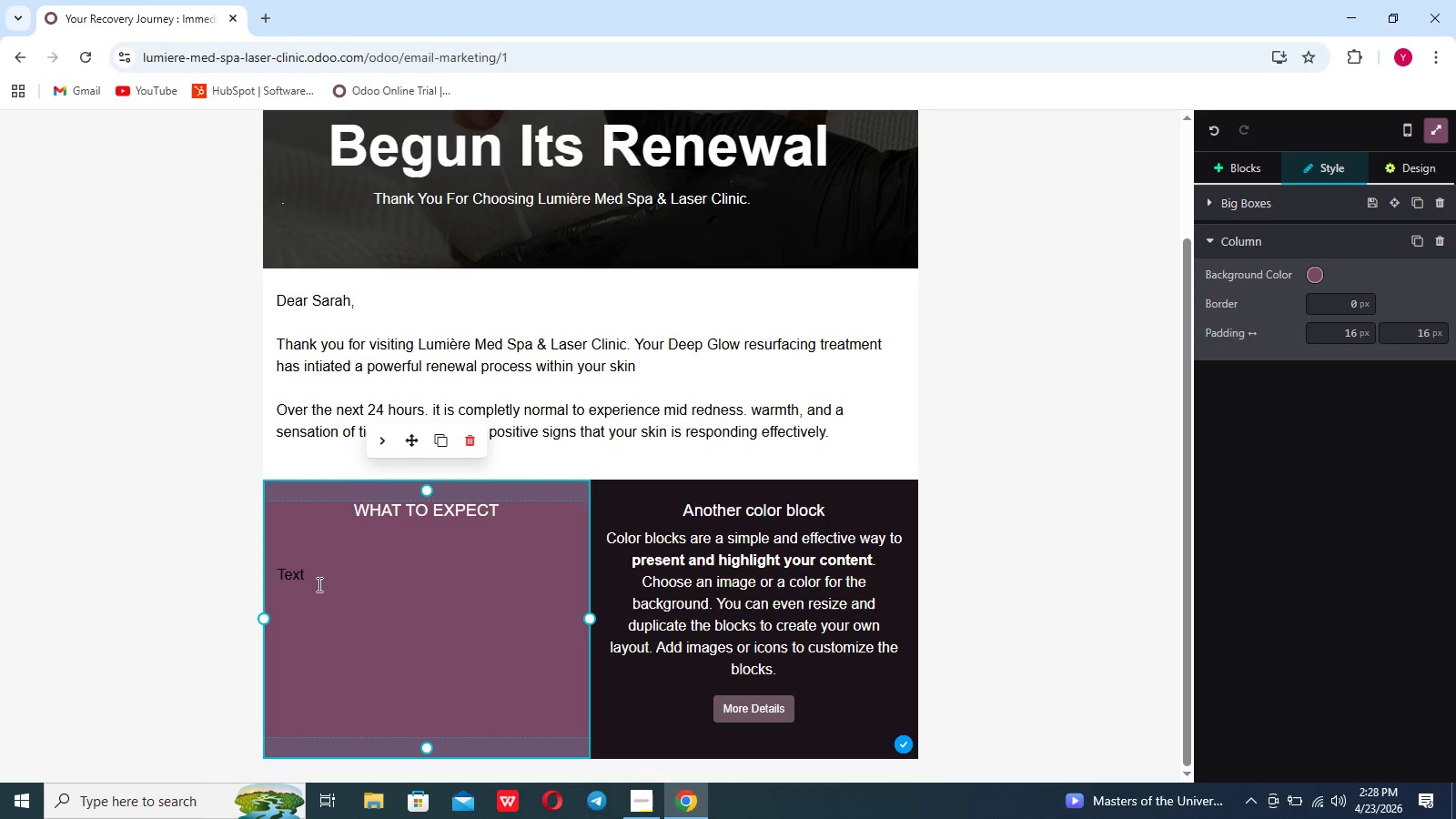 
key(Backspace)
 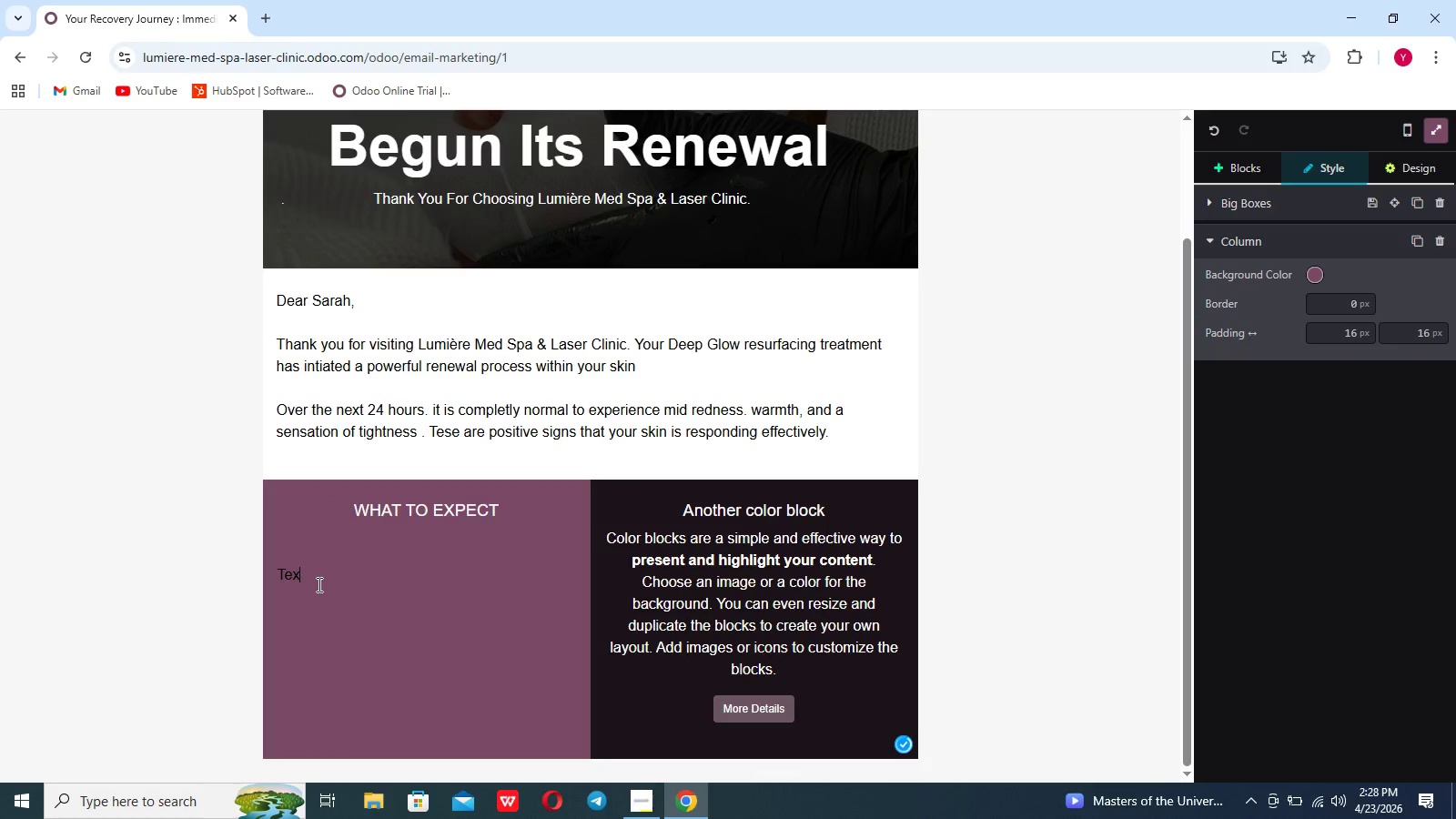 
key(Backspace)
 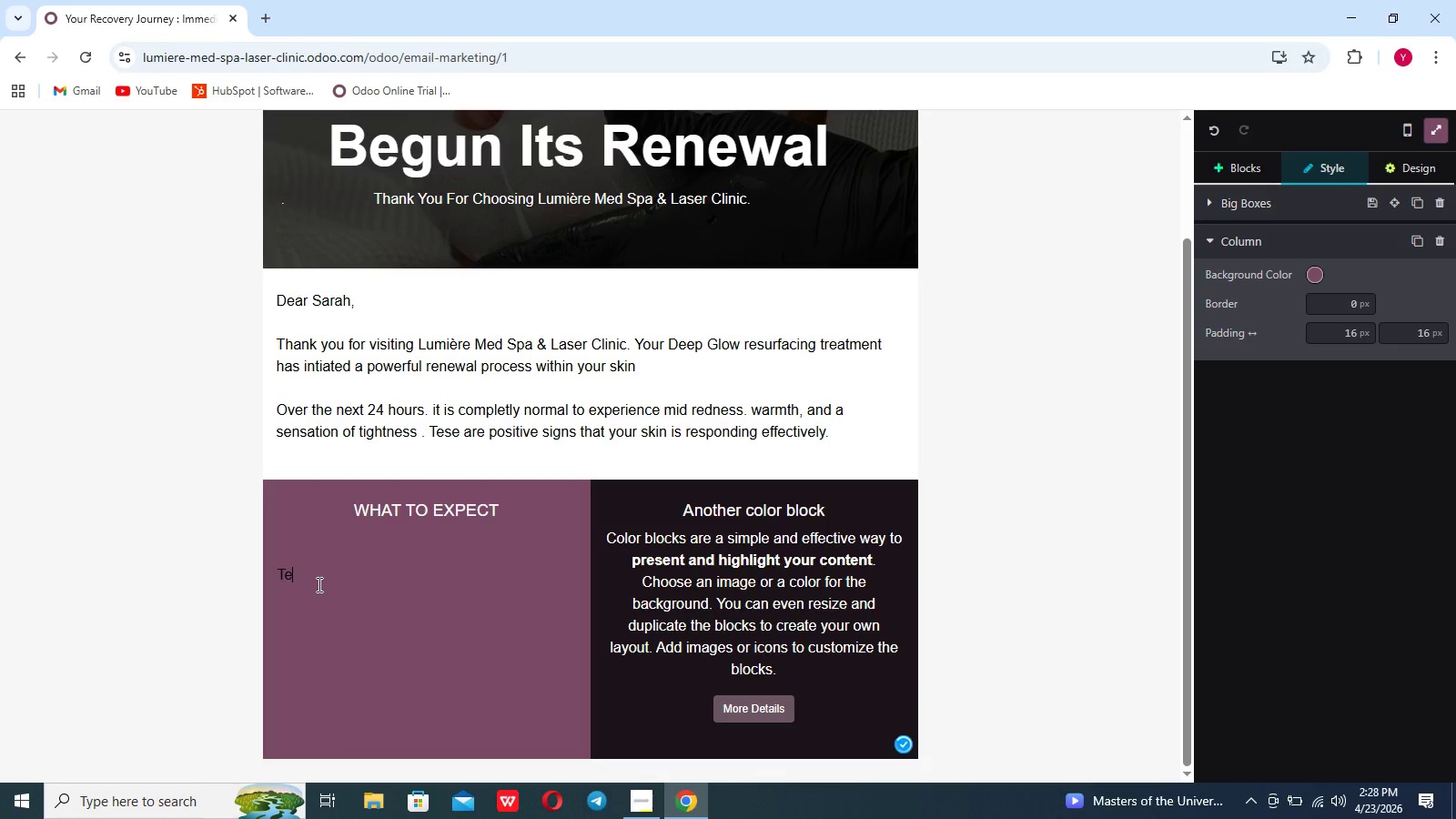 
key(Backspace)
 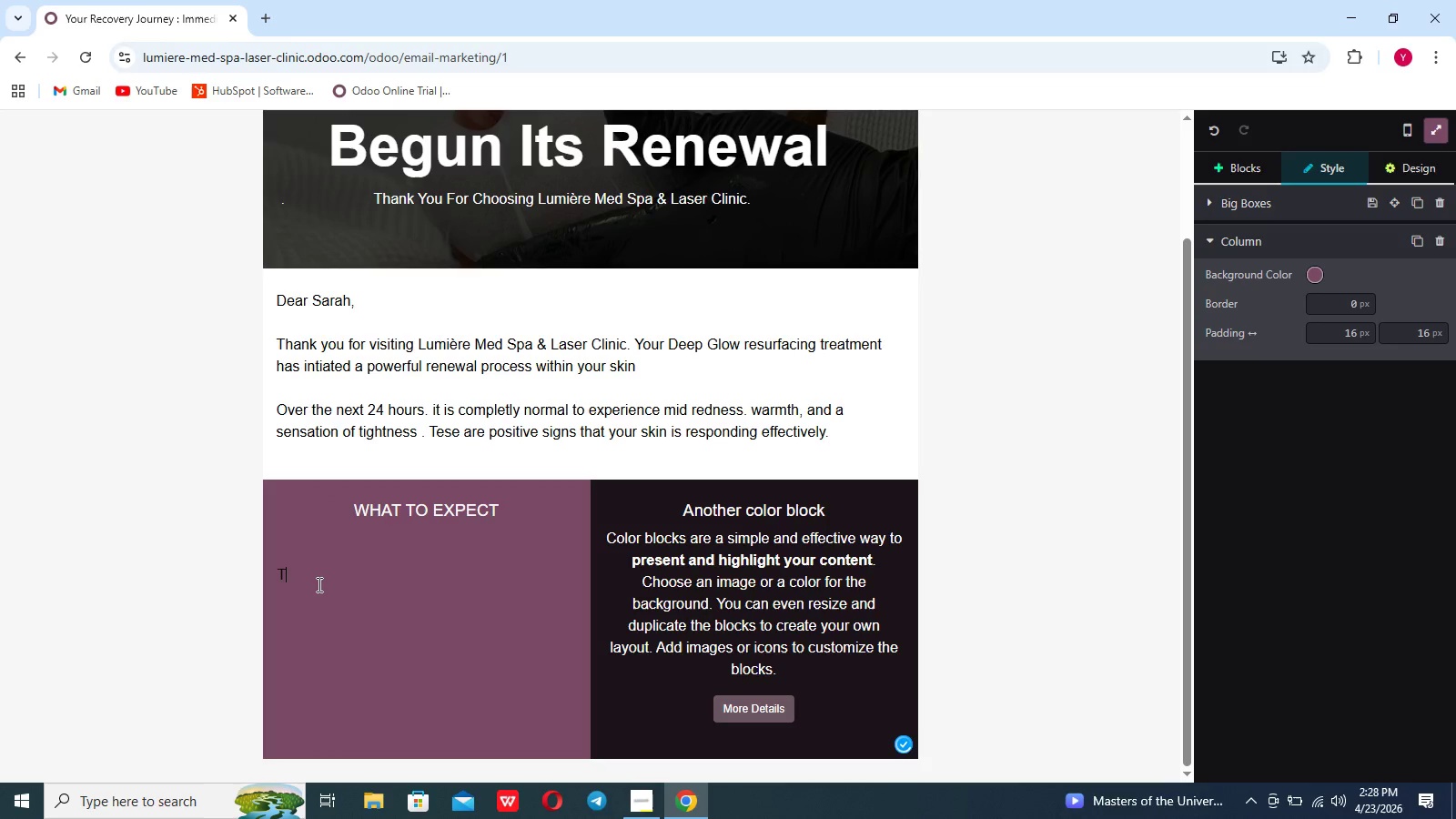 
key(Backspace)
 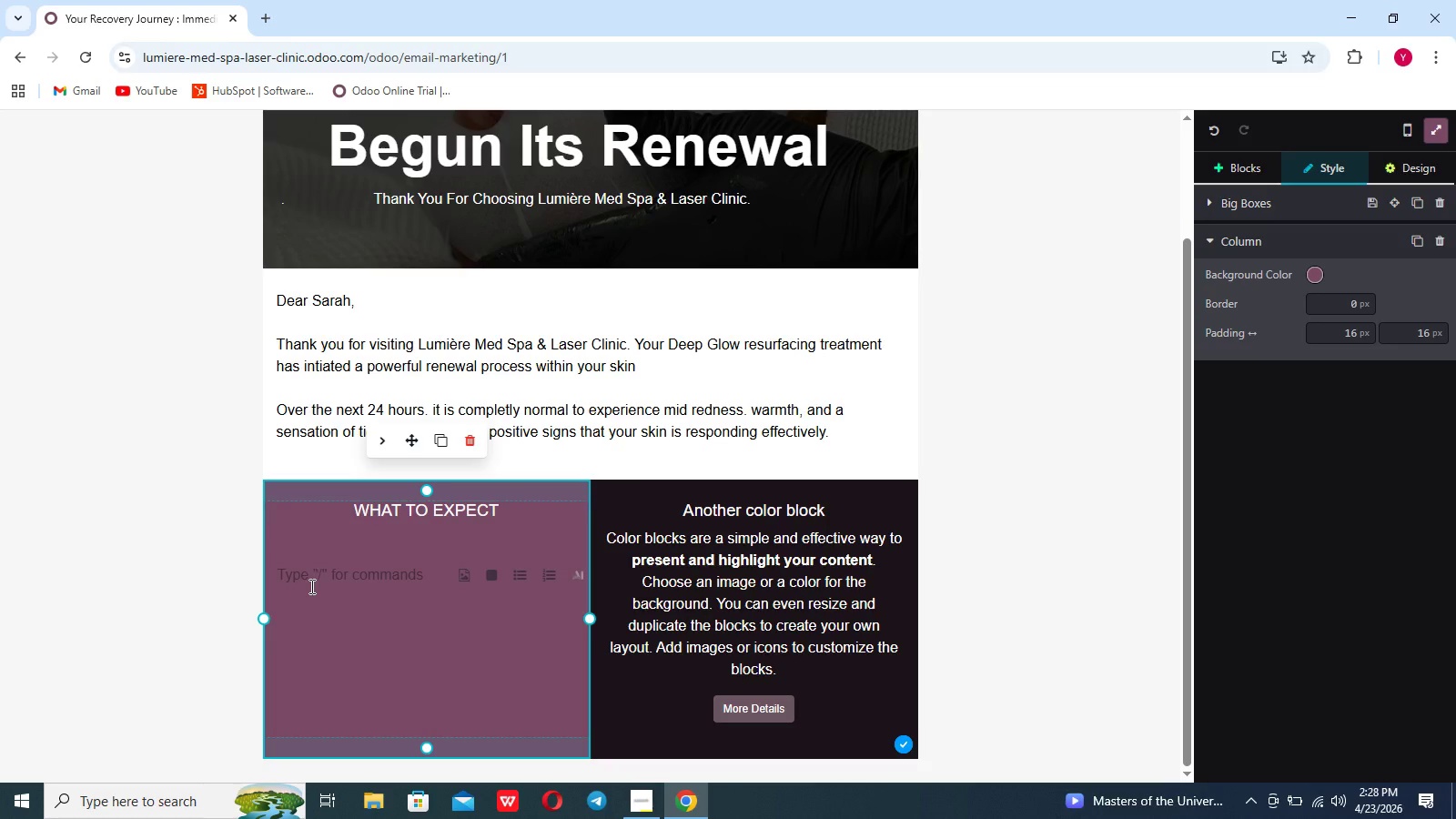 
key(Slash)
 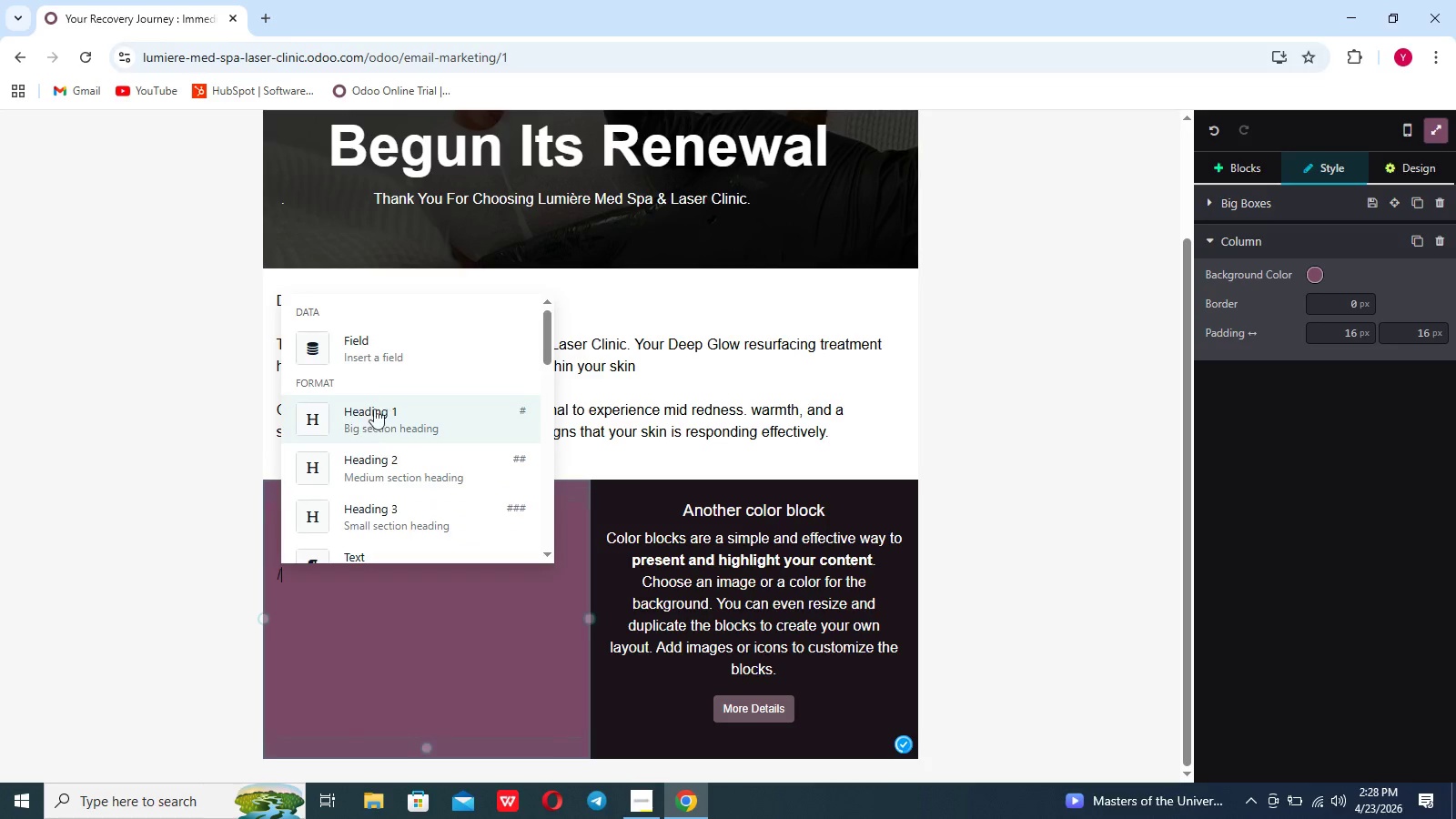 
scroll: coordinate [369, 503], scroll_direction: down, amount: 29.0
 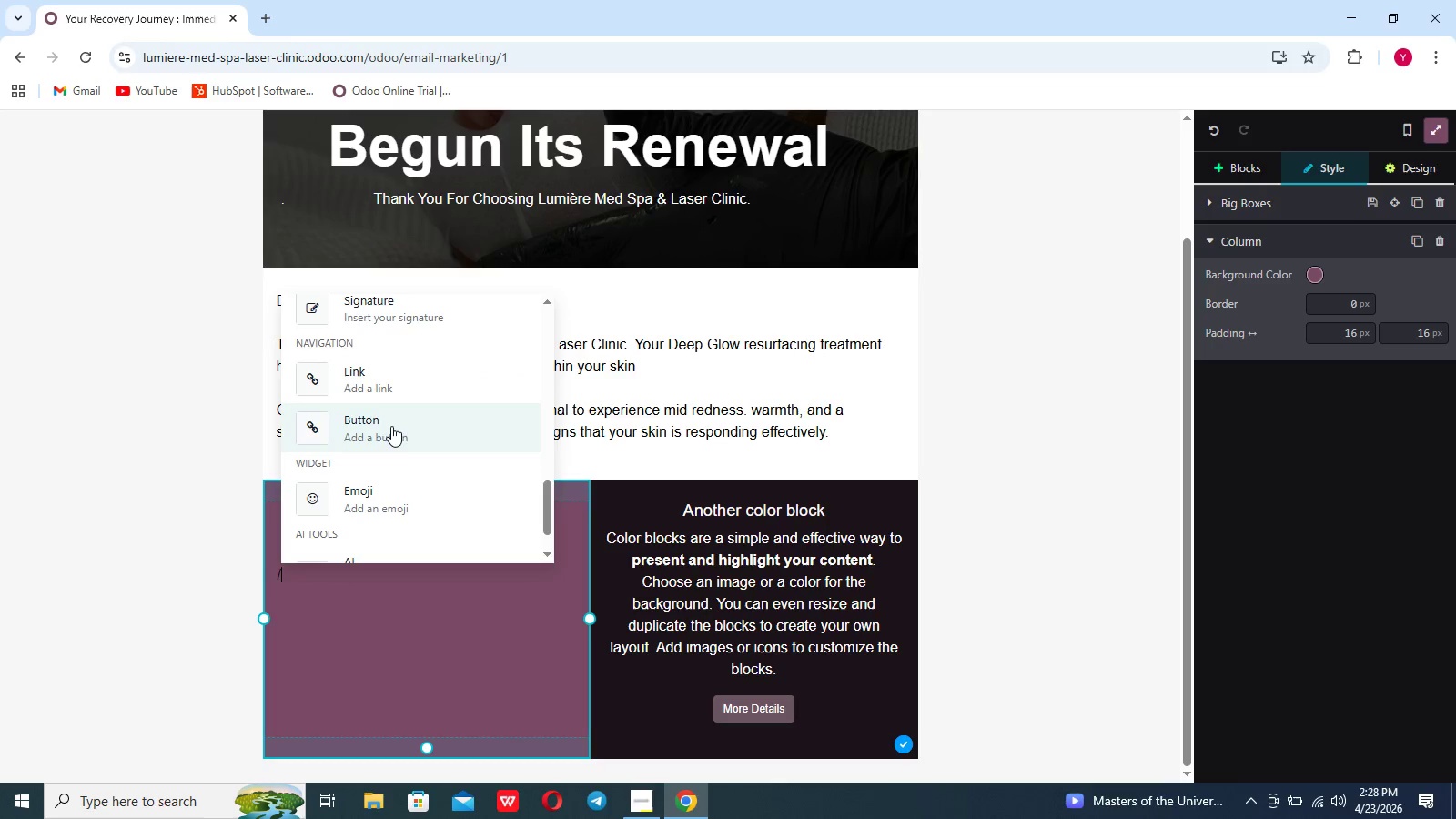 
scroll: coordinate [389, 433], scroll_direction: up, amount: 15.0
 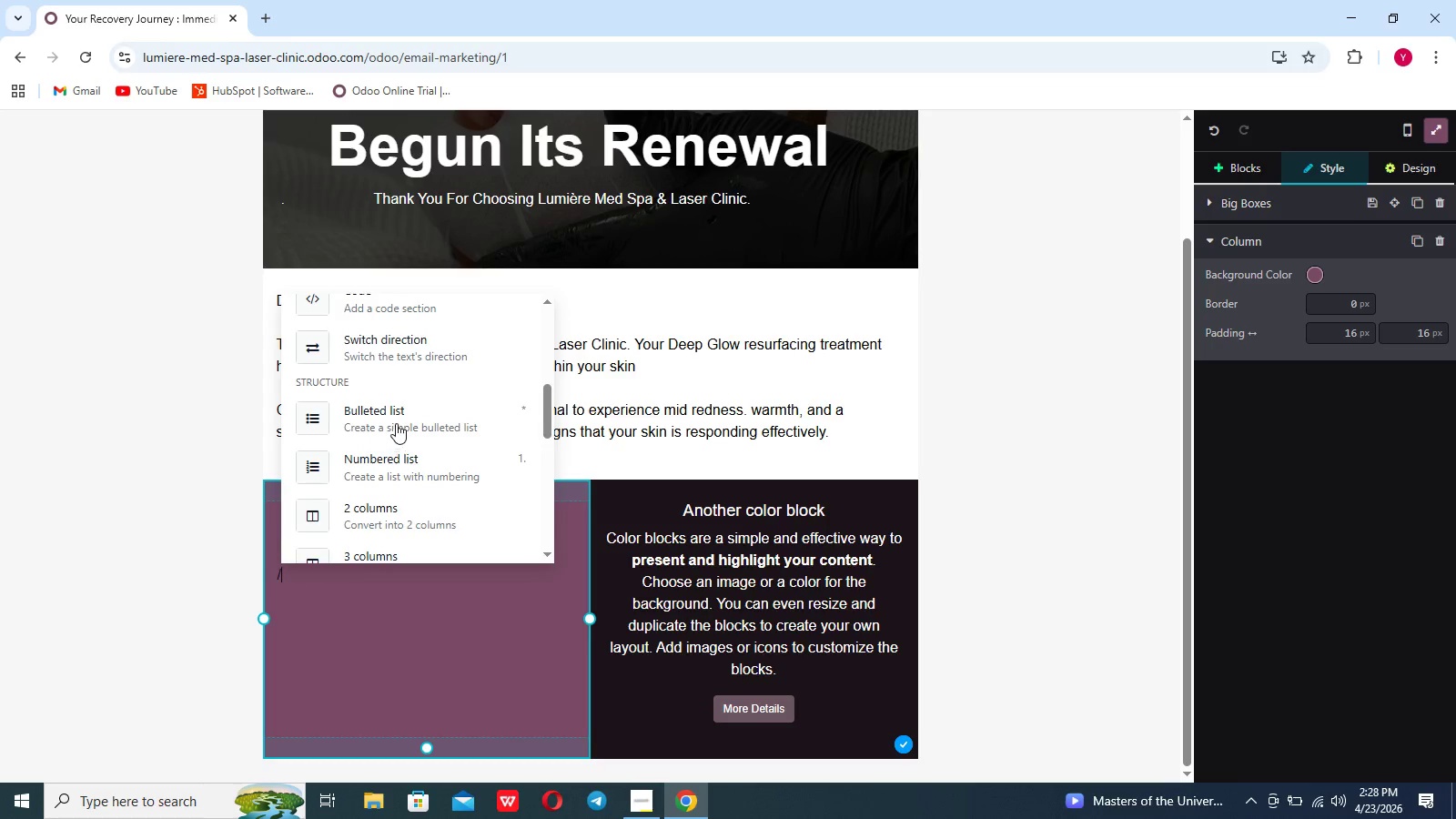 
left_click([396, 422])
 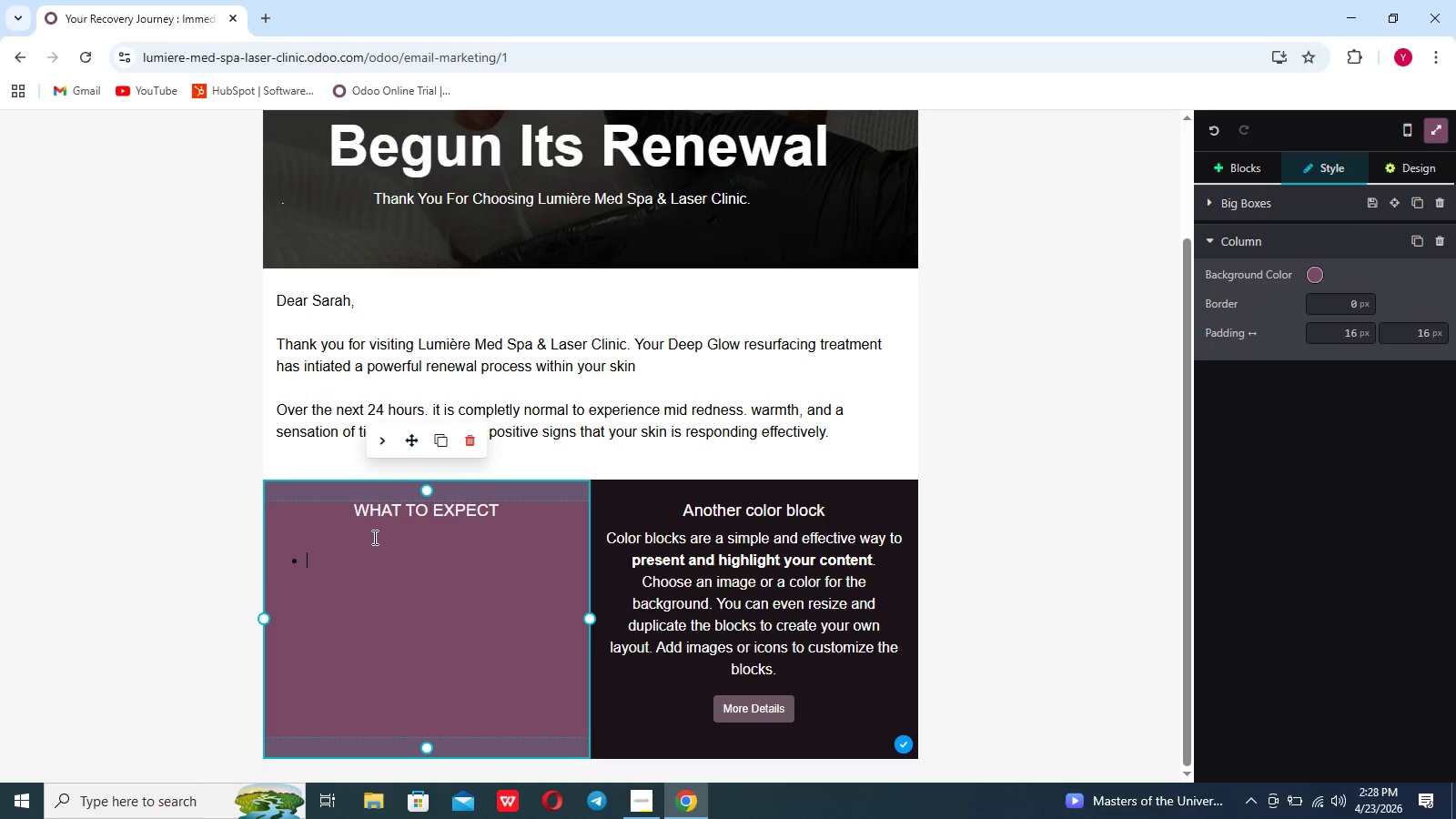 
type(K)
key(Backspace)
type(Light Redness)
key(Backspace)
key(Backspace)
type(t)
 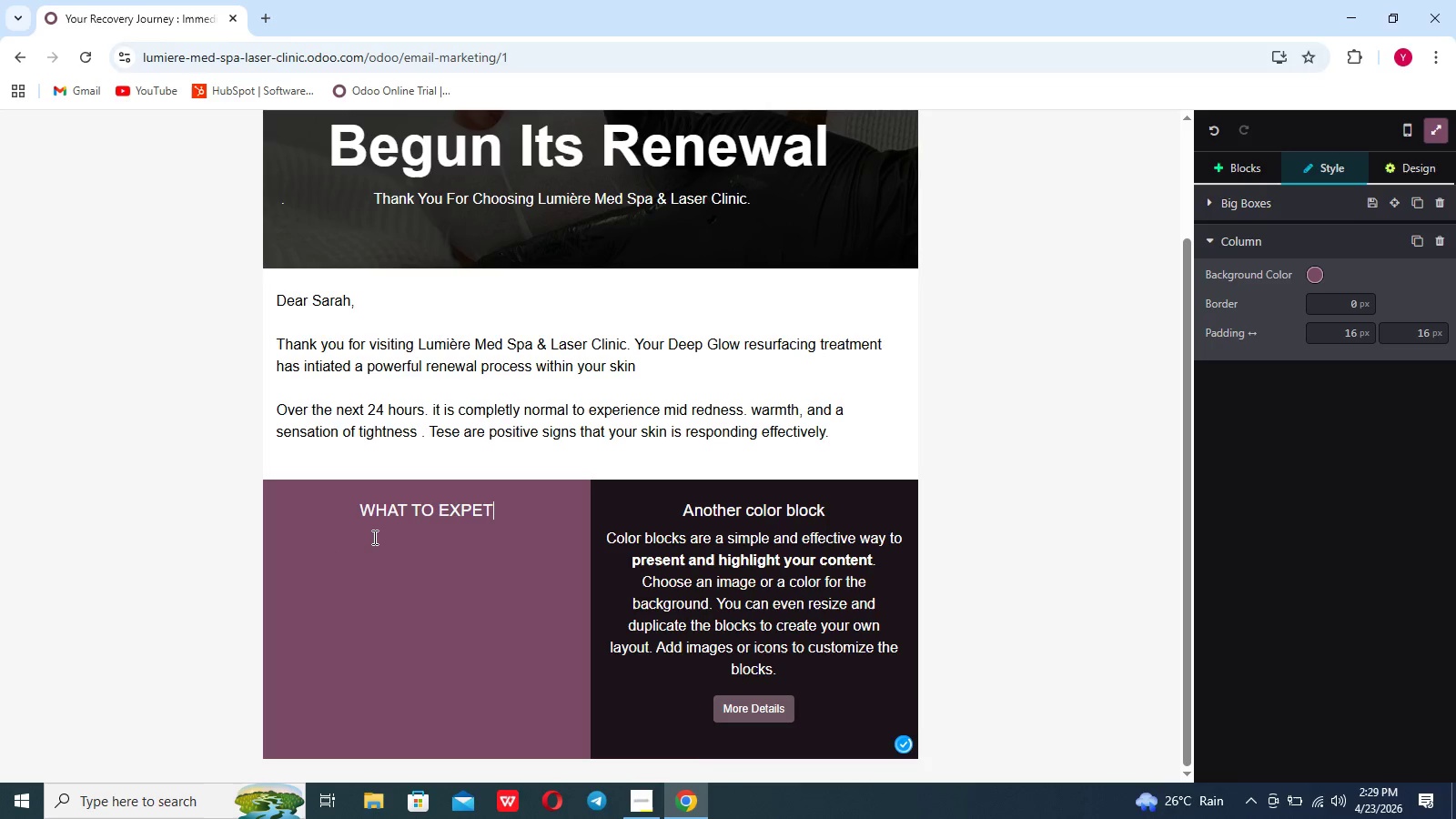 
key(Shift+Enter)
 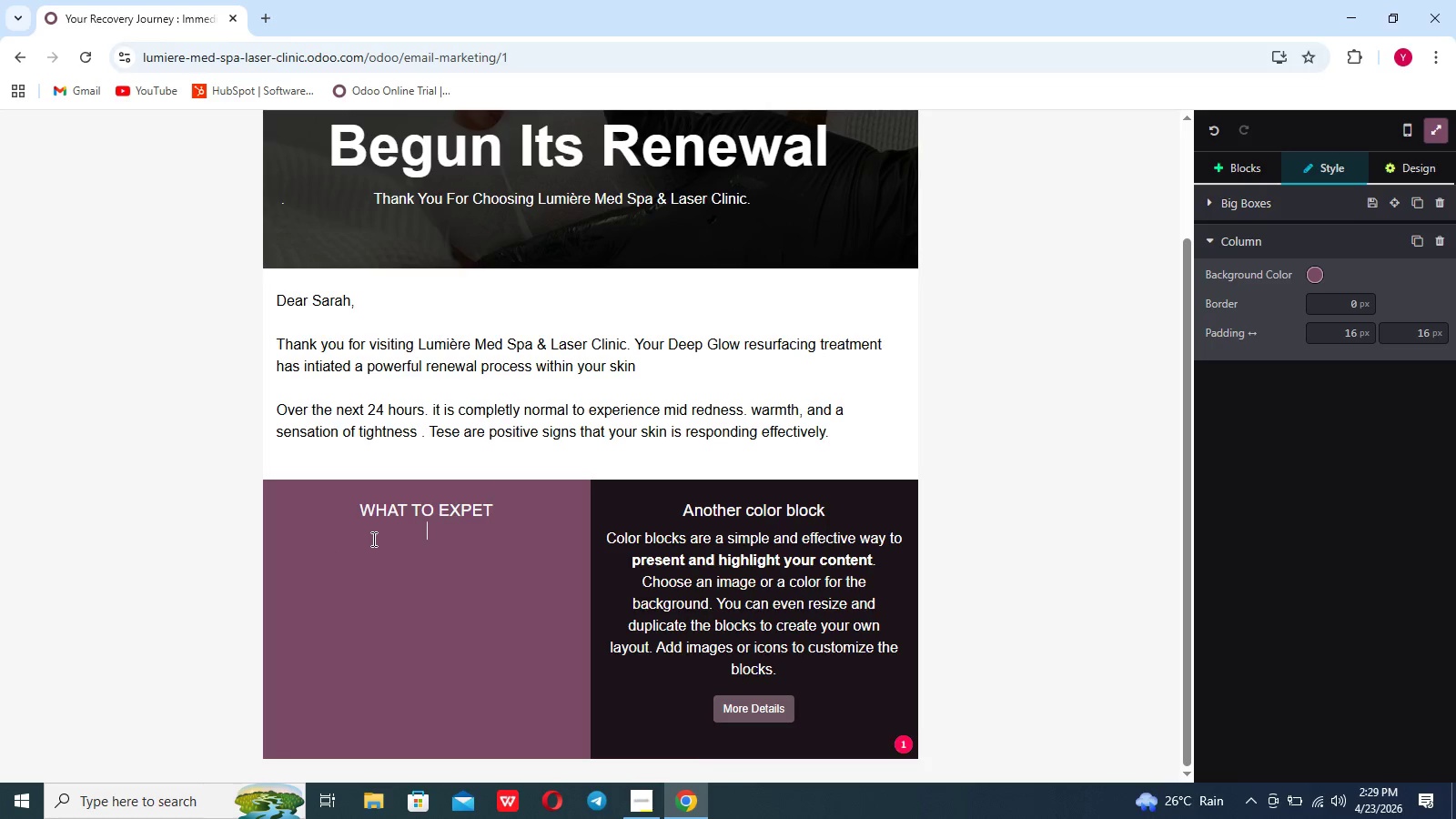 
left_click([321, 618])
 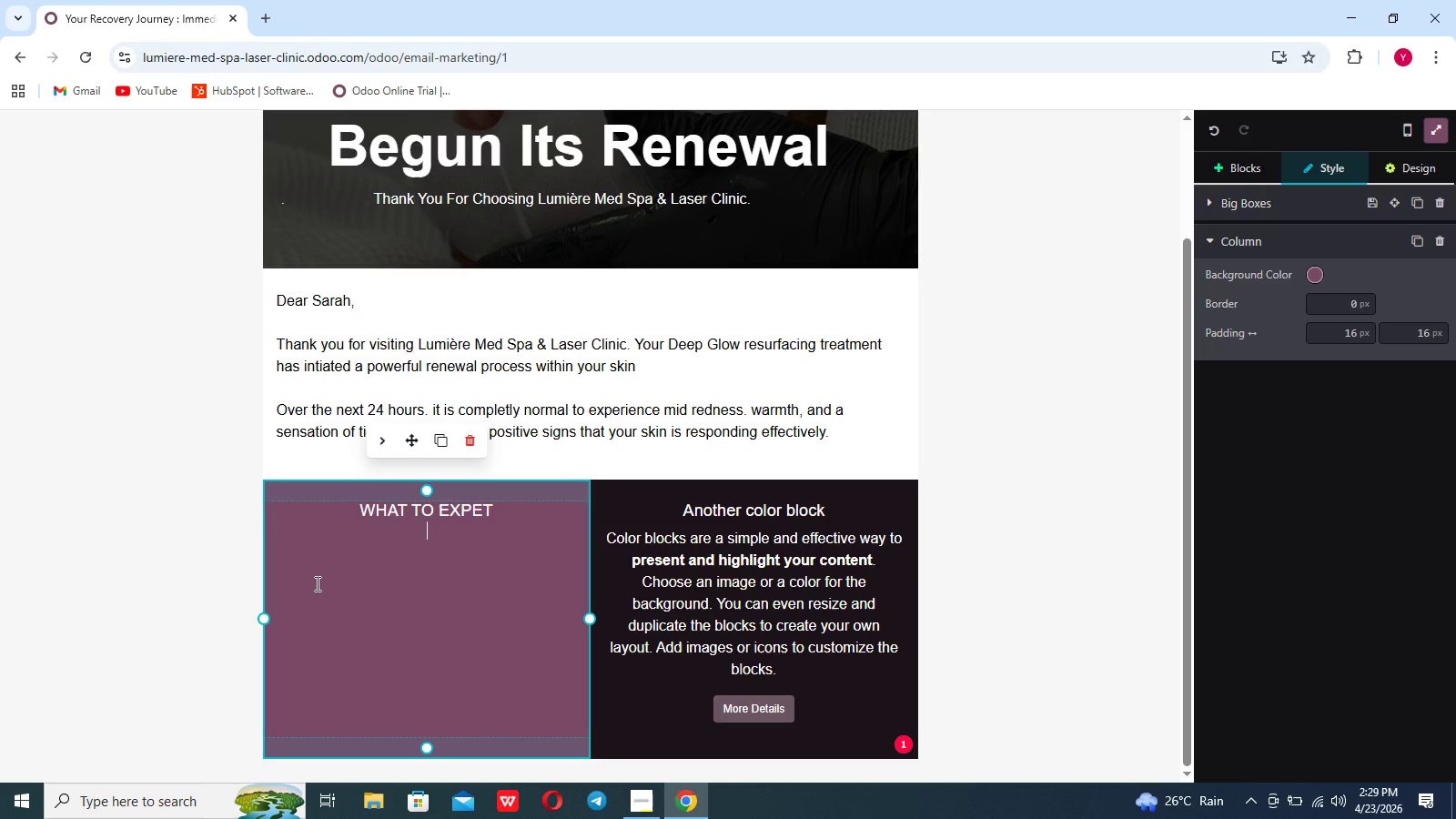 
double_click([316, 583])
 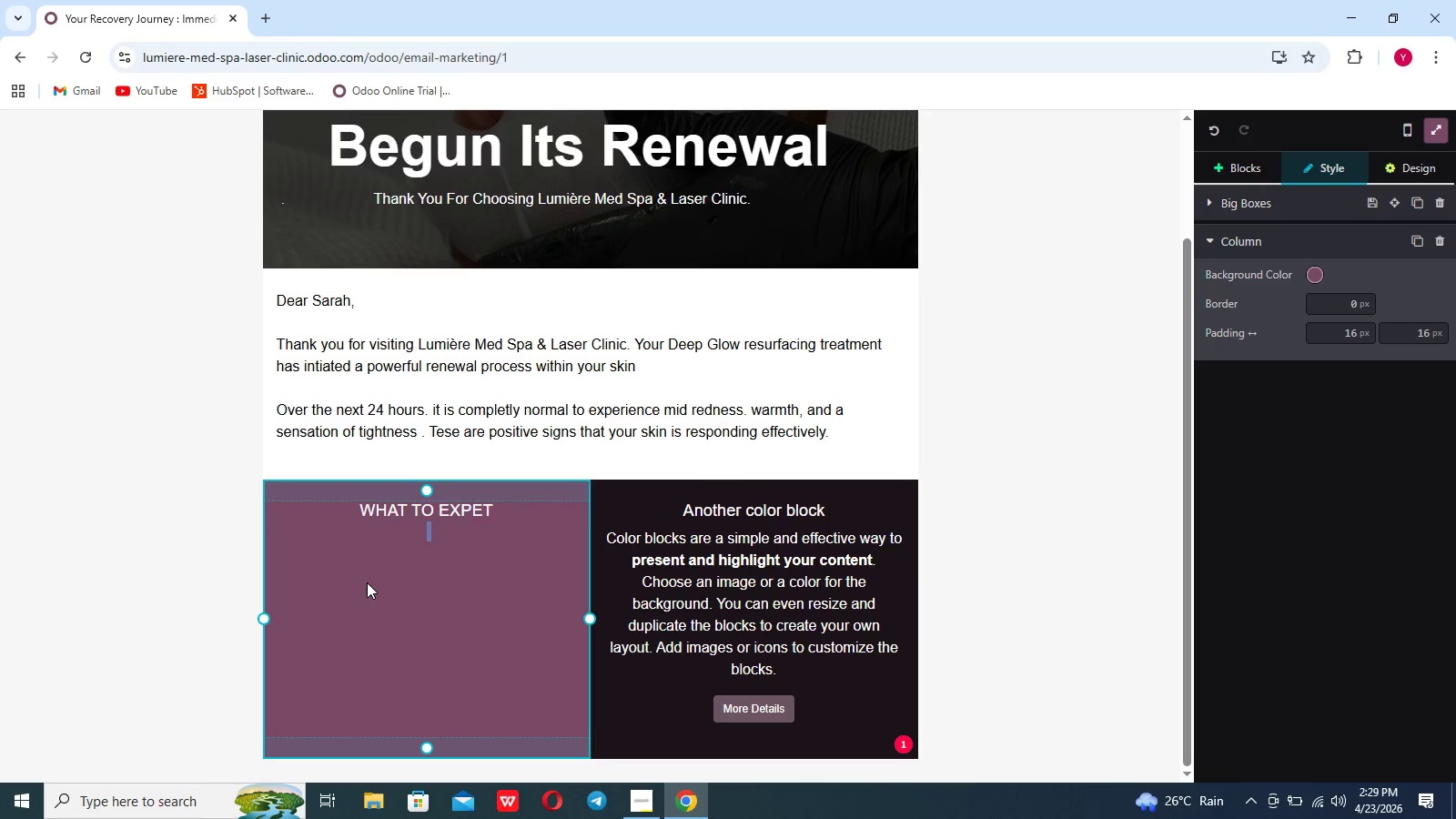 
double_click([367, 582])
 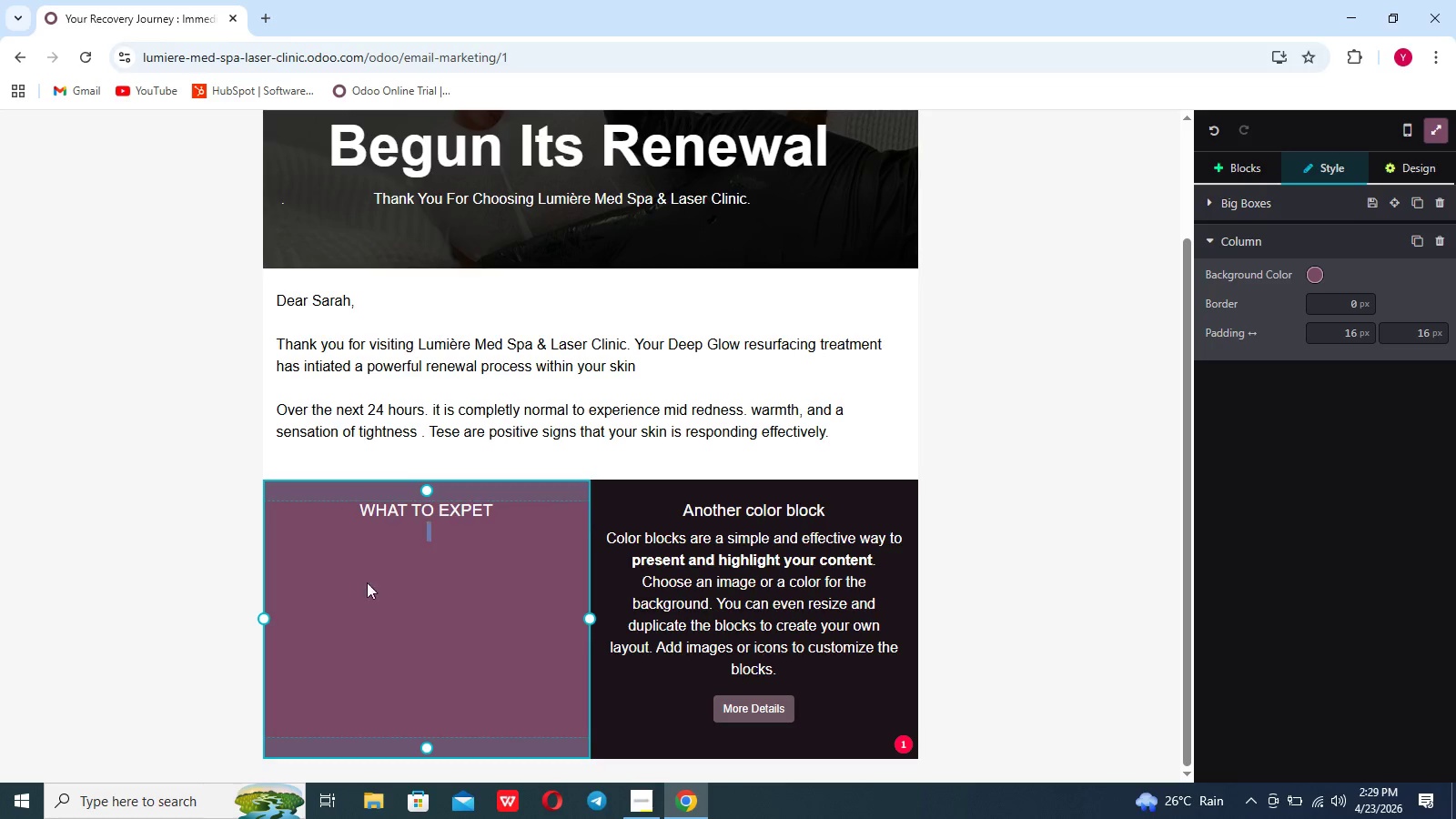 
triple_click([367, 582])
 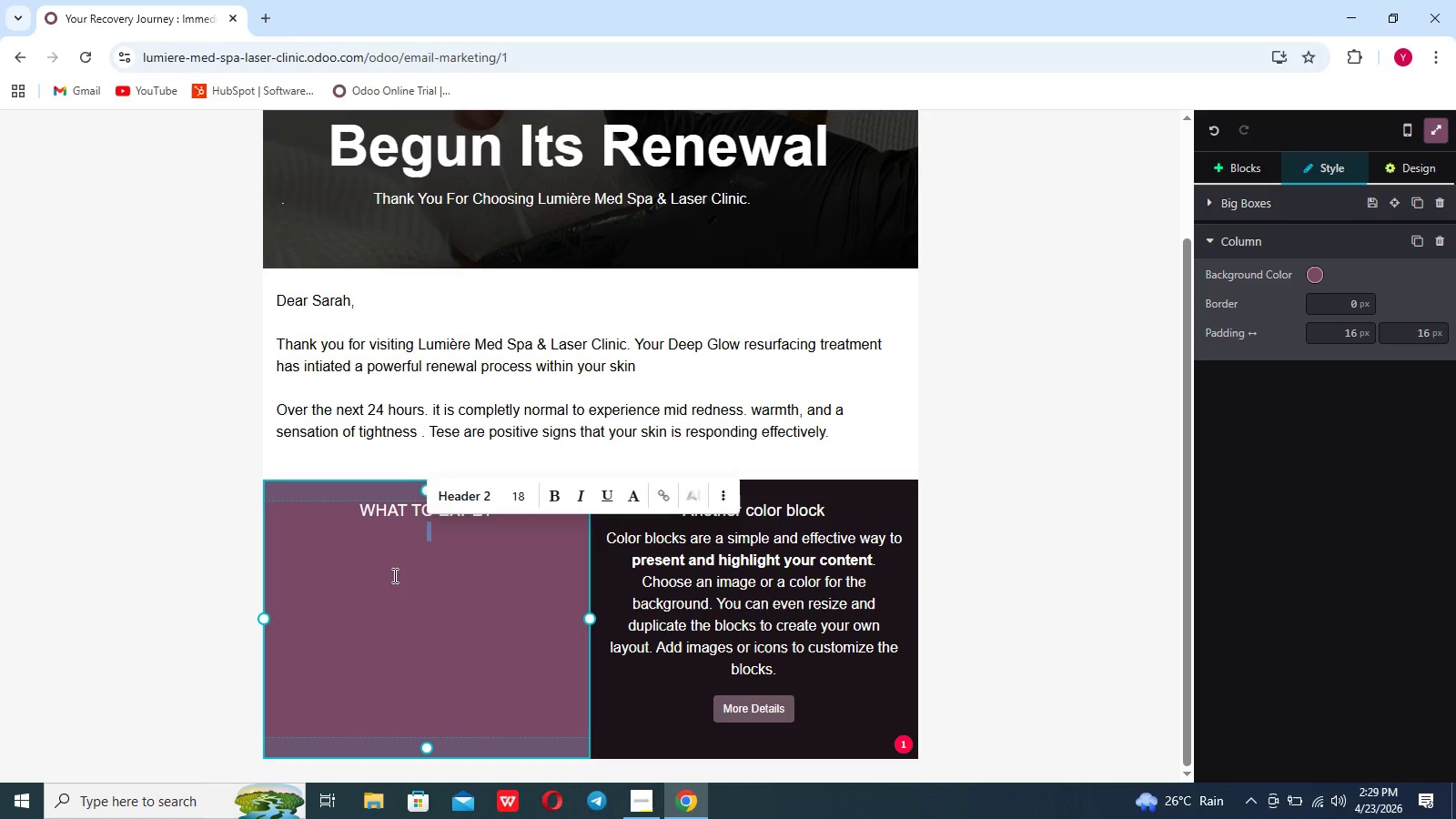 
left_click([393, 575])
 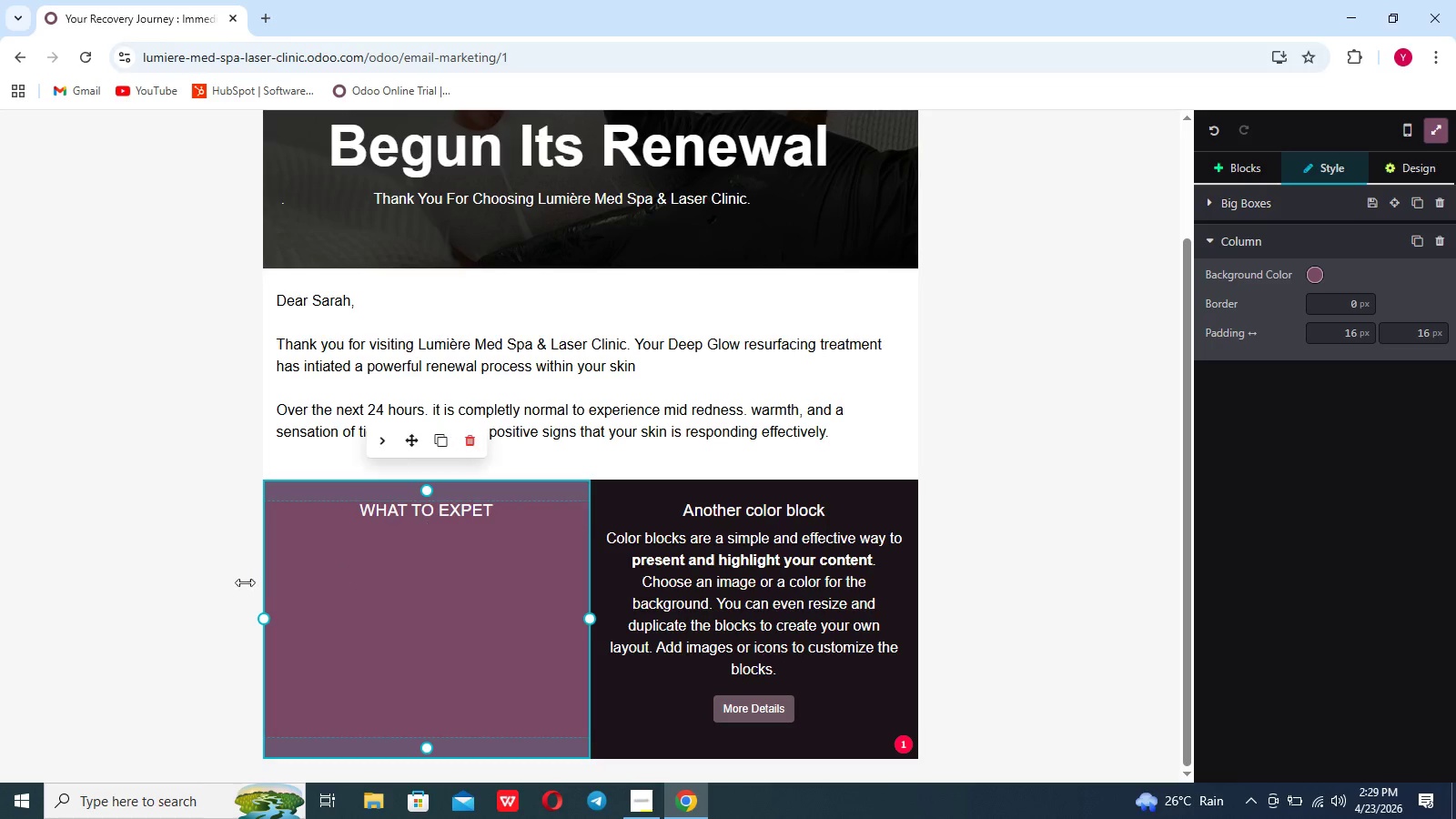 
left_click([207, 600])
 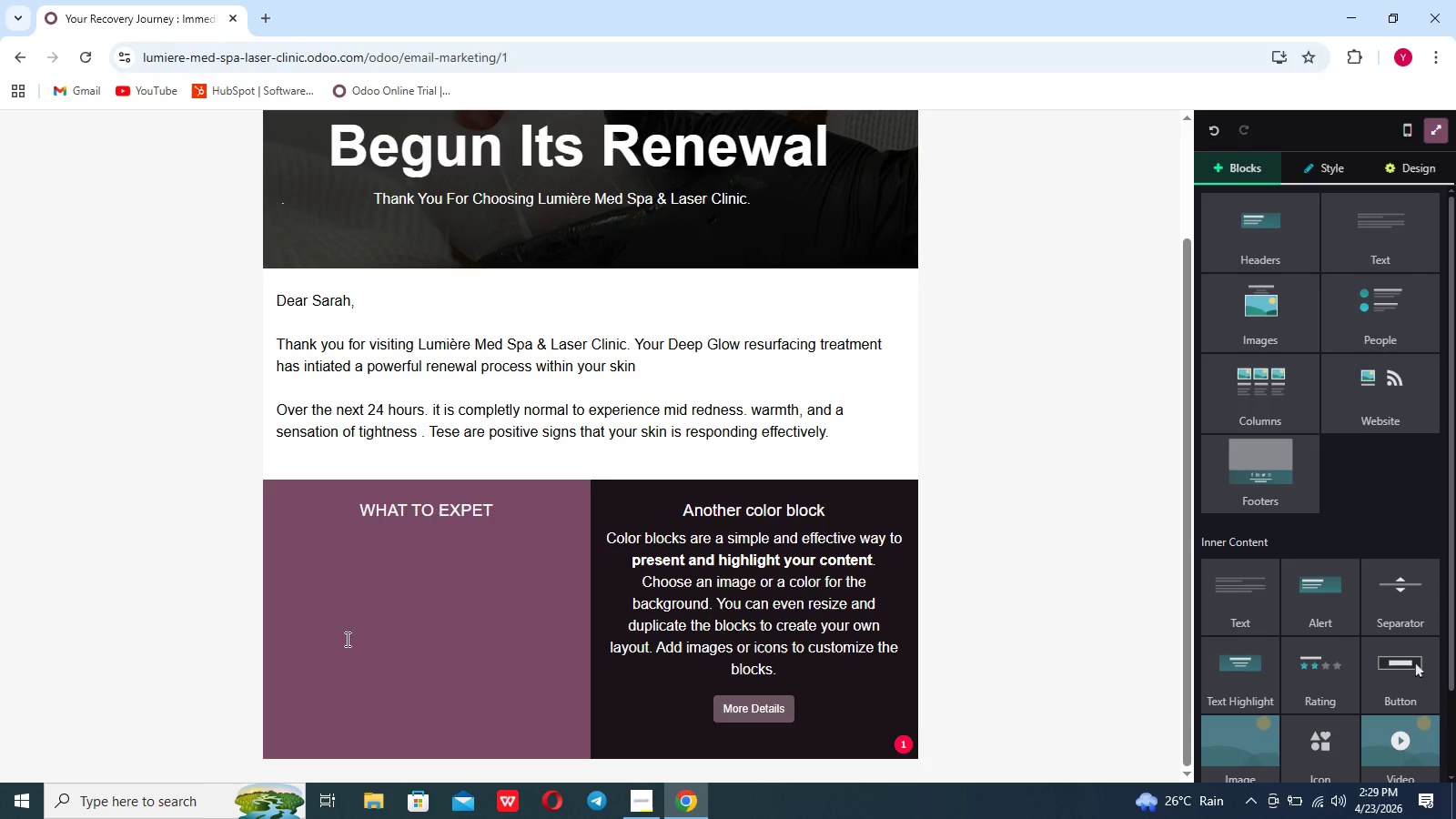 
left_click([369, 655])
 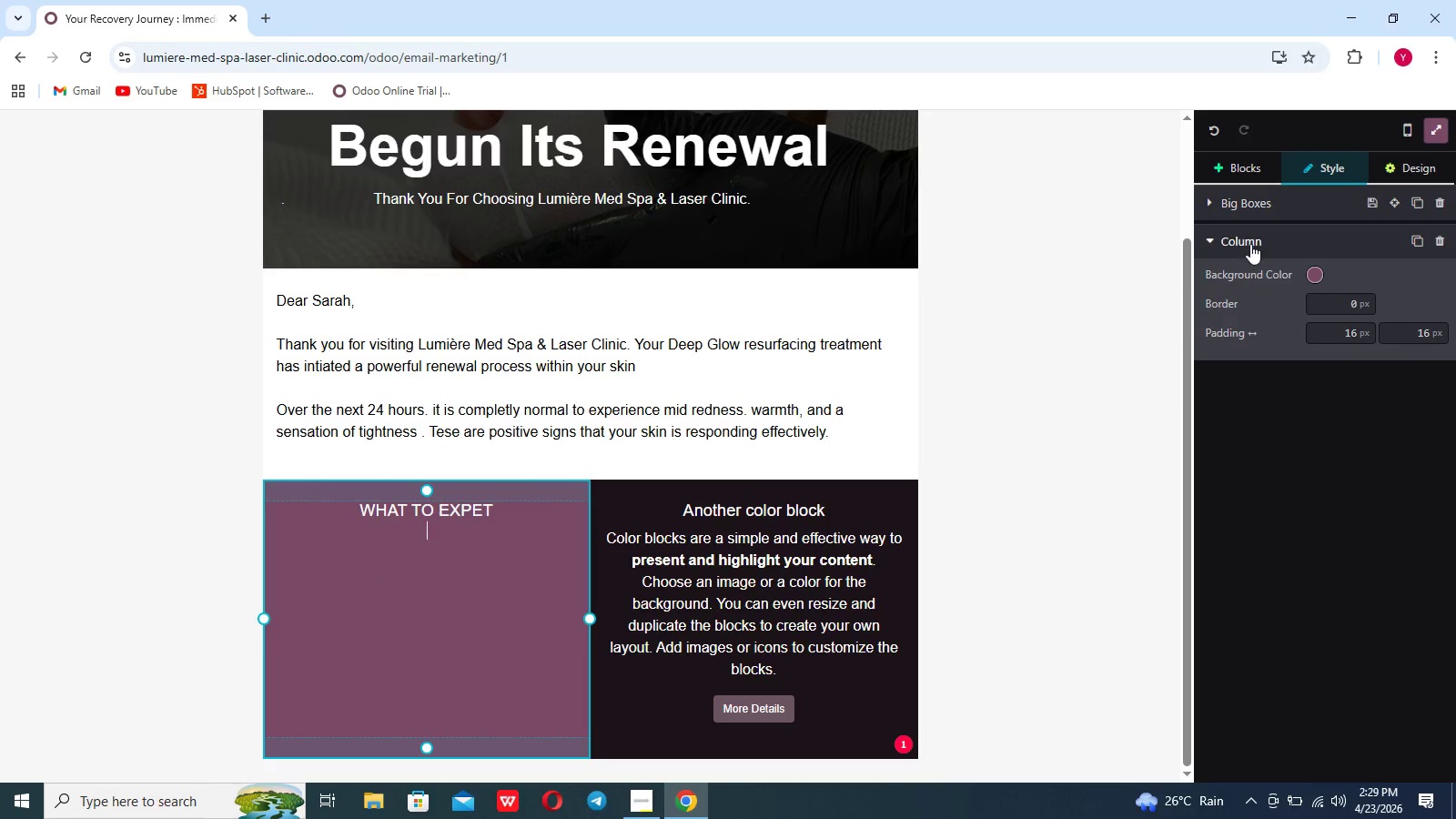 
left_click([1248, 174])
 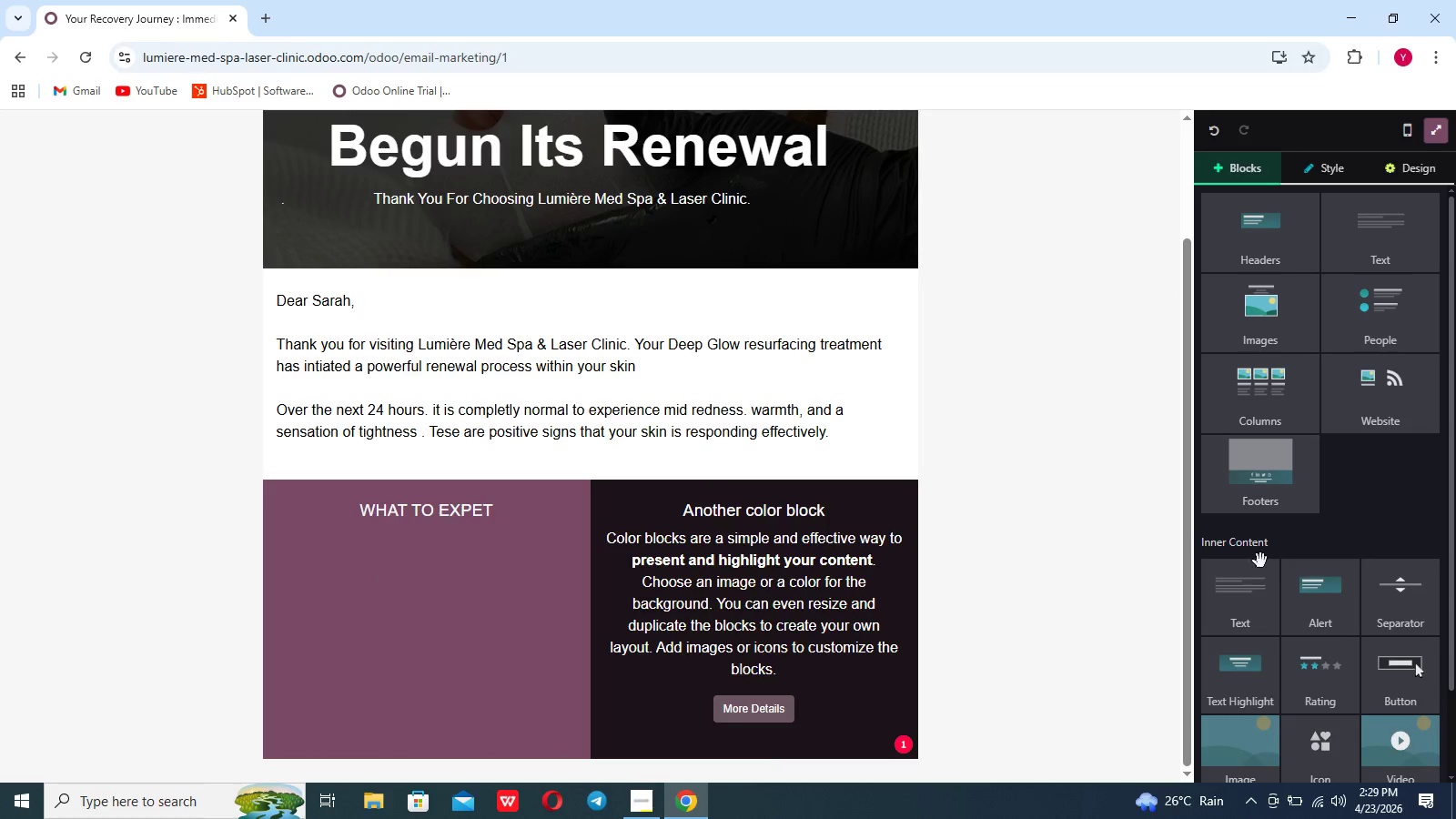 
left_click_drag(start_coordinate=[1250, 586], to_coordinate=[338, 586])
 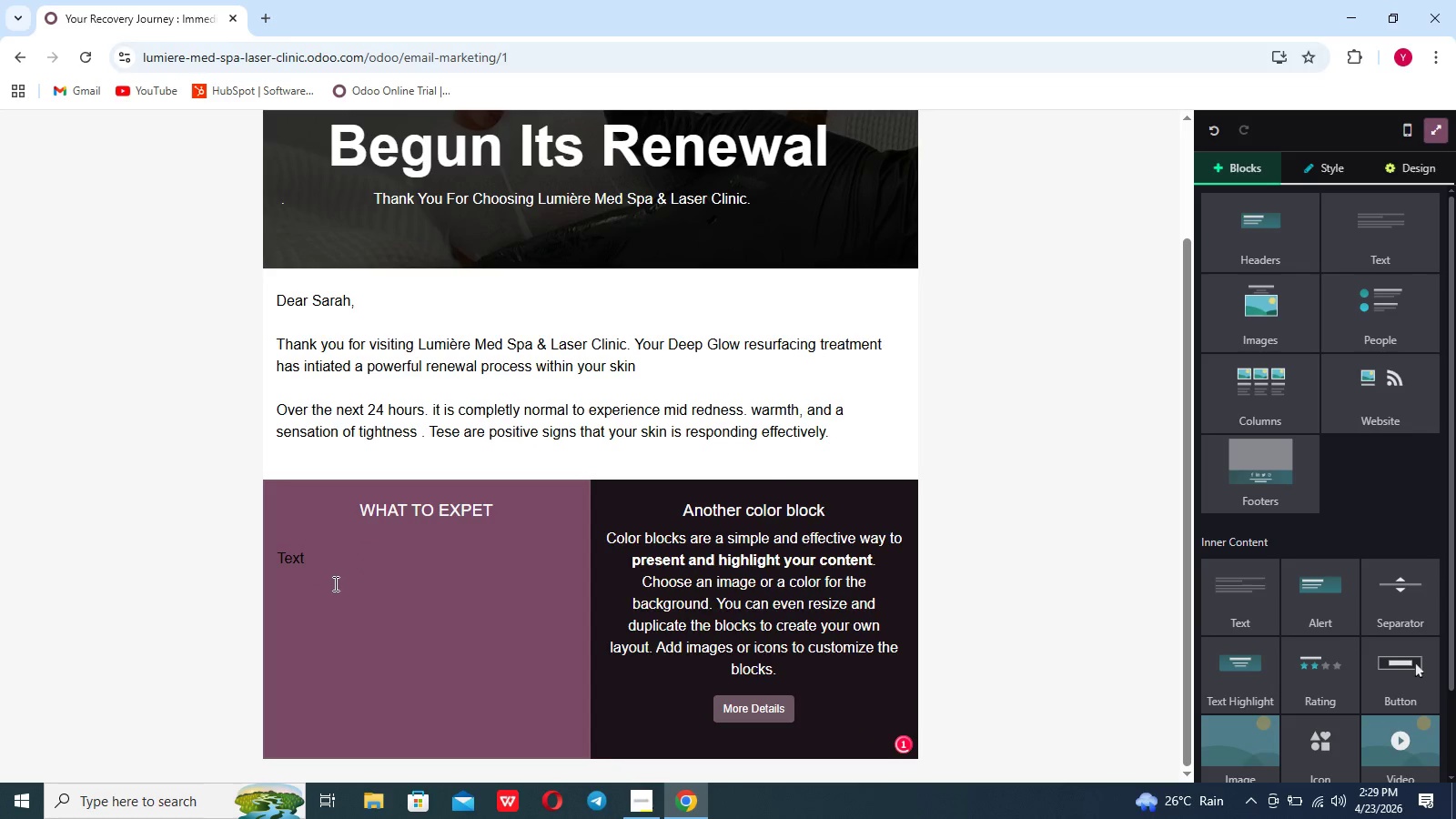 
left_click([315, 565])
 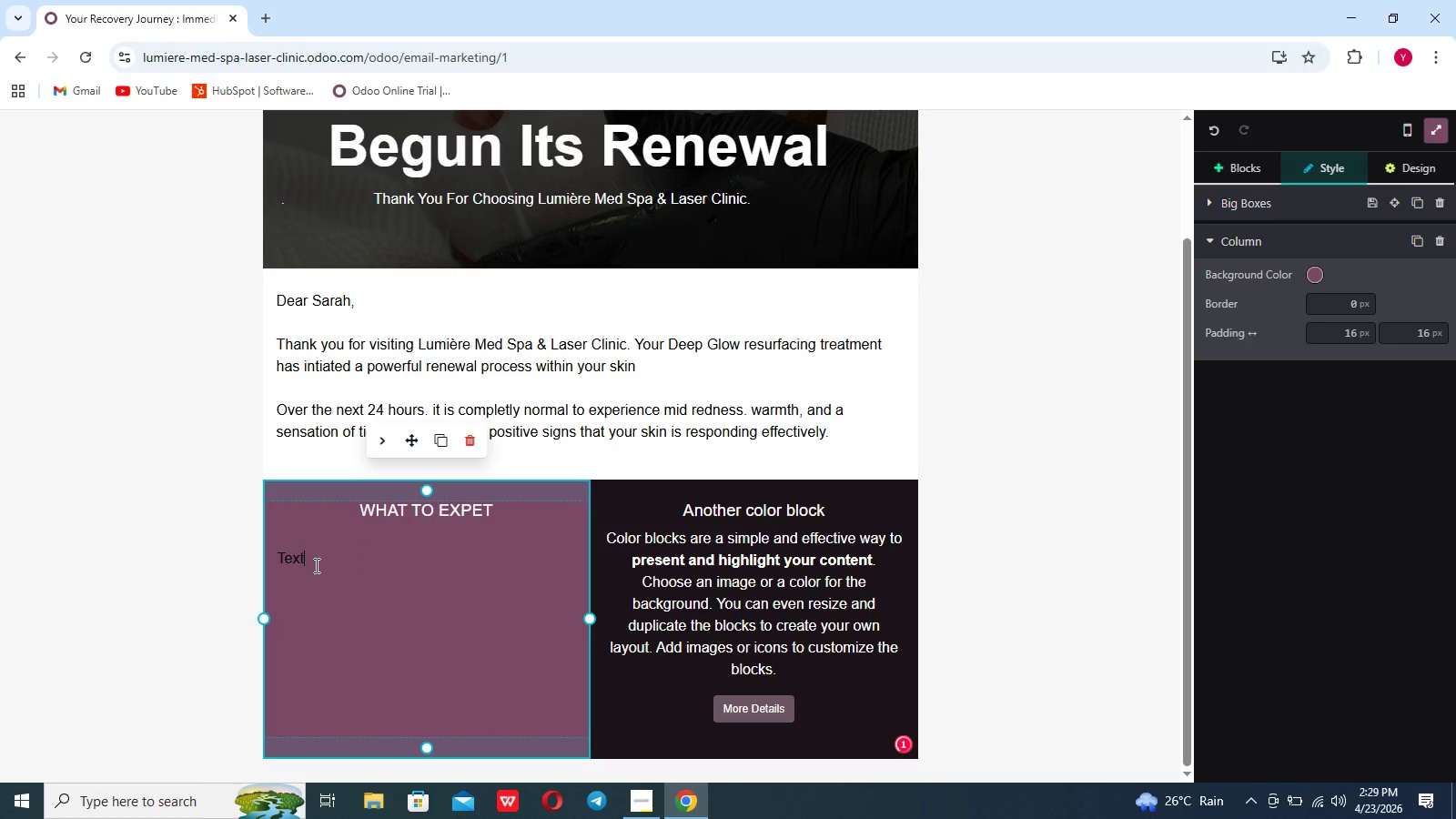 
key(Backspace)
 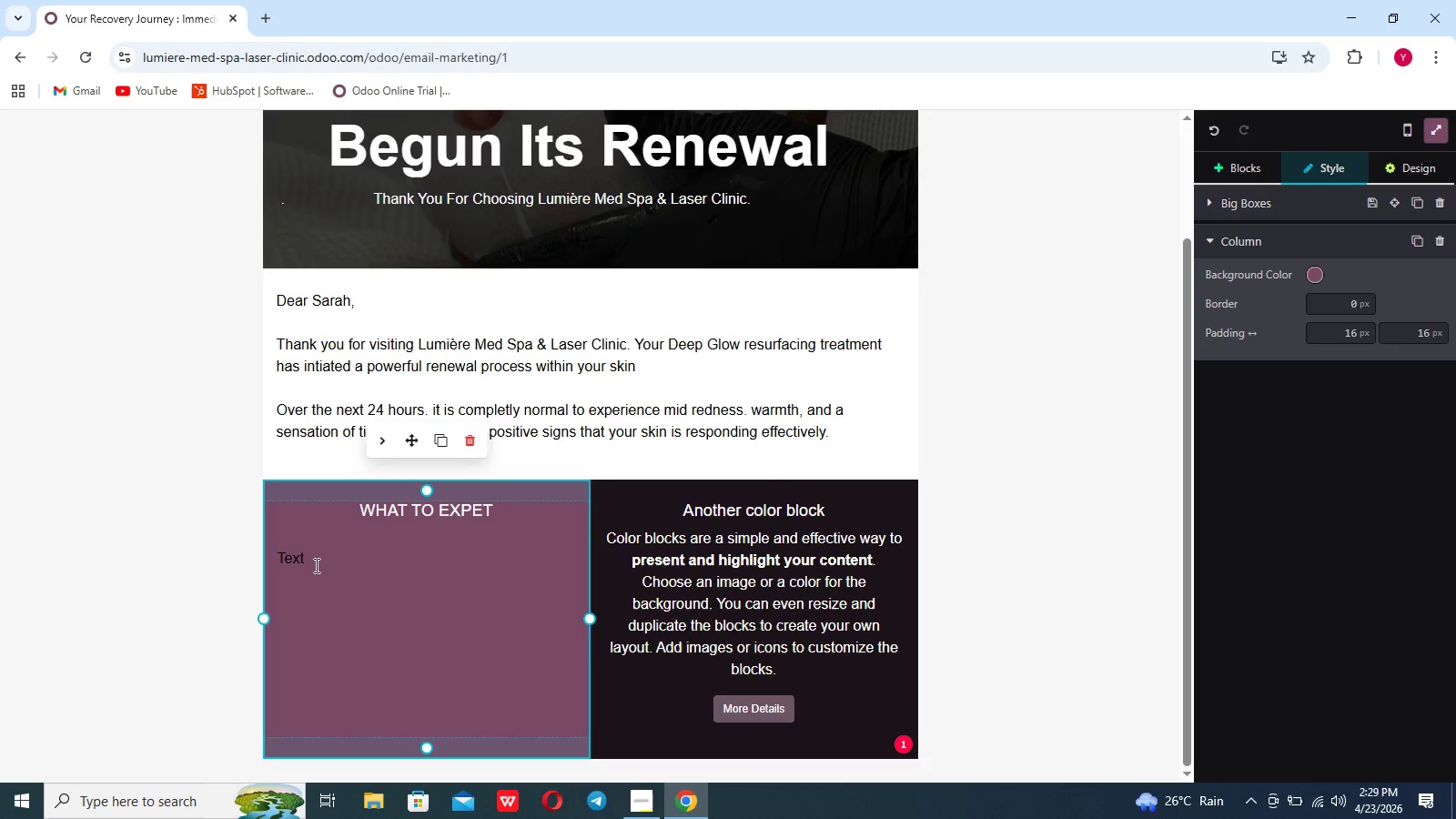 
key(Backspace)
 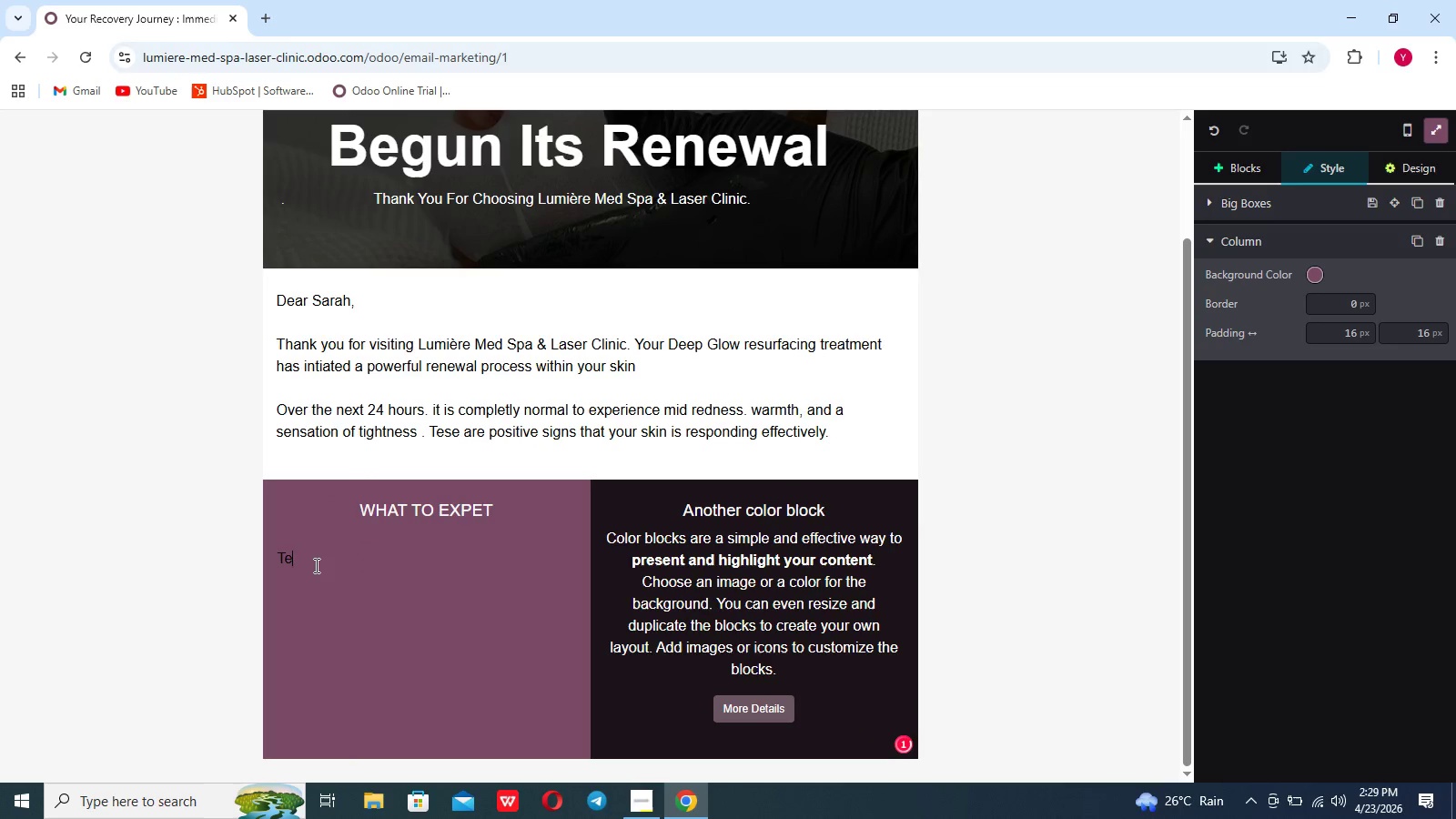 
key(Backspace)
 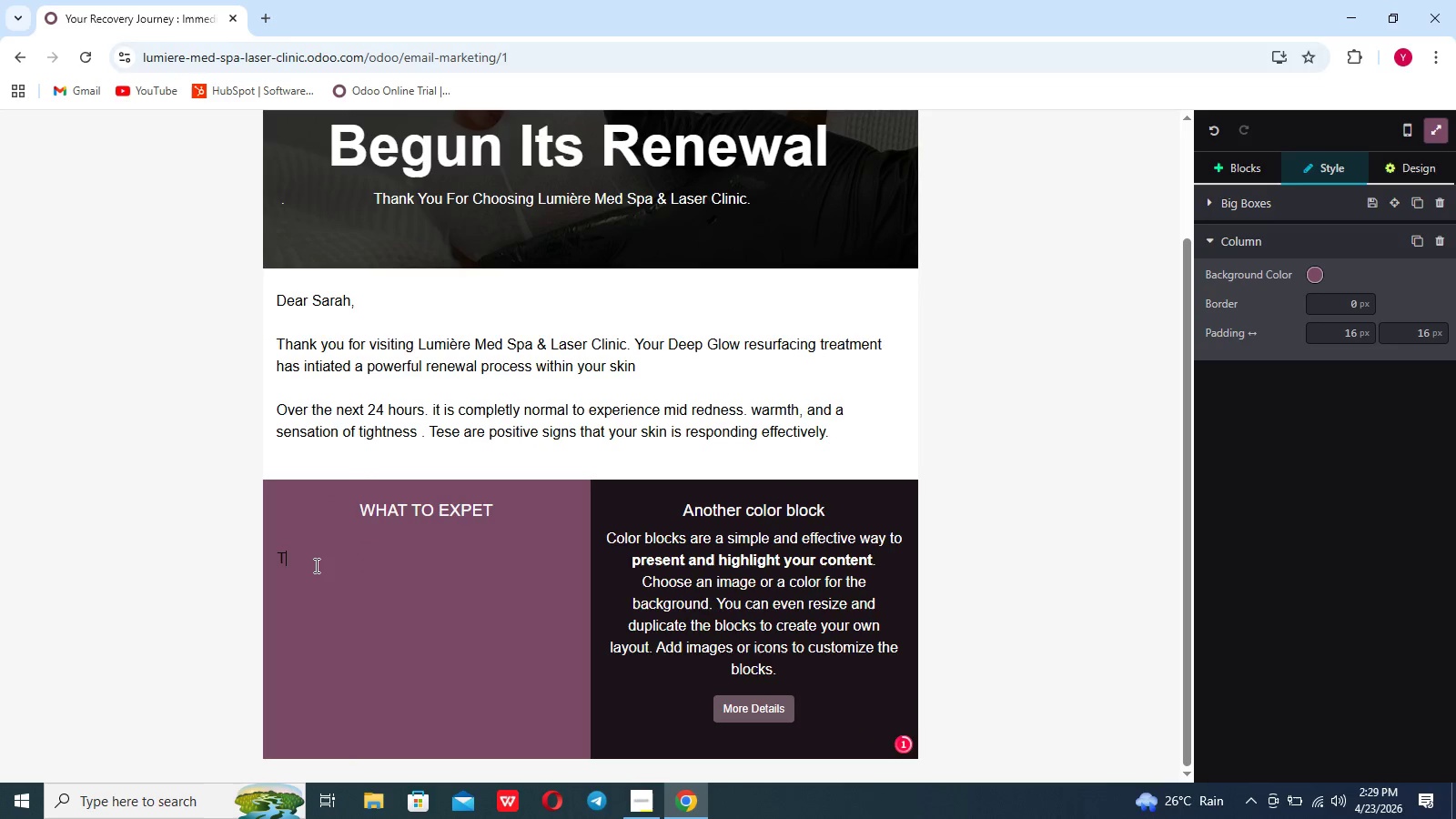 
key(Backspace)
 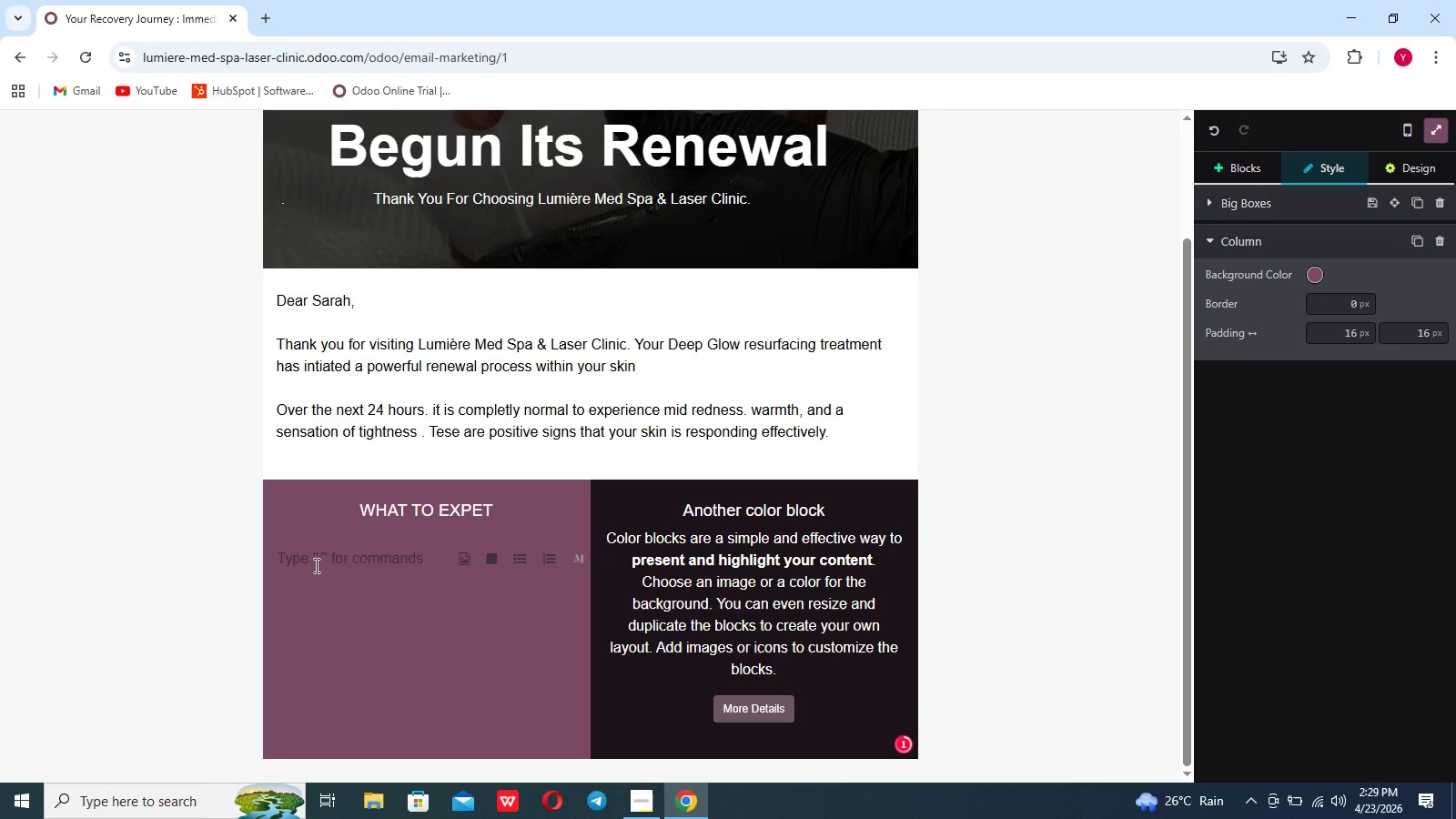 
key(Slash)
 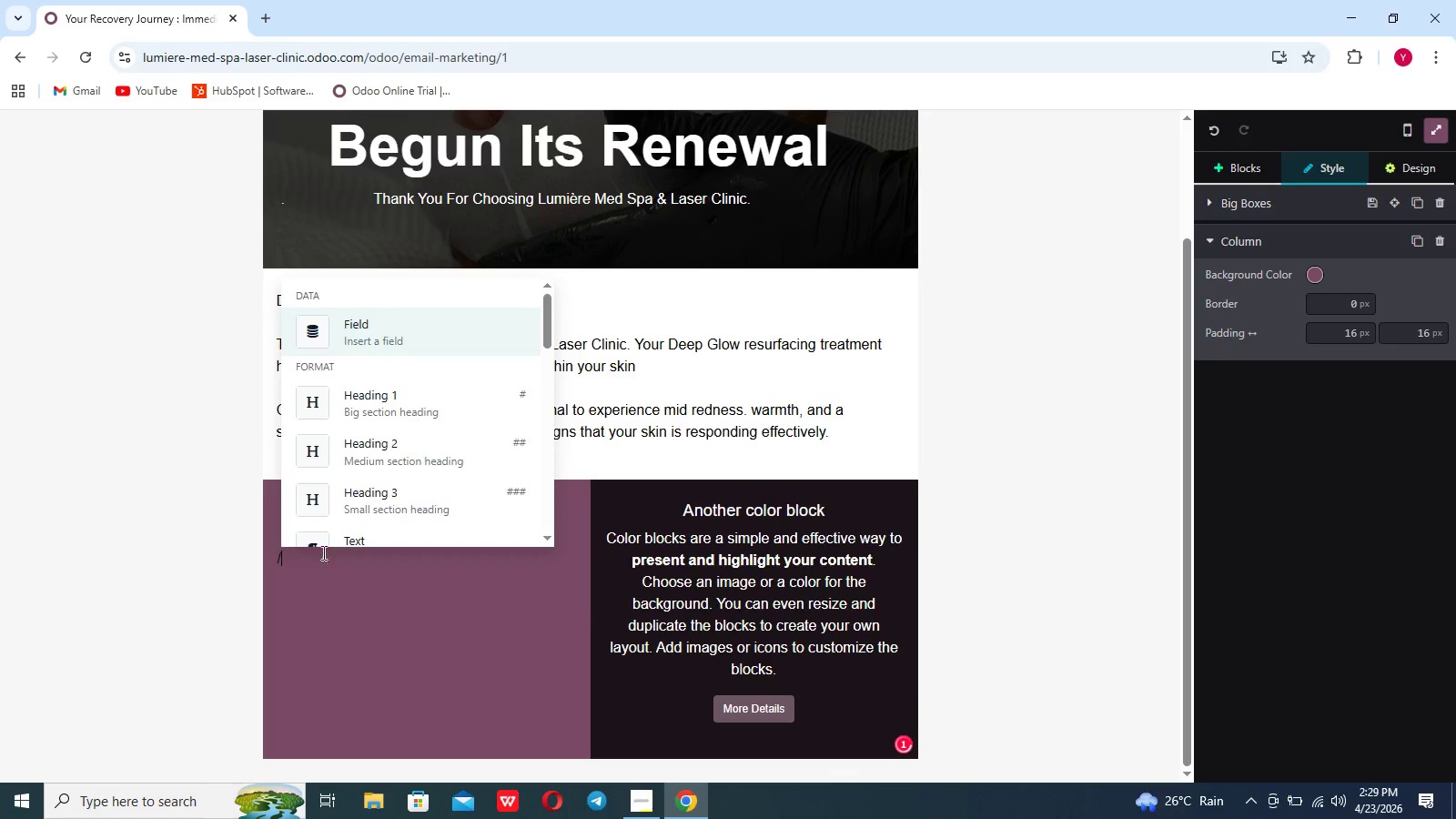 
scroll: coordinate [389, 333], scroll_direction: down, amount: 13.0
 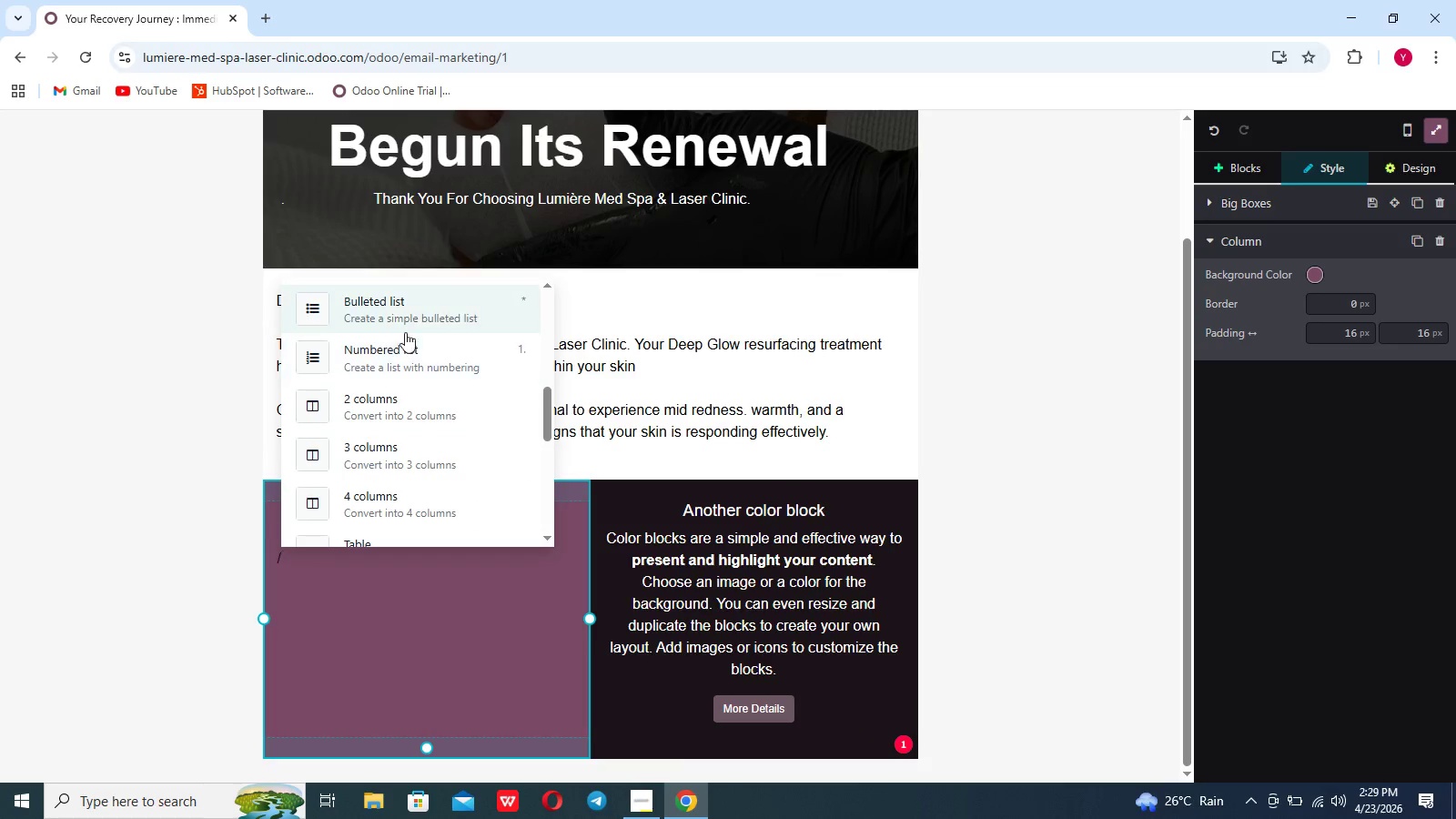 
left_click([409, 318])
 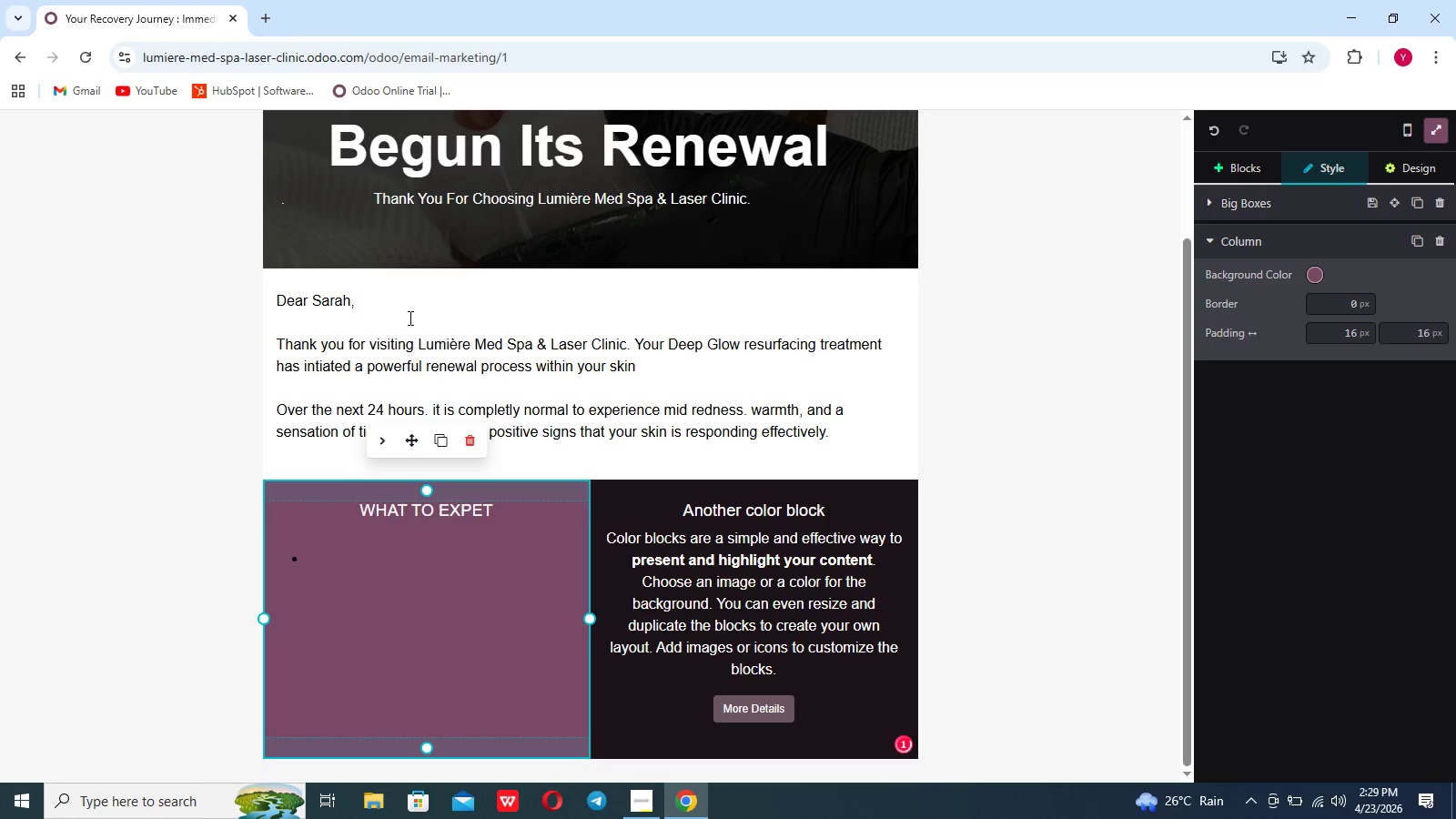 
type(Light Redness Similar )
 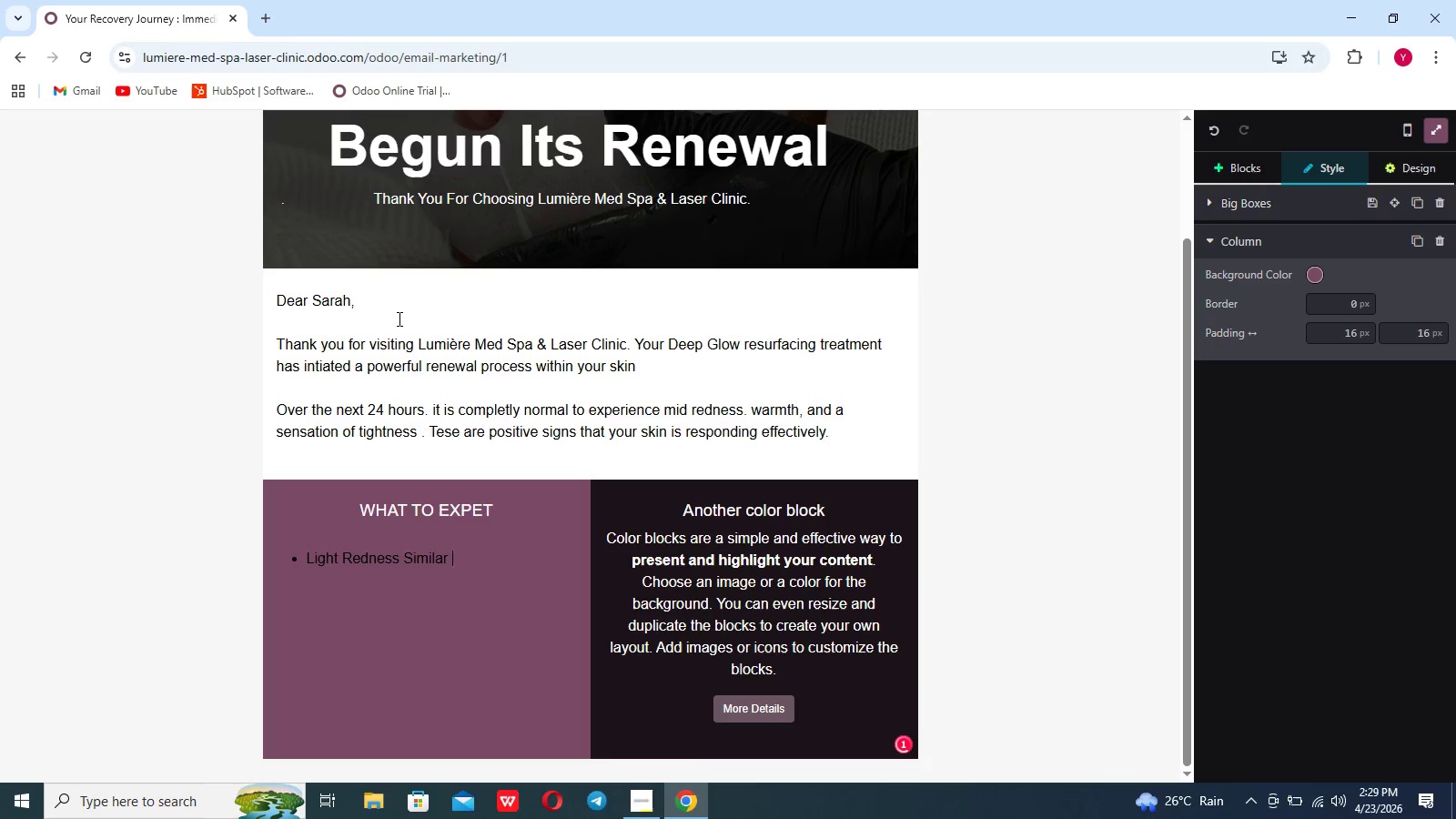 
type(ro a mid sunburnn)
key(Backspace)
 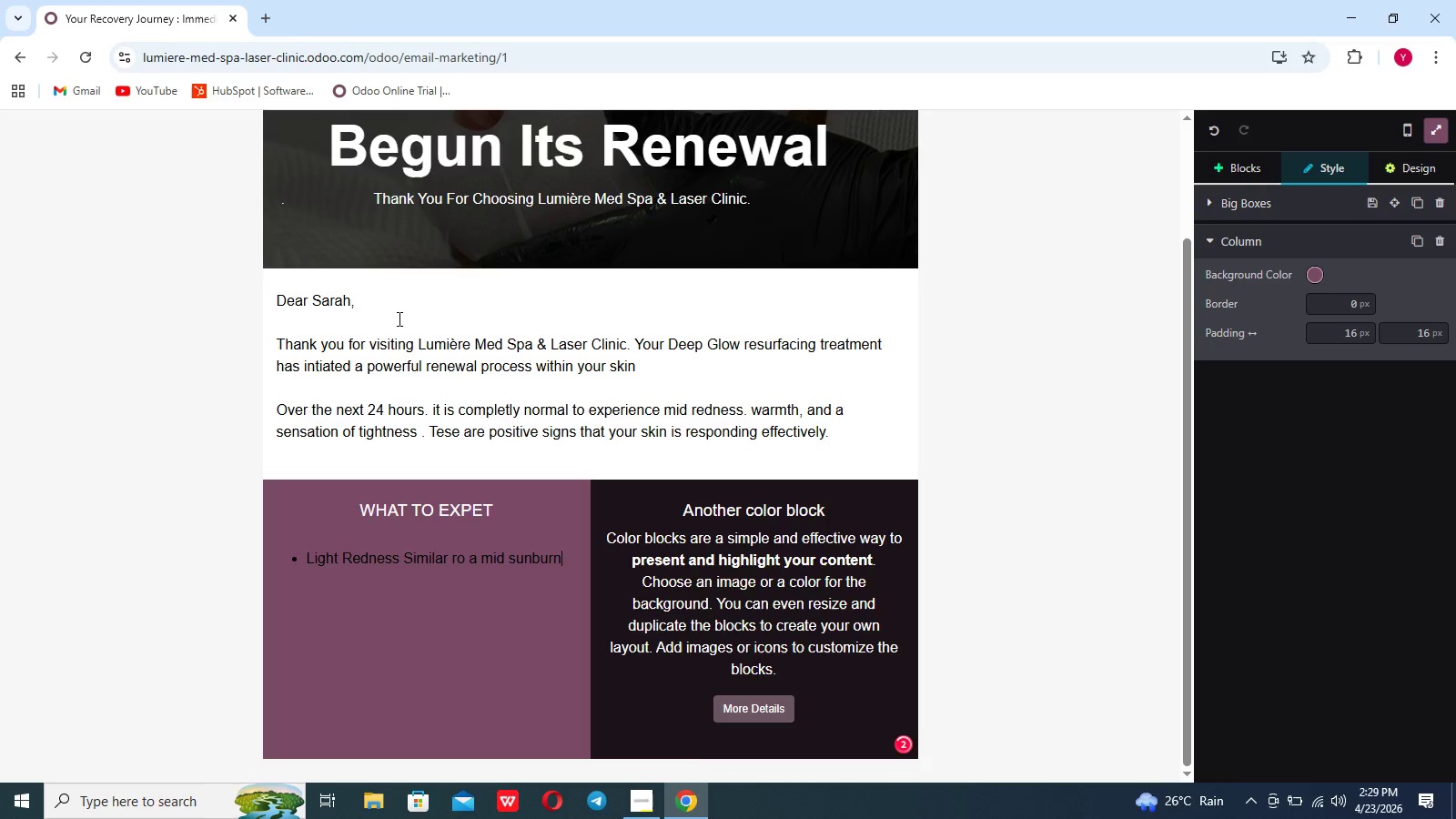 
key(Enter)
 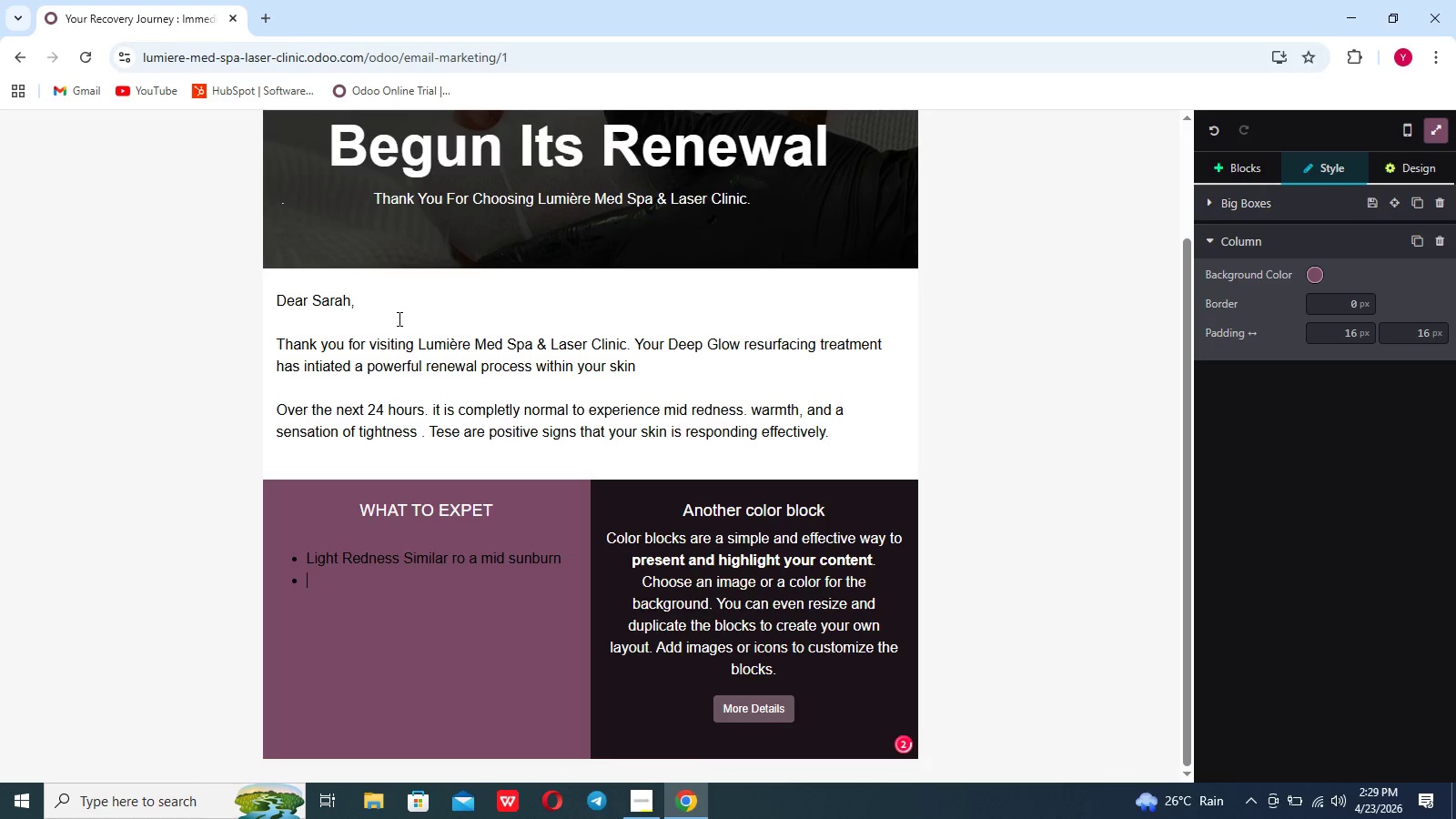 
type(A feeling of warmth or sensitivity)
 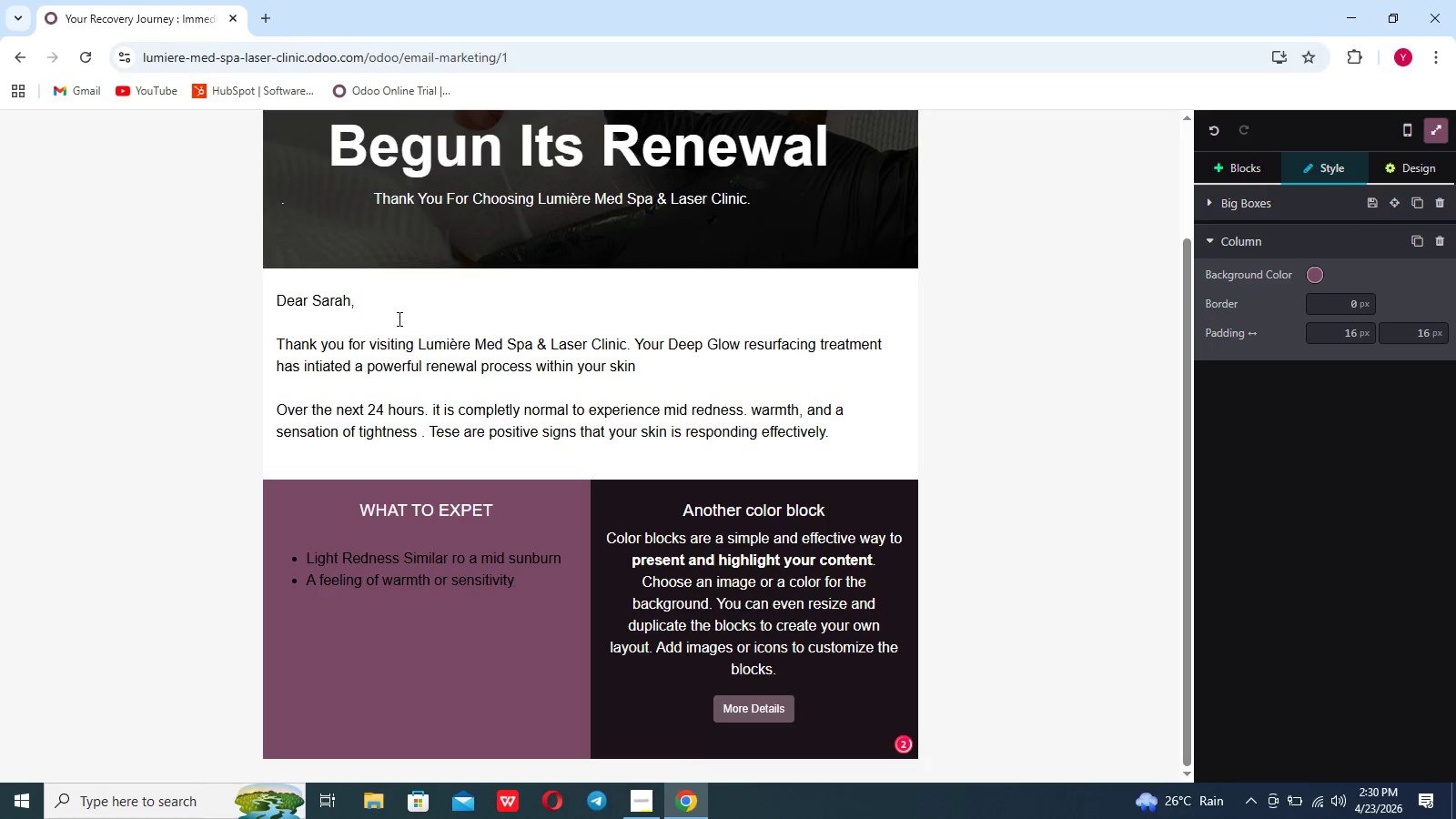 
key(Enter)
 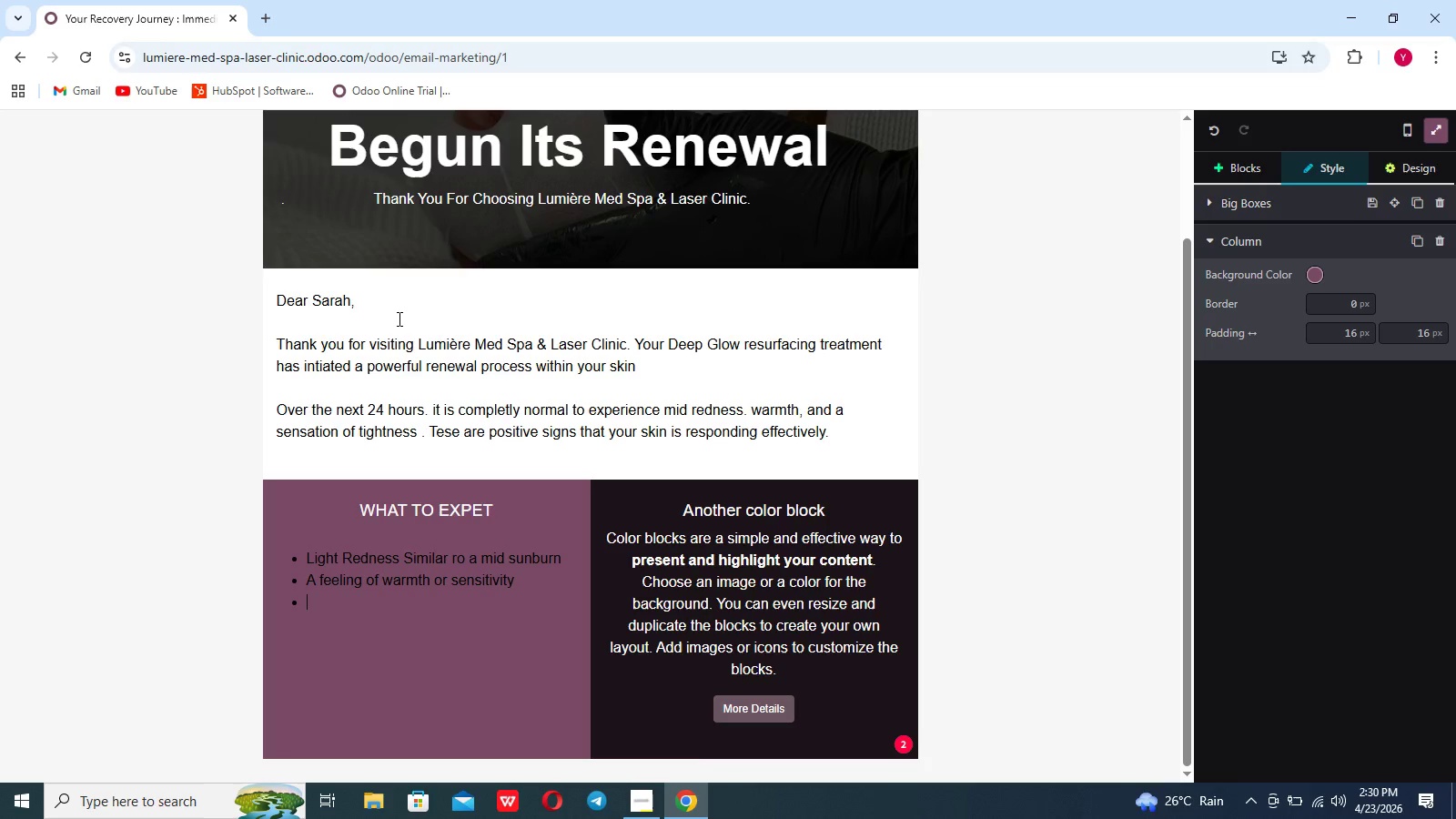 
type(Tightness as the skin bigins to regenerate)
 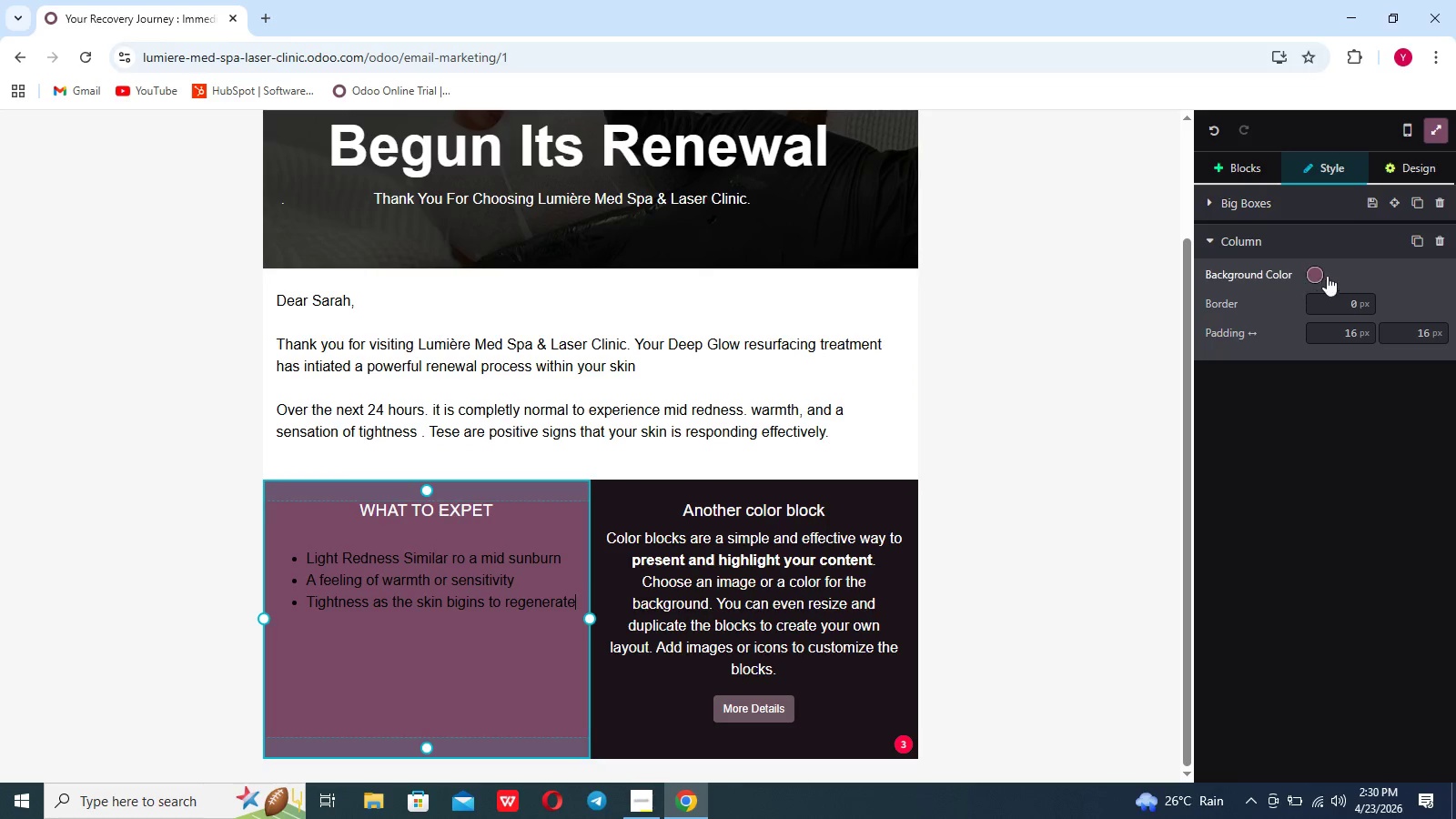 
wait(5.88)
 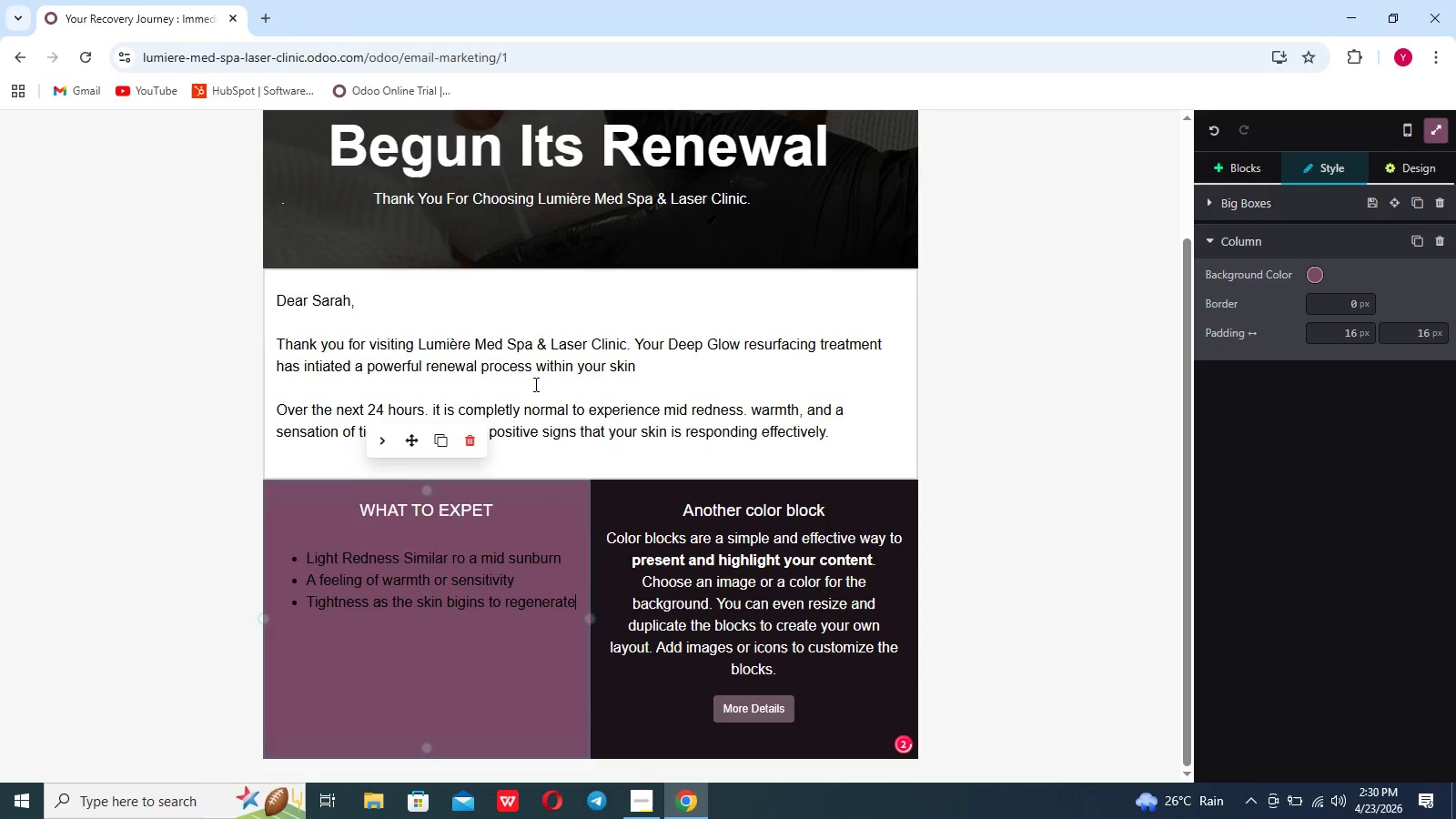 
left_click([1323, 273])
 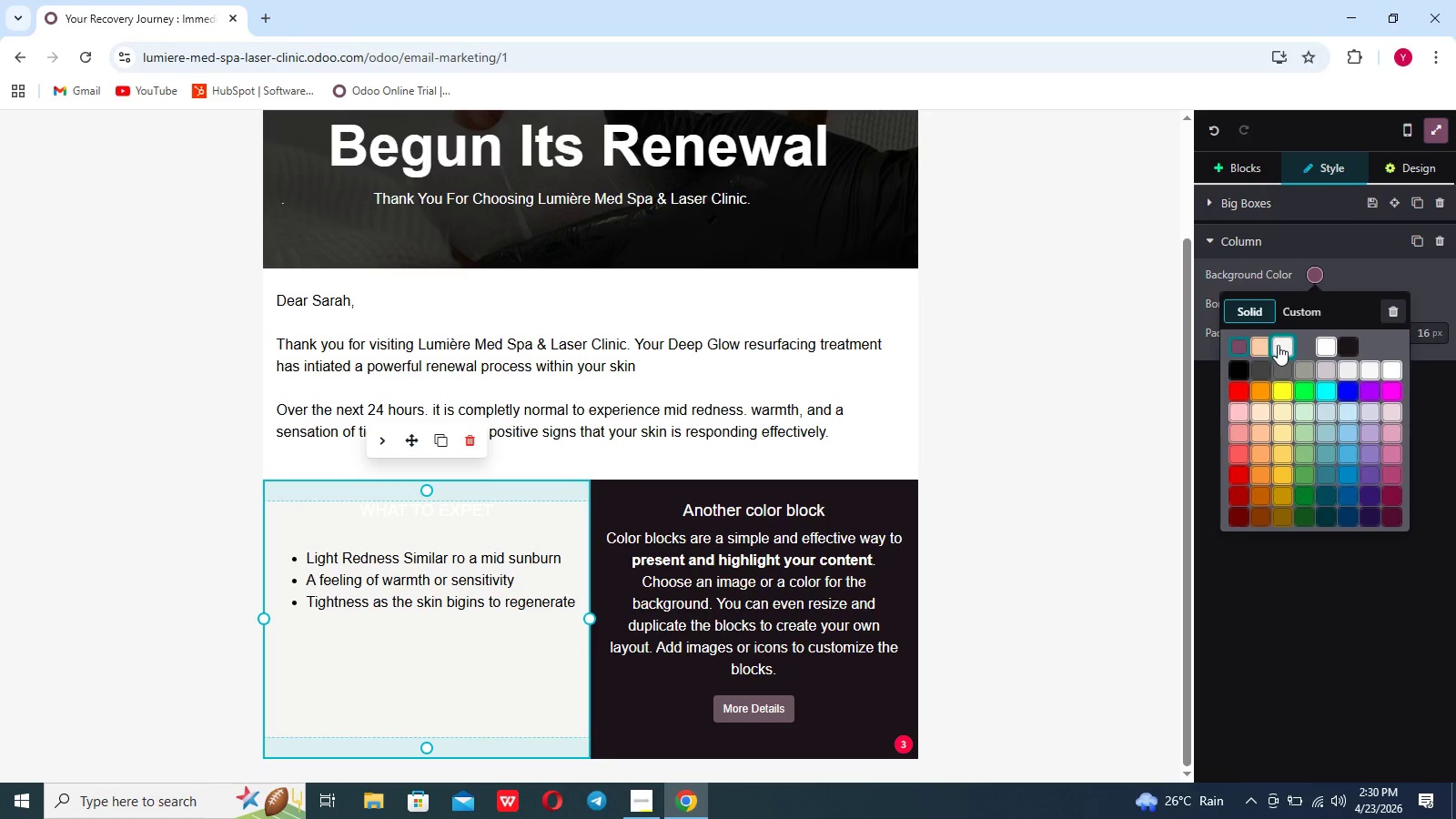 
wait(8.5)
 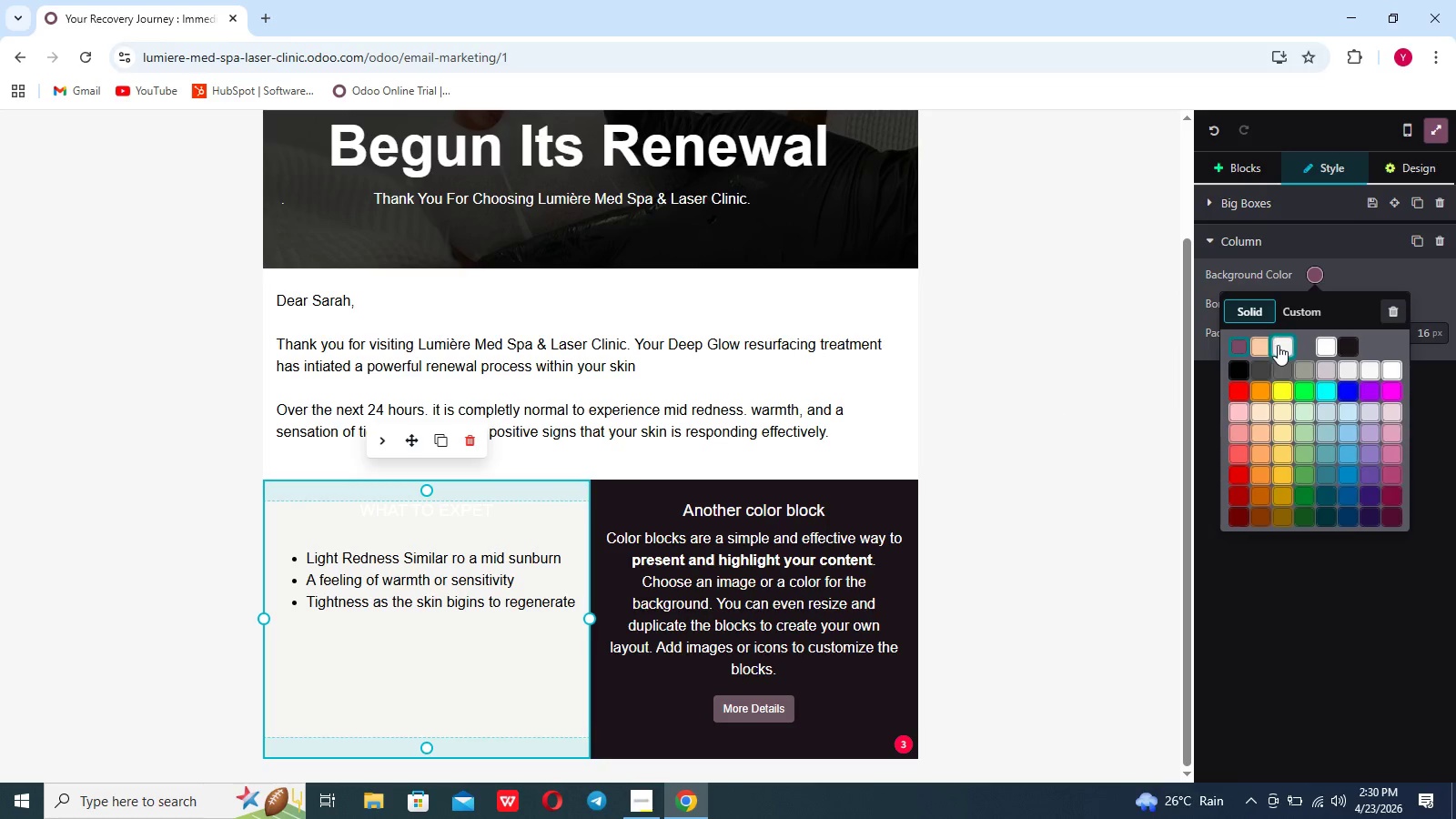 
left_click_drag(start_coordinate=[487, 515], to_coordinate=[365, 516])
 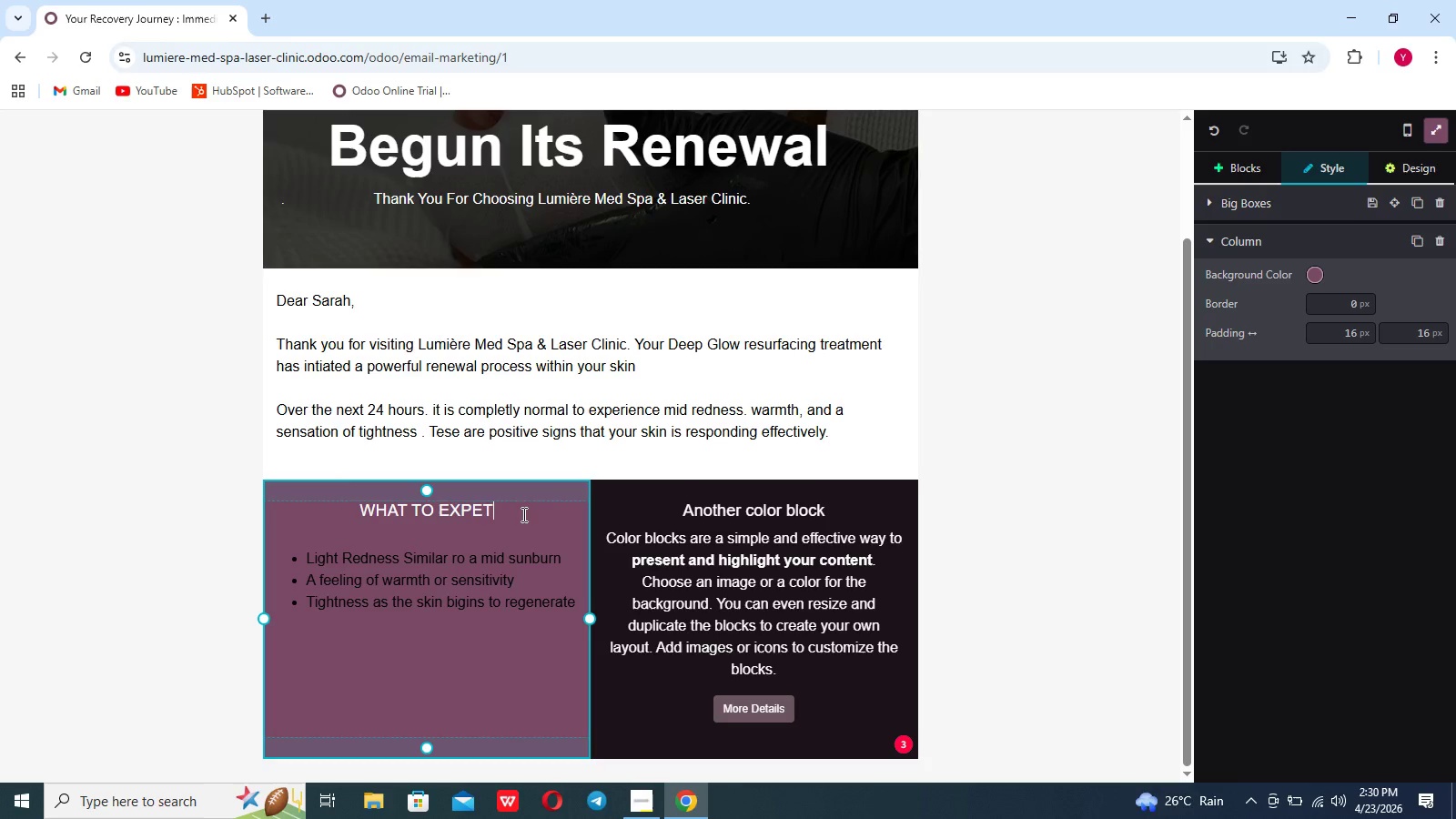 
left_click_drag(start_coordinate=[513, 513], to_coordinate=[329, 517])
 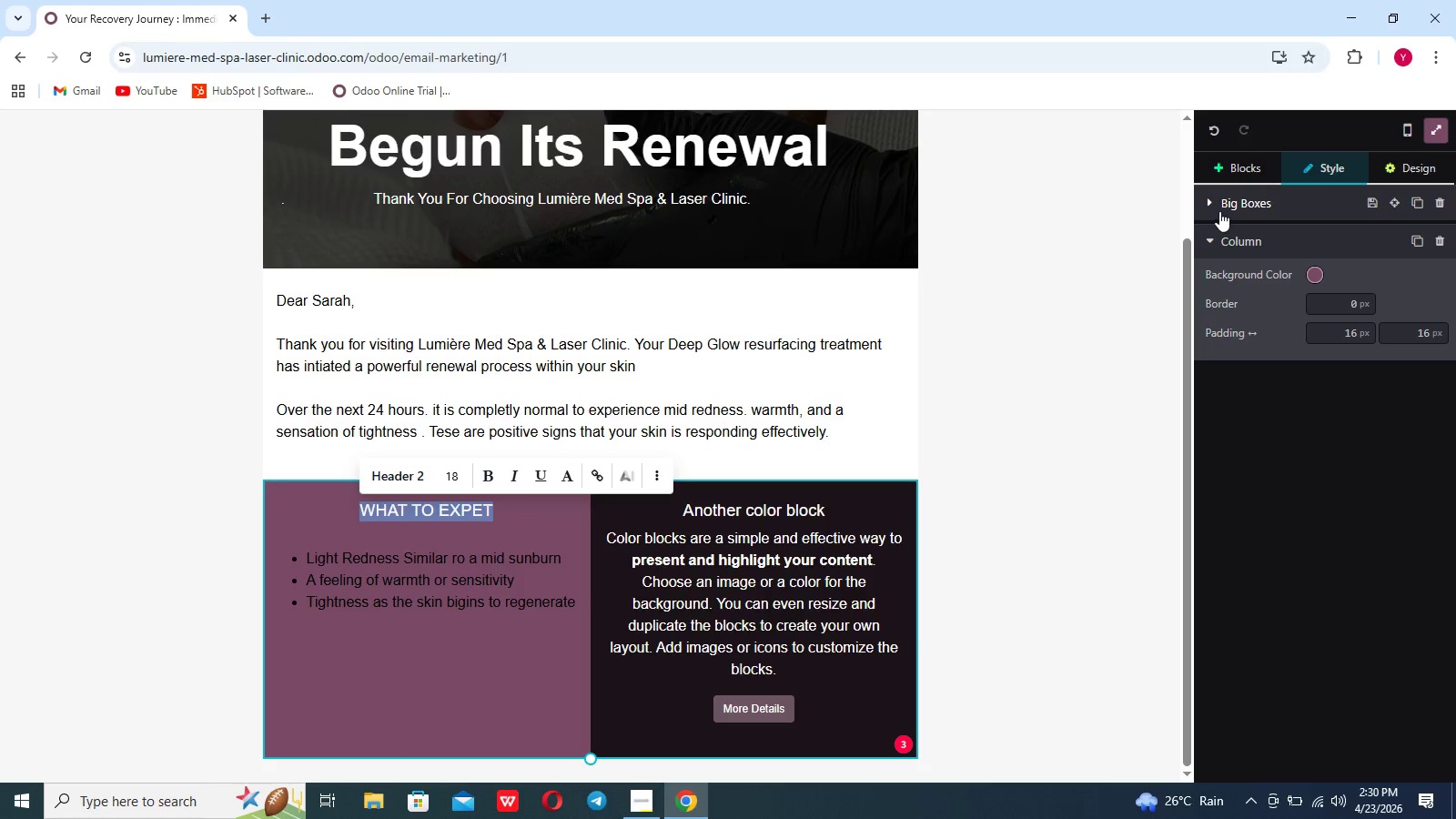 
wait(8.27)
 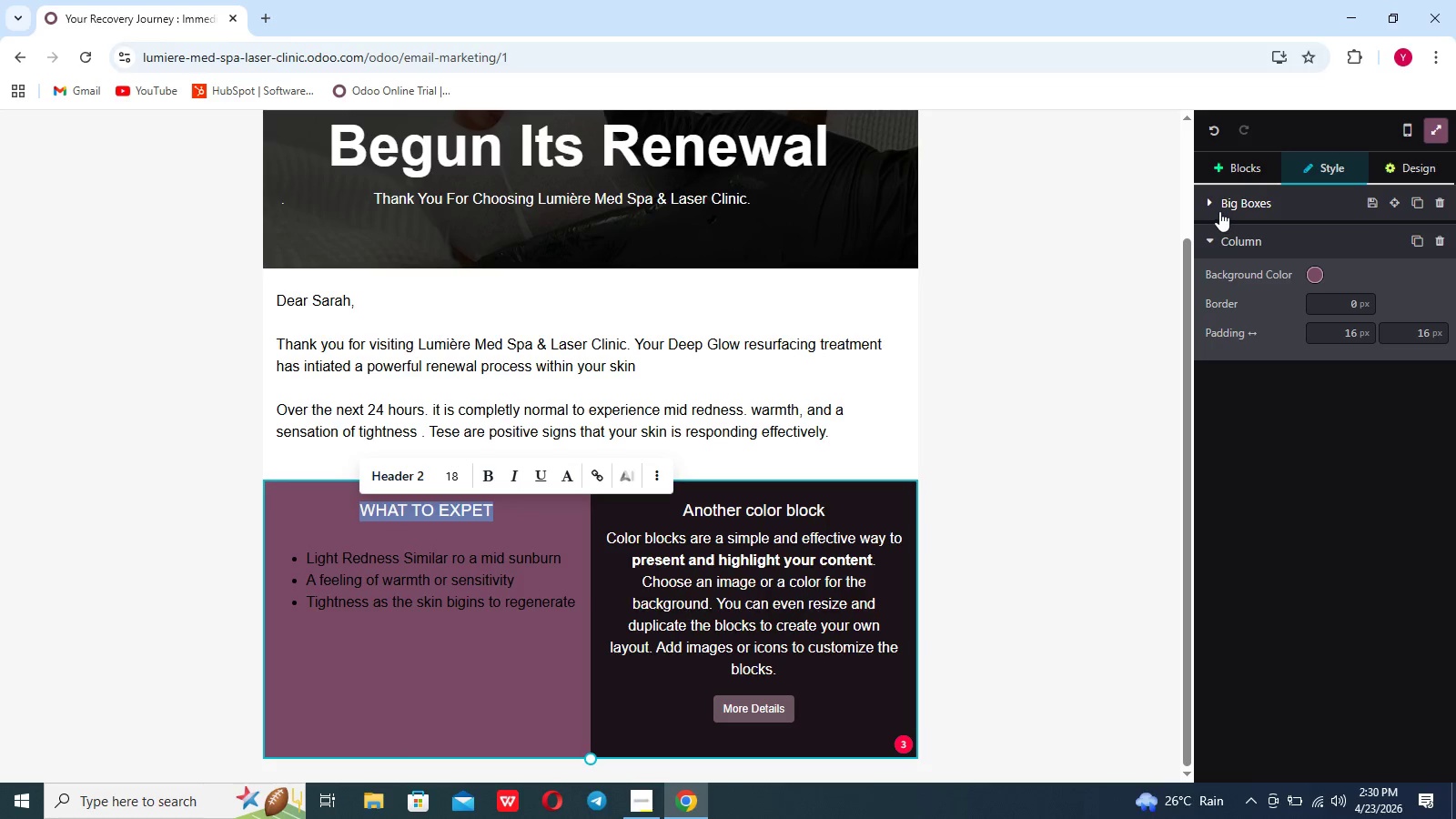 
mouse_move([548, 484])
 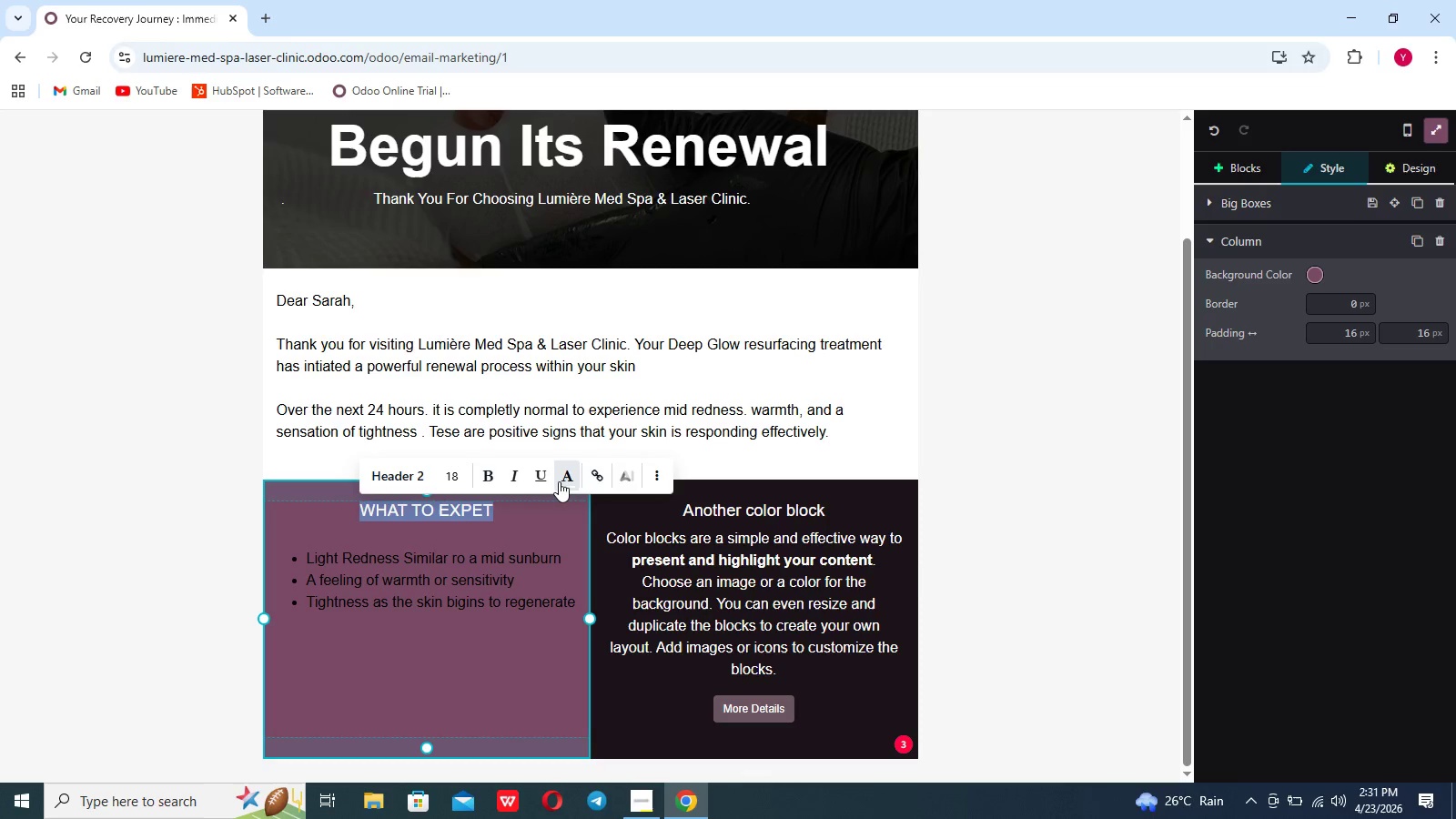 
left_click([561, 480])
 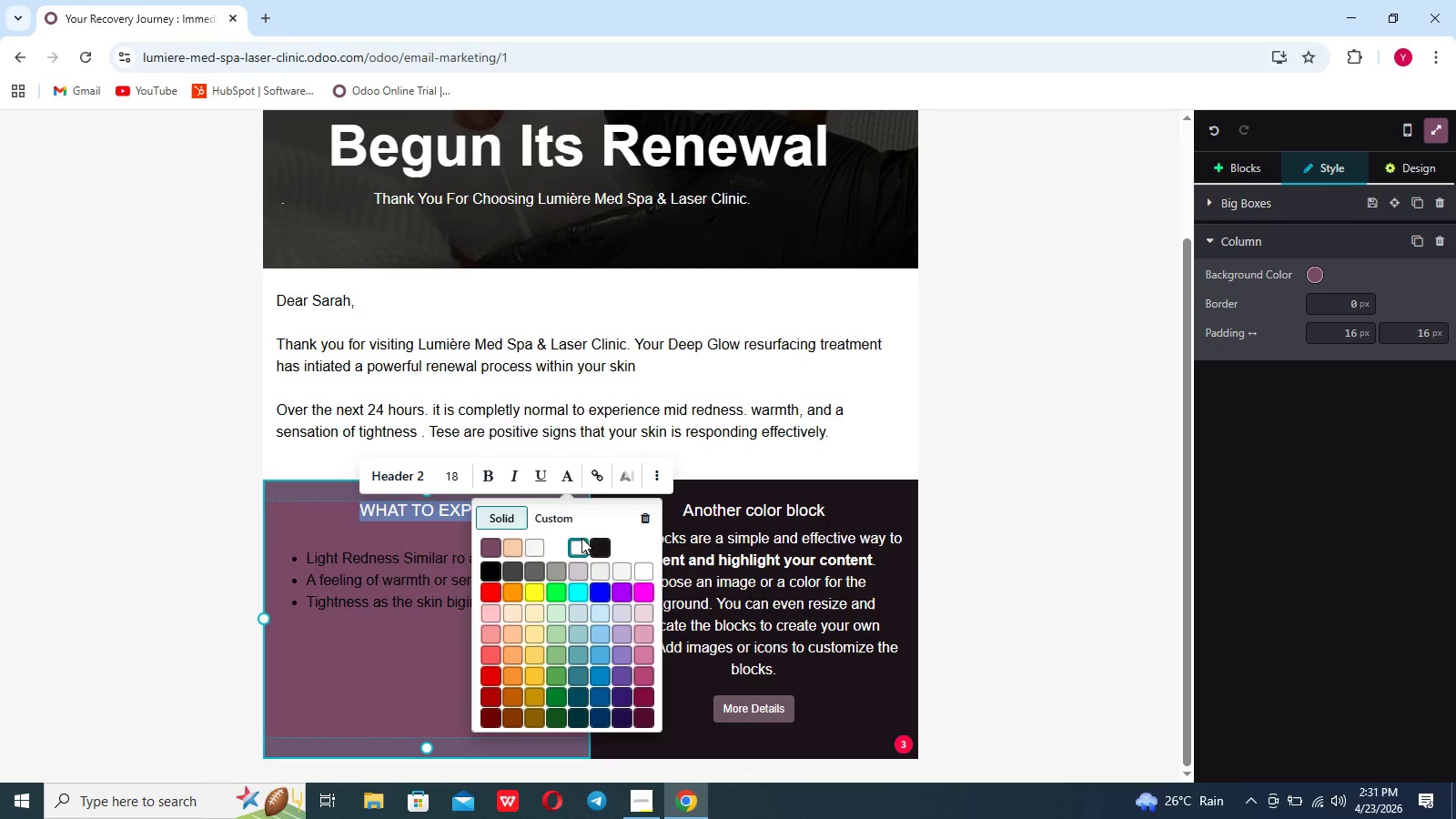 
left_click([595, 545])
 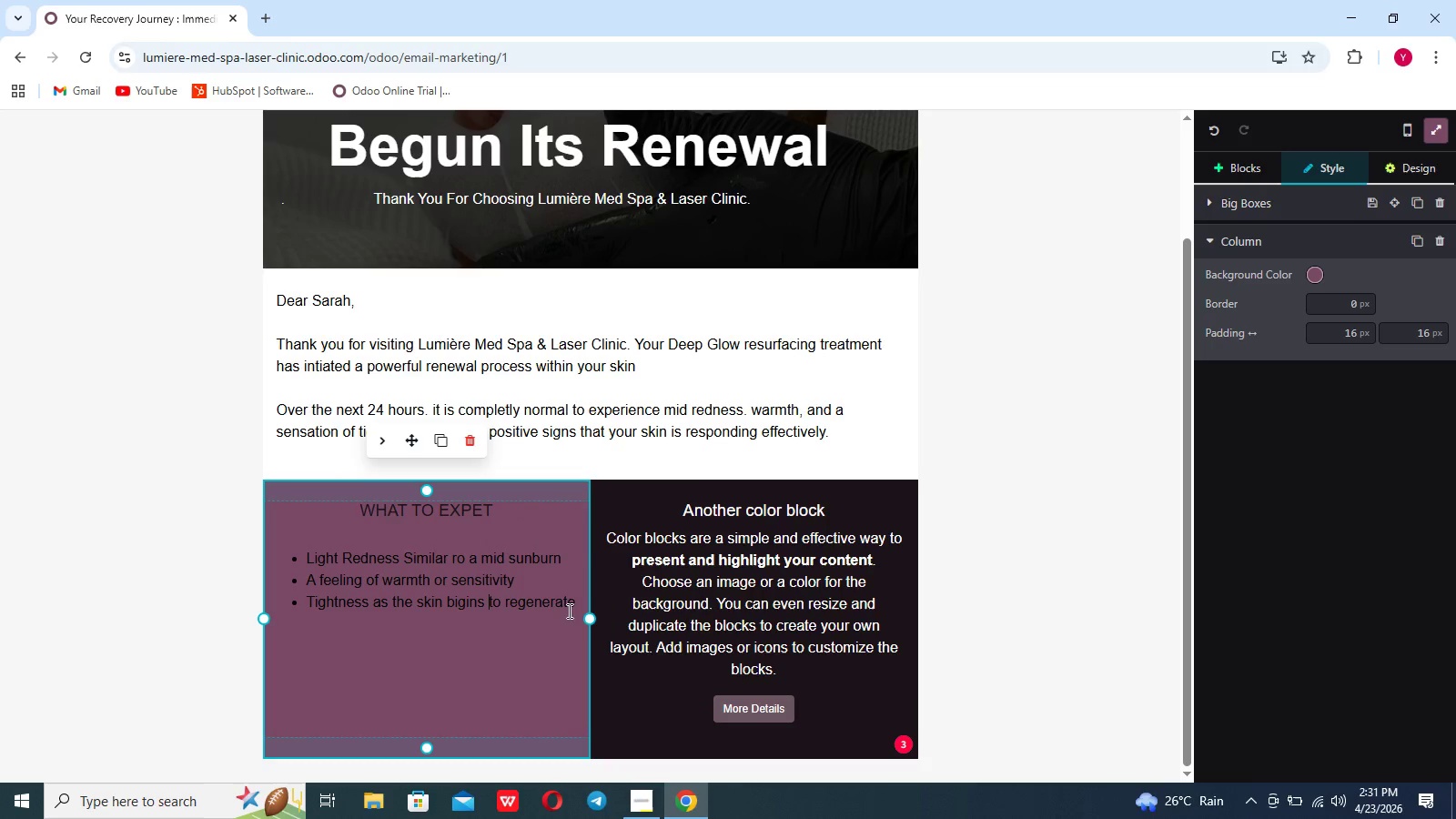 
left_click([549, 642])
 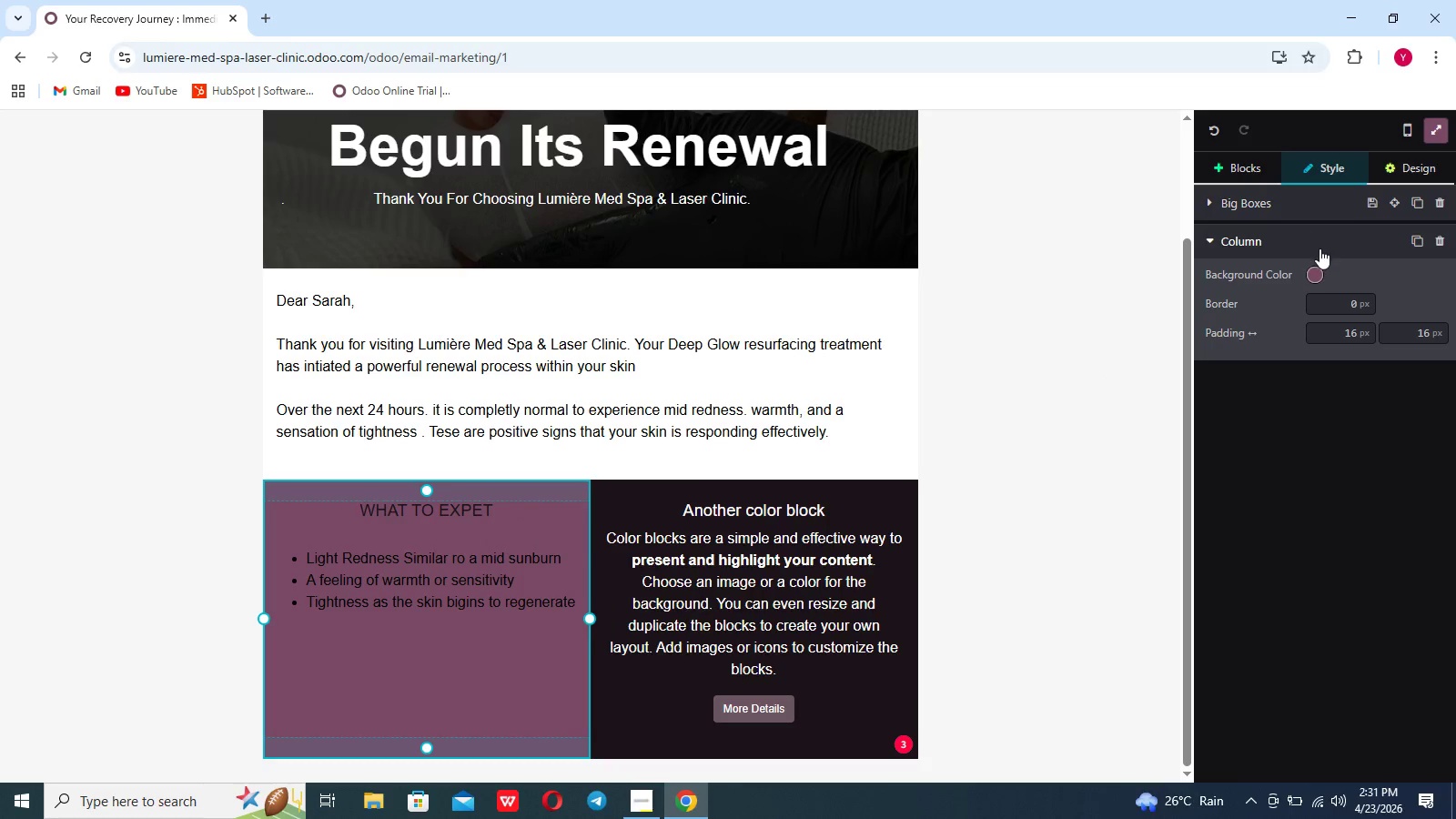 
left_click([1309, 267])
 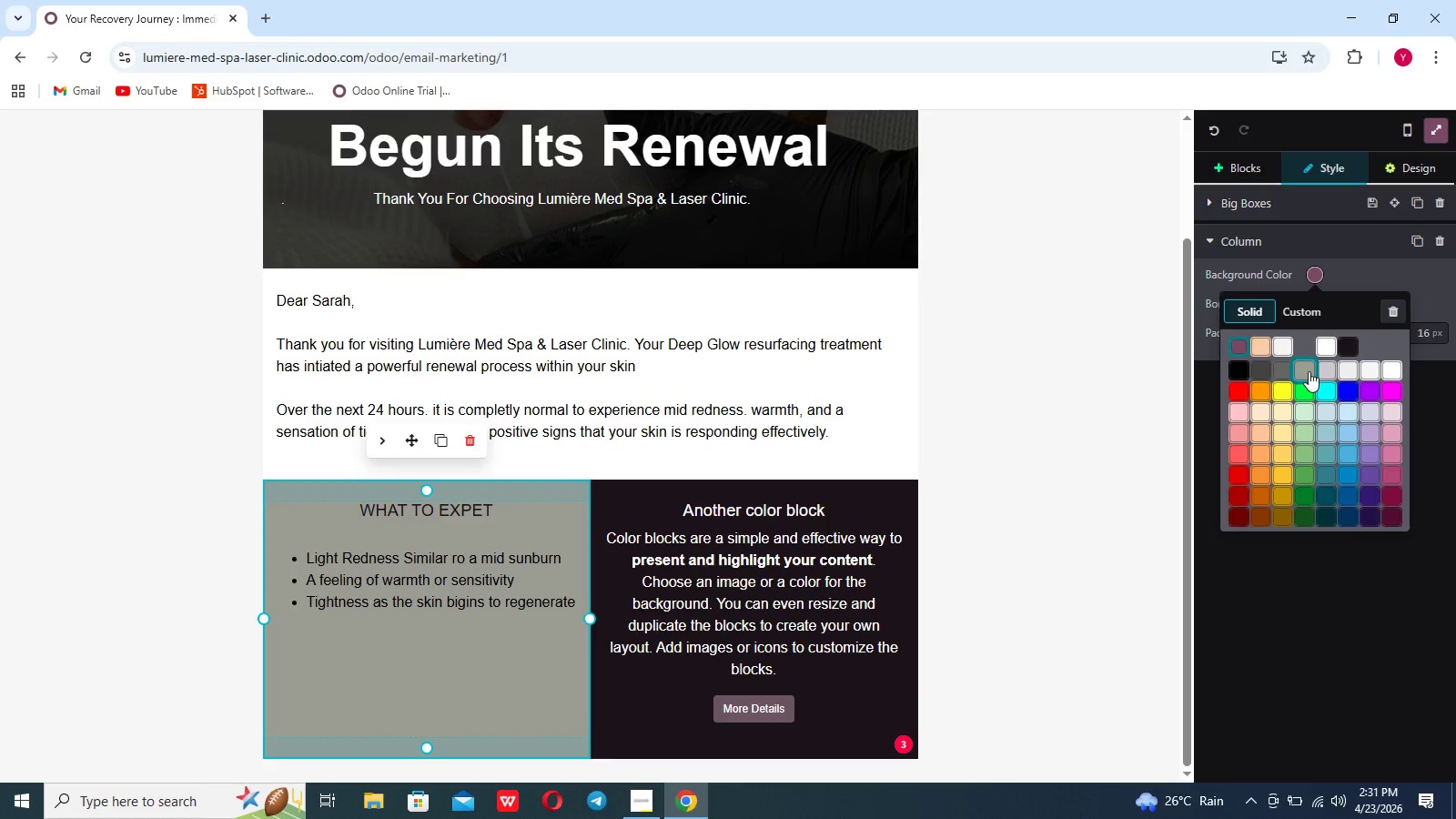 
wait(7.38)
 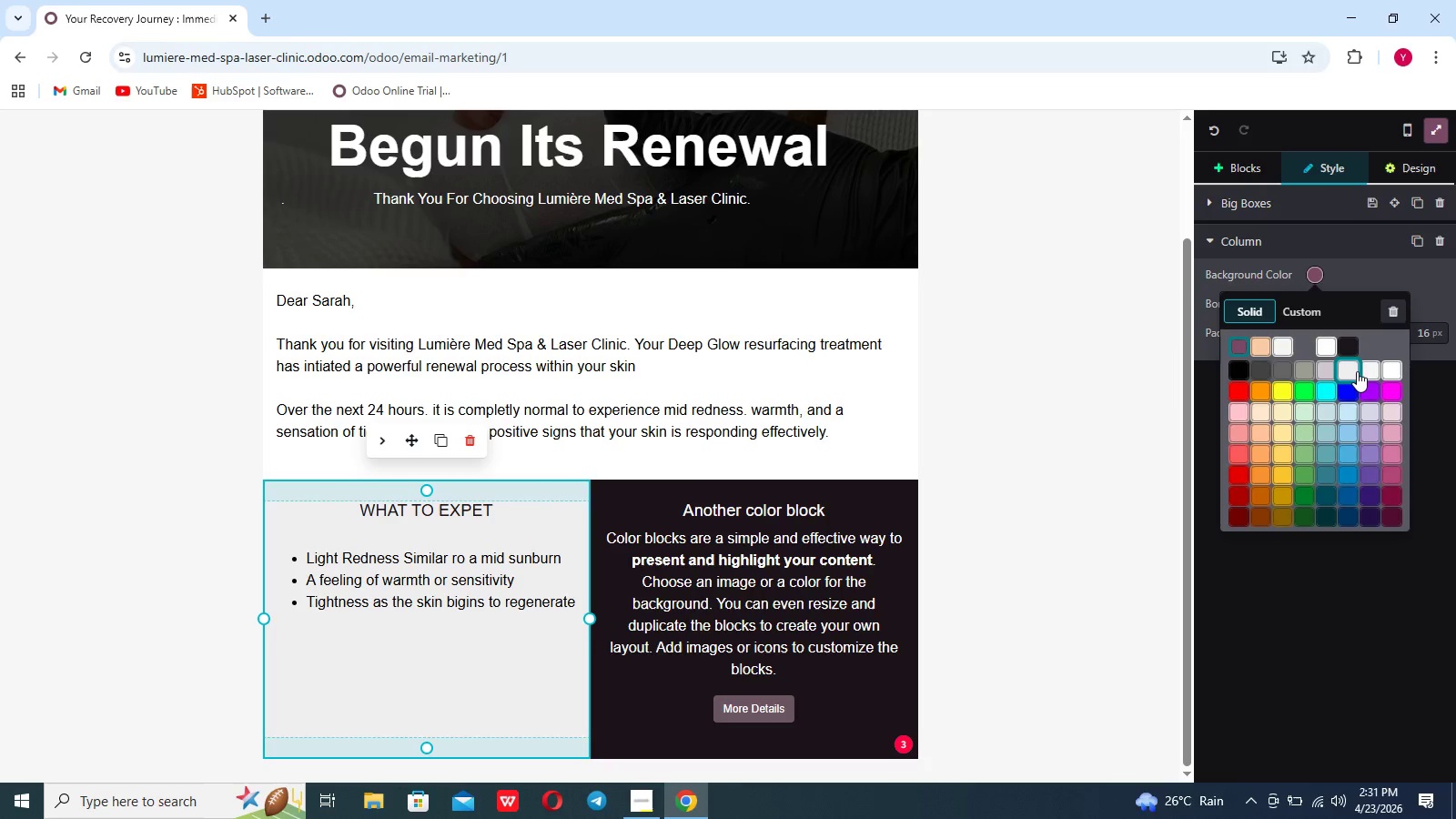 
left_click([1320, 370])
 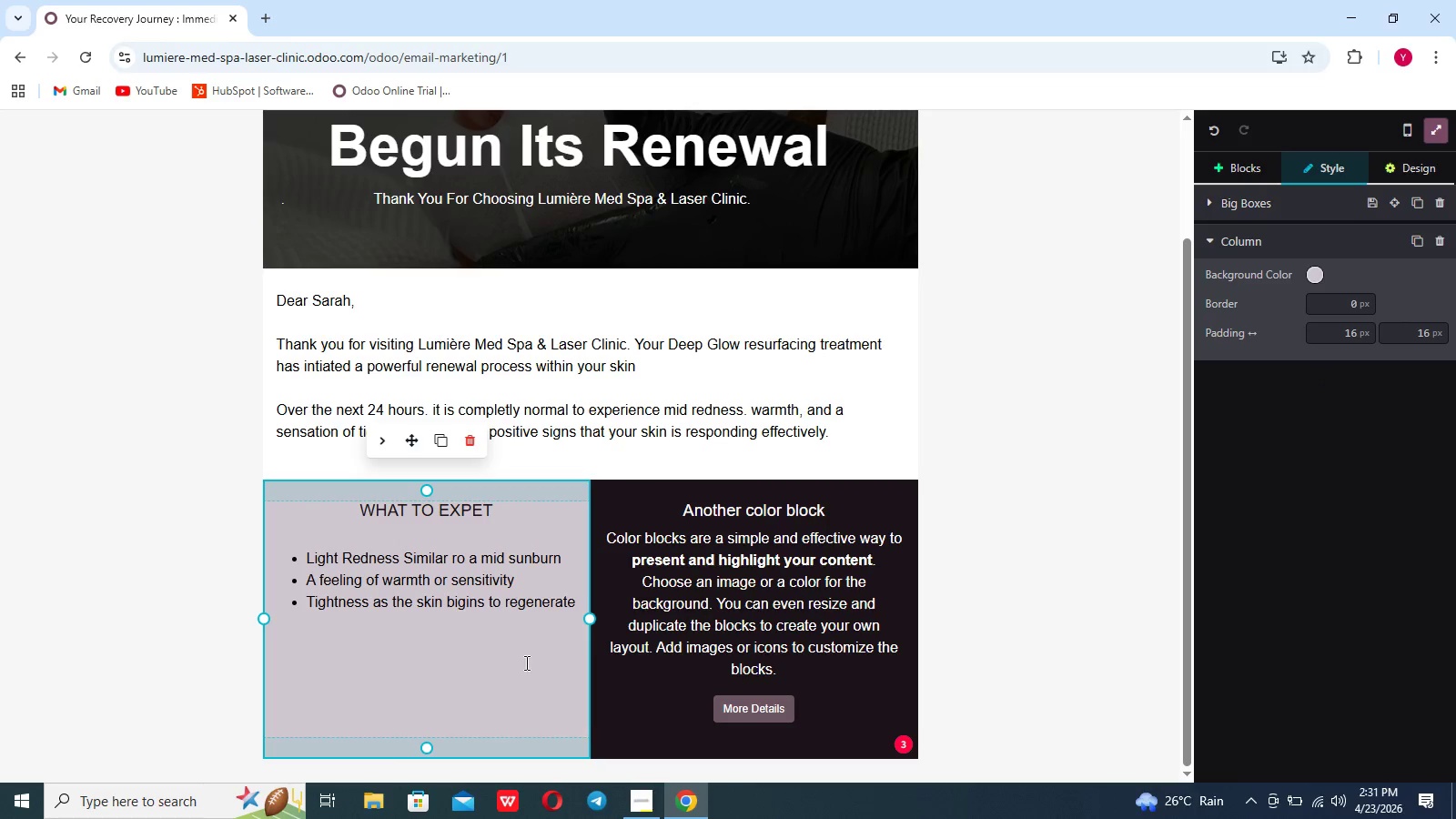 
left_click([540, 650])
 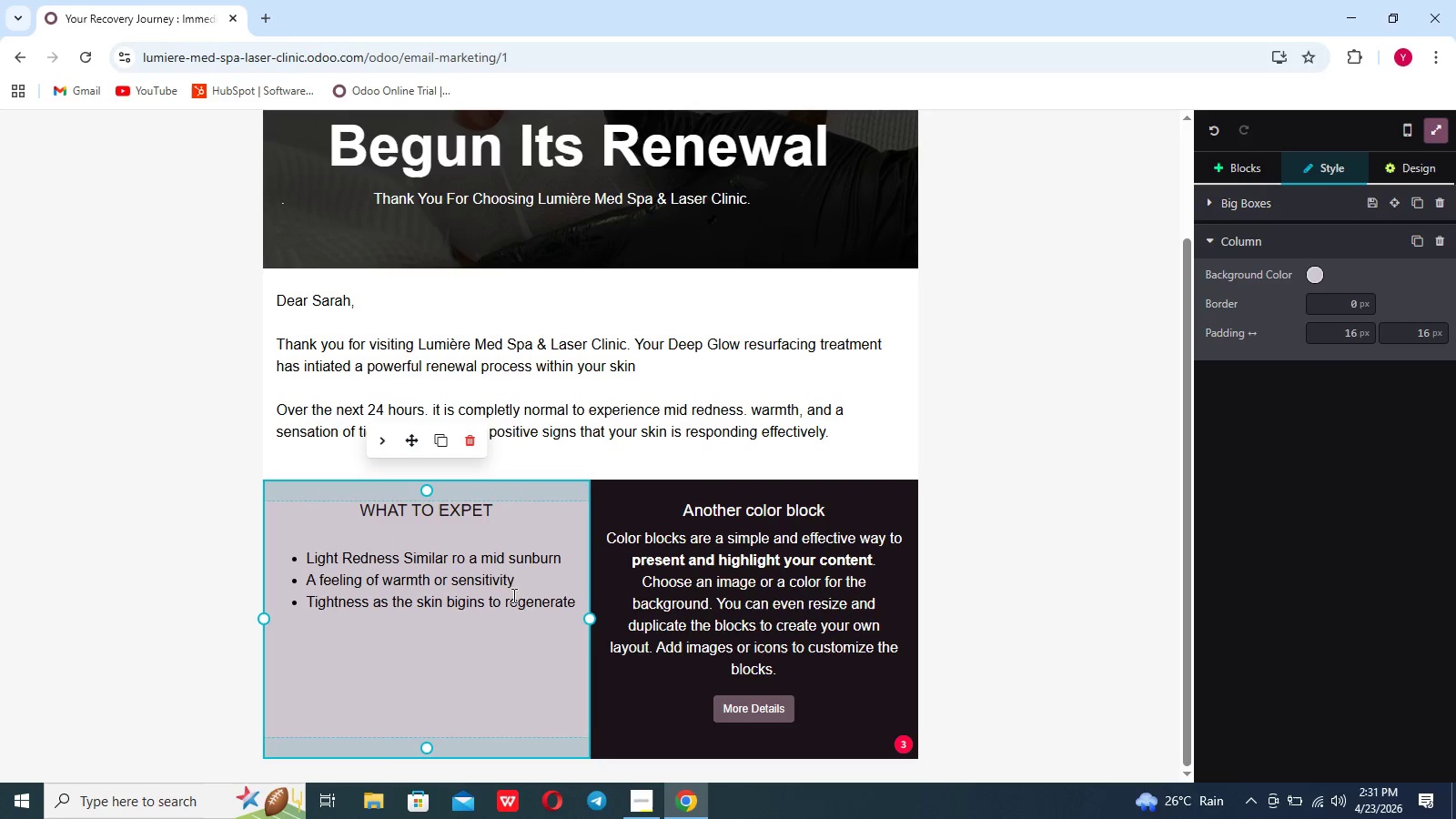 
left_click([570, 567])
 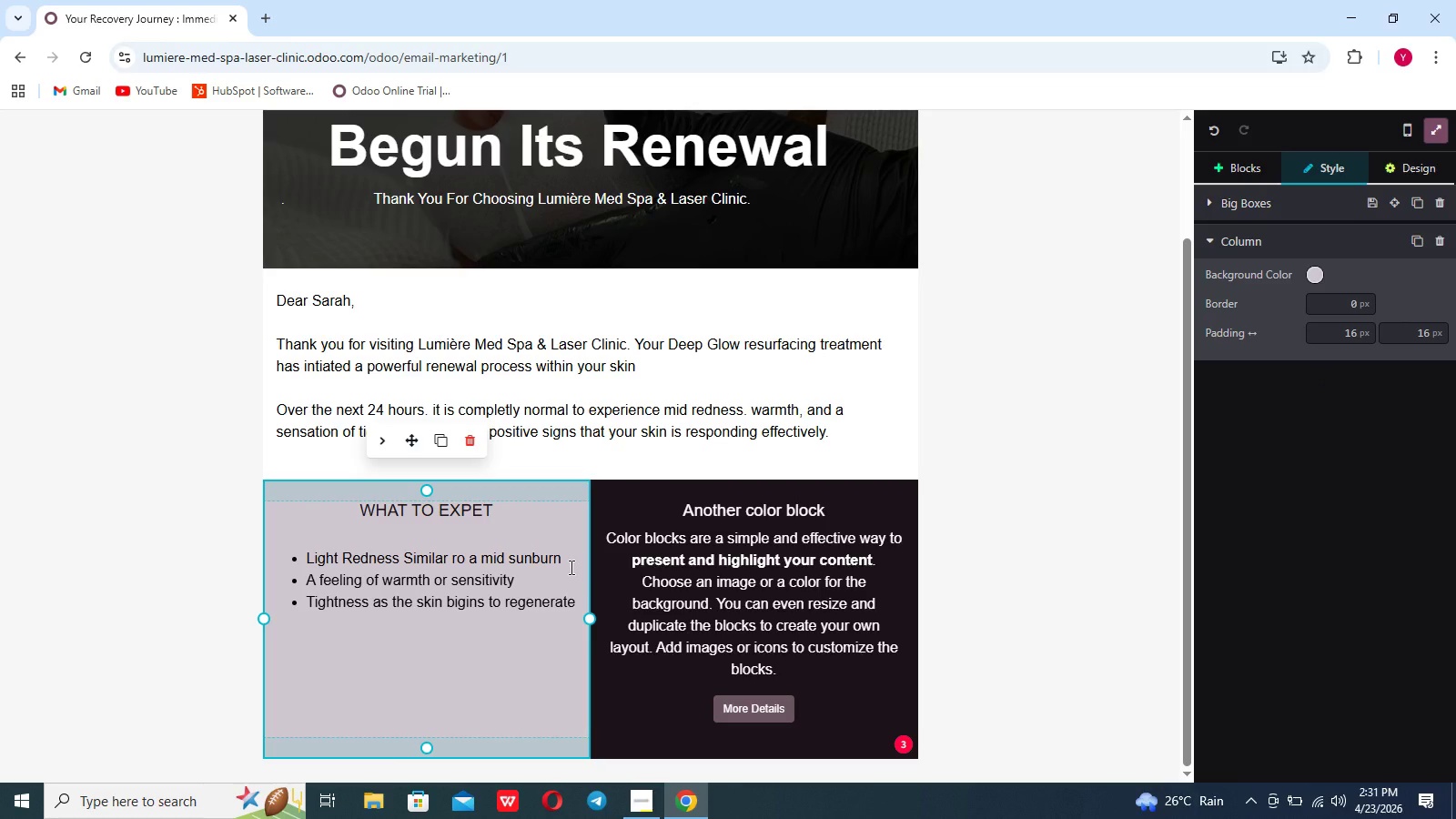 
key(Shift+Enter)
 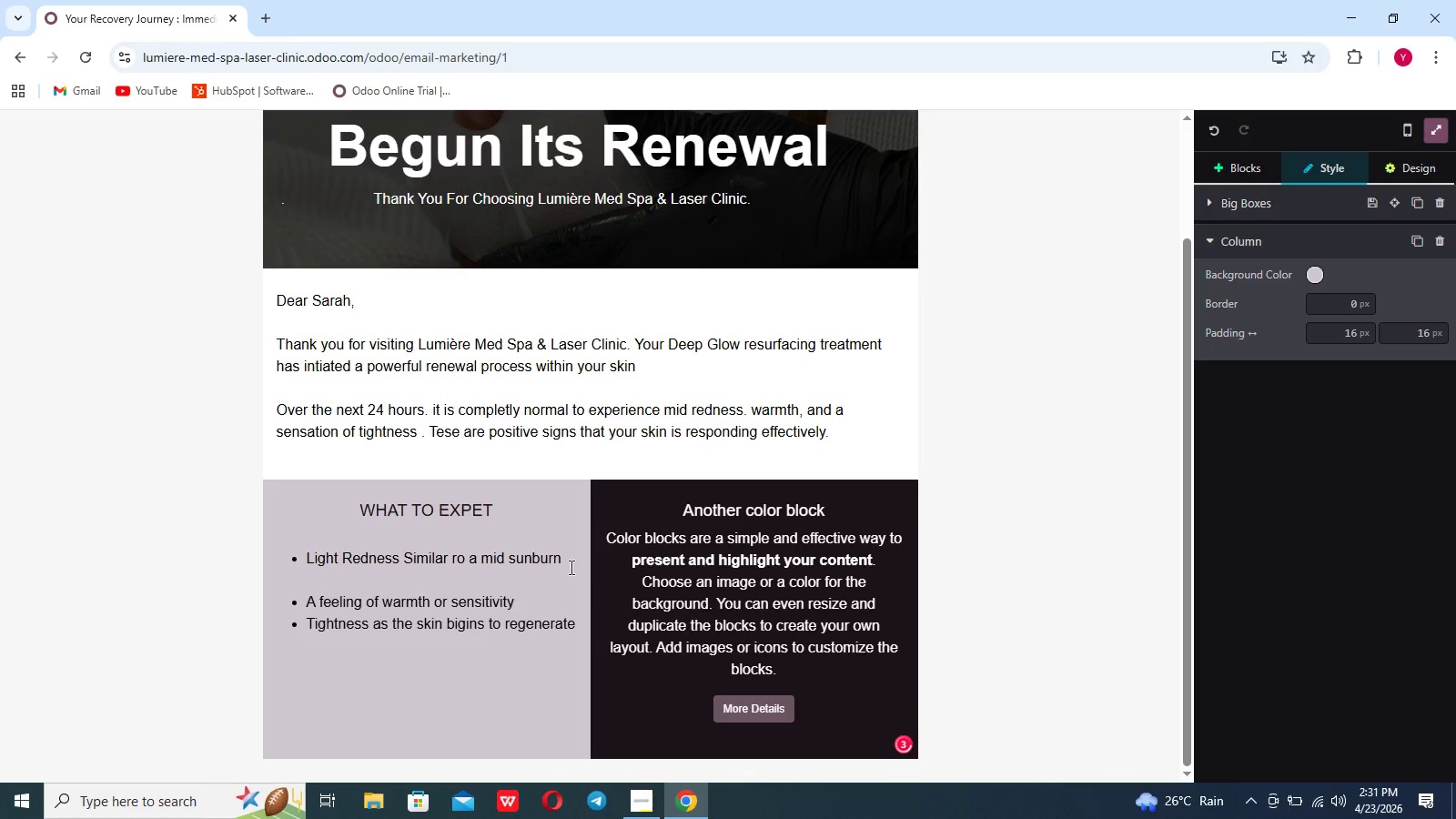 
key(Shift+Enter)
 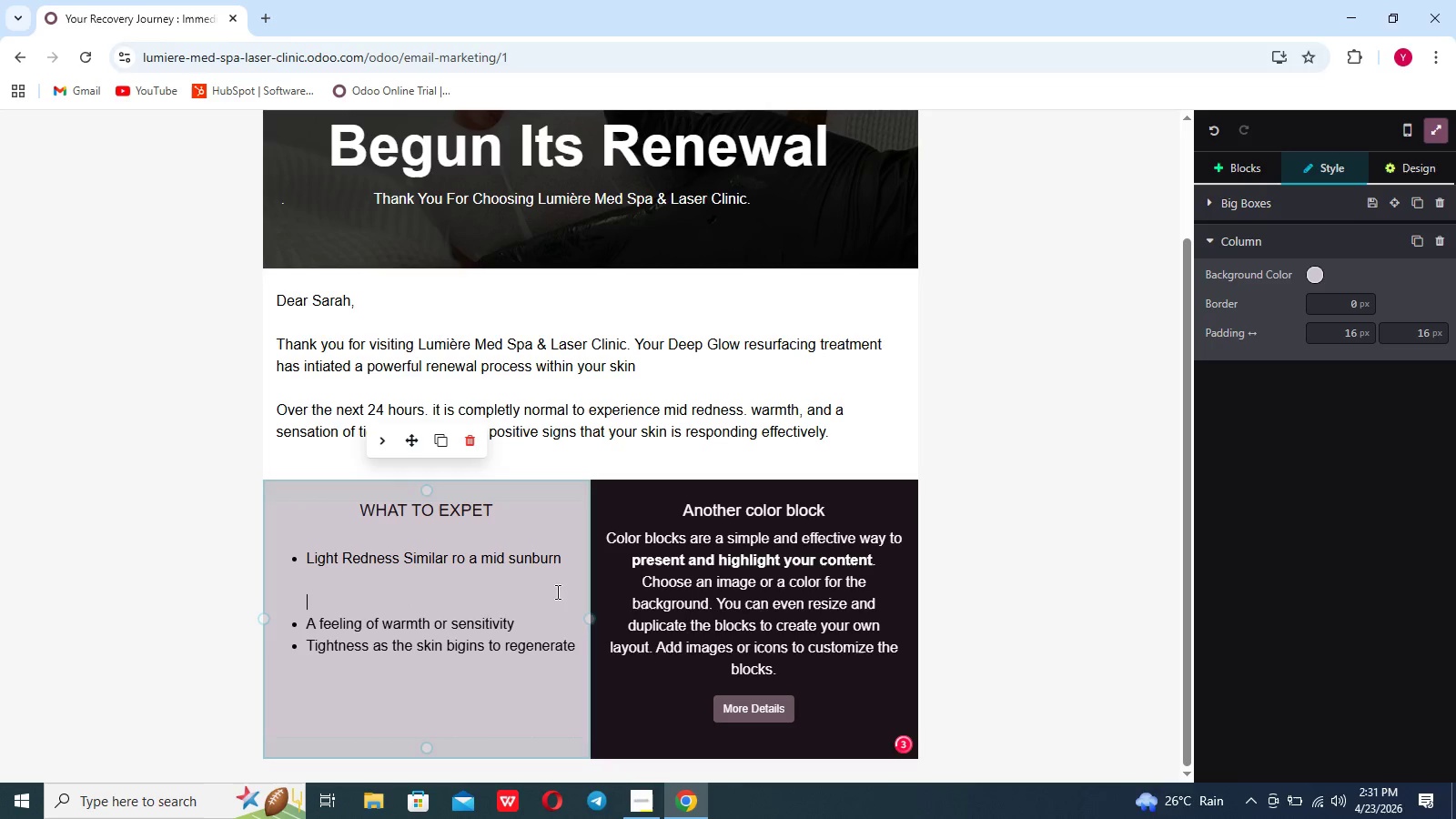 
left_click([533, 628])
 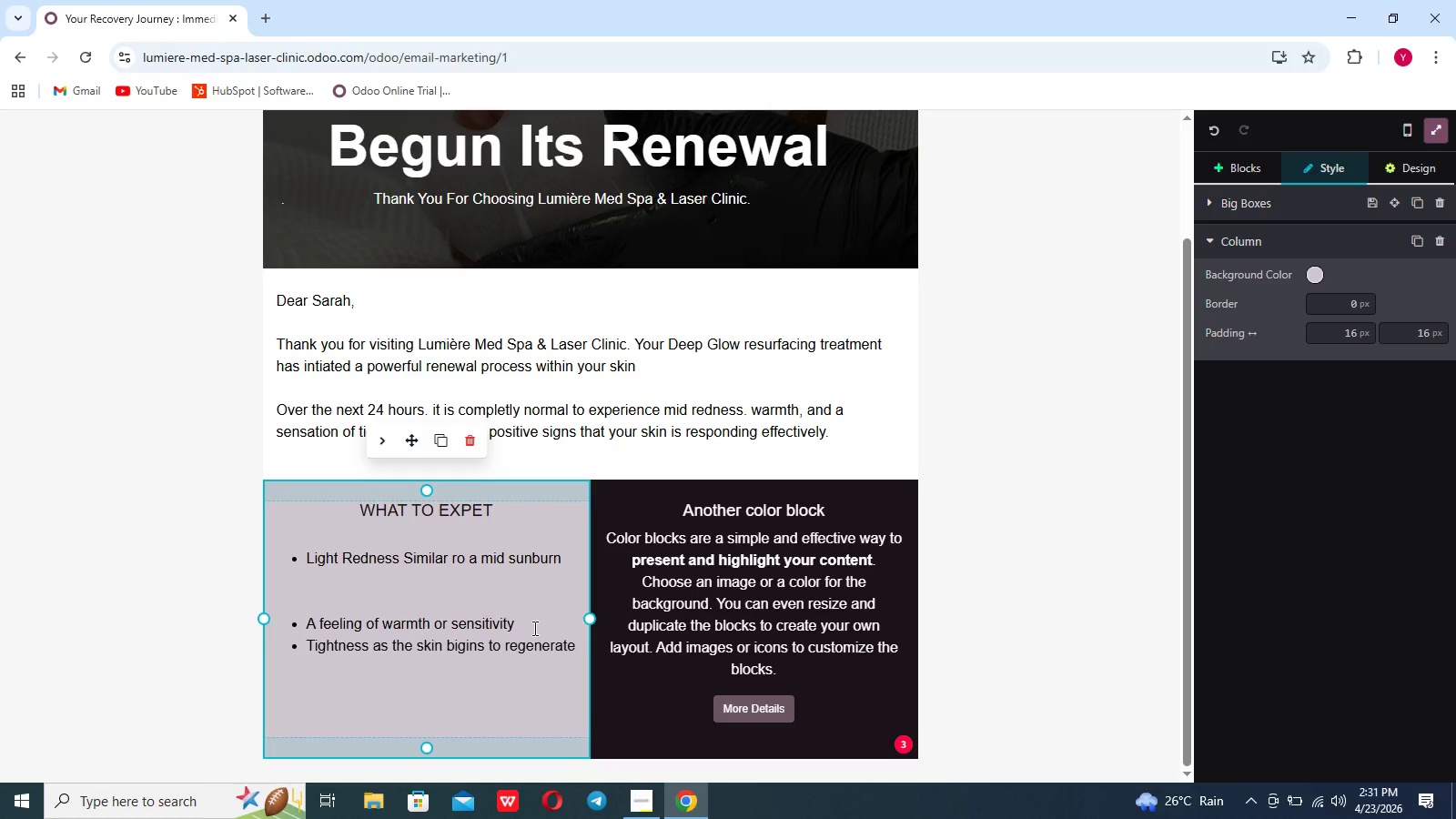 
key(Shift+Enter)
 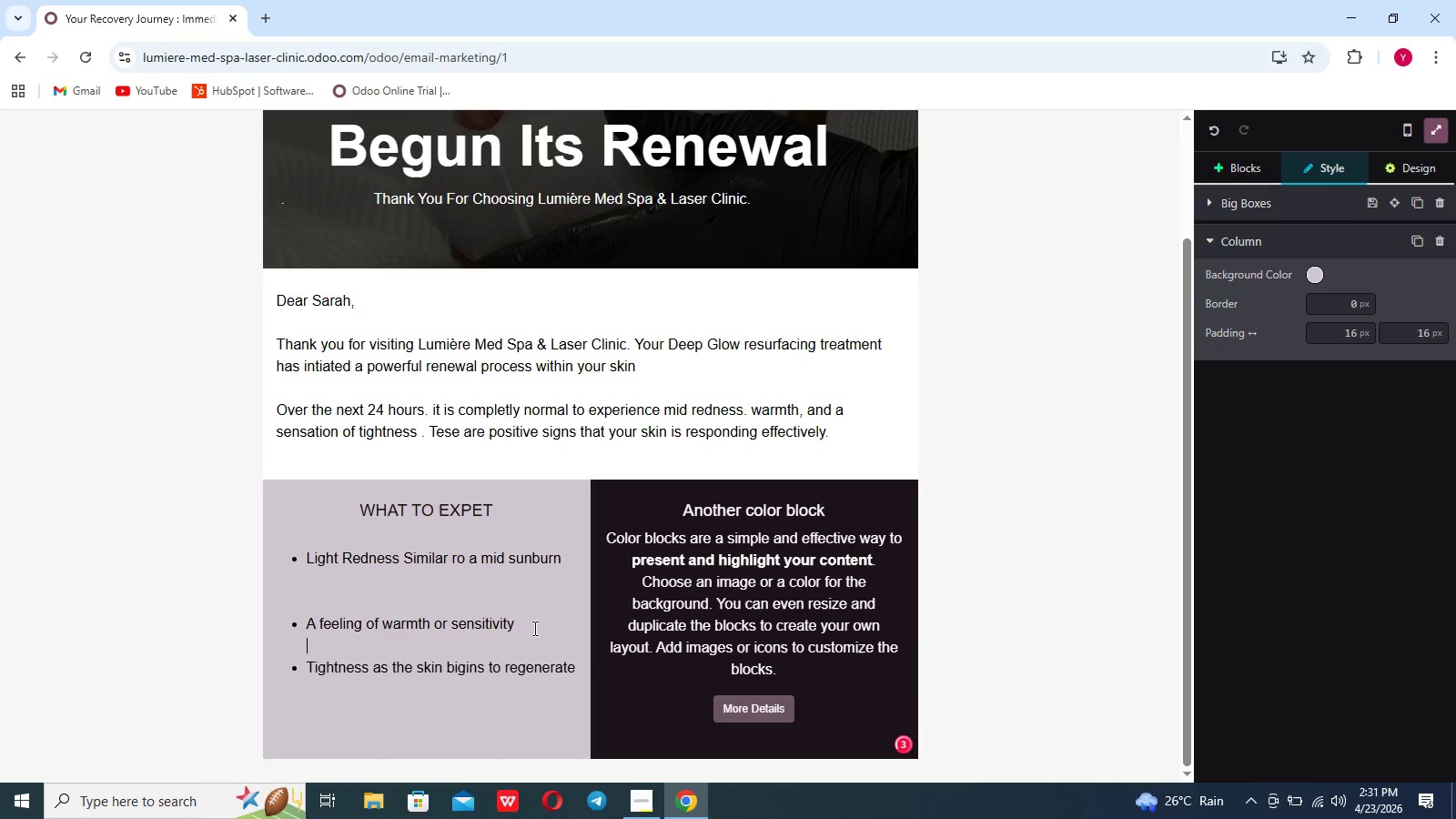 
key(Shift+Enter)
 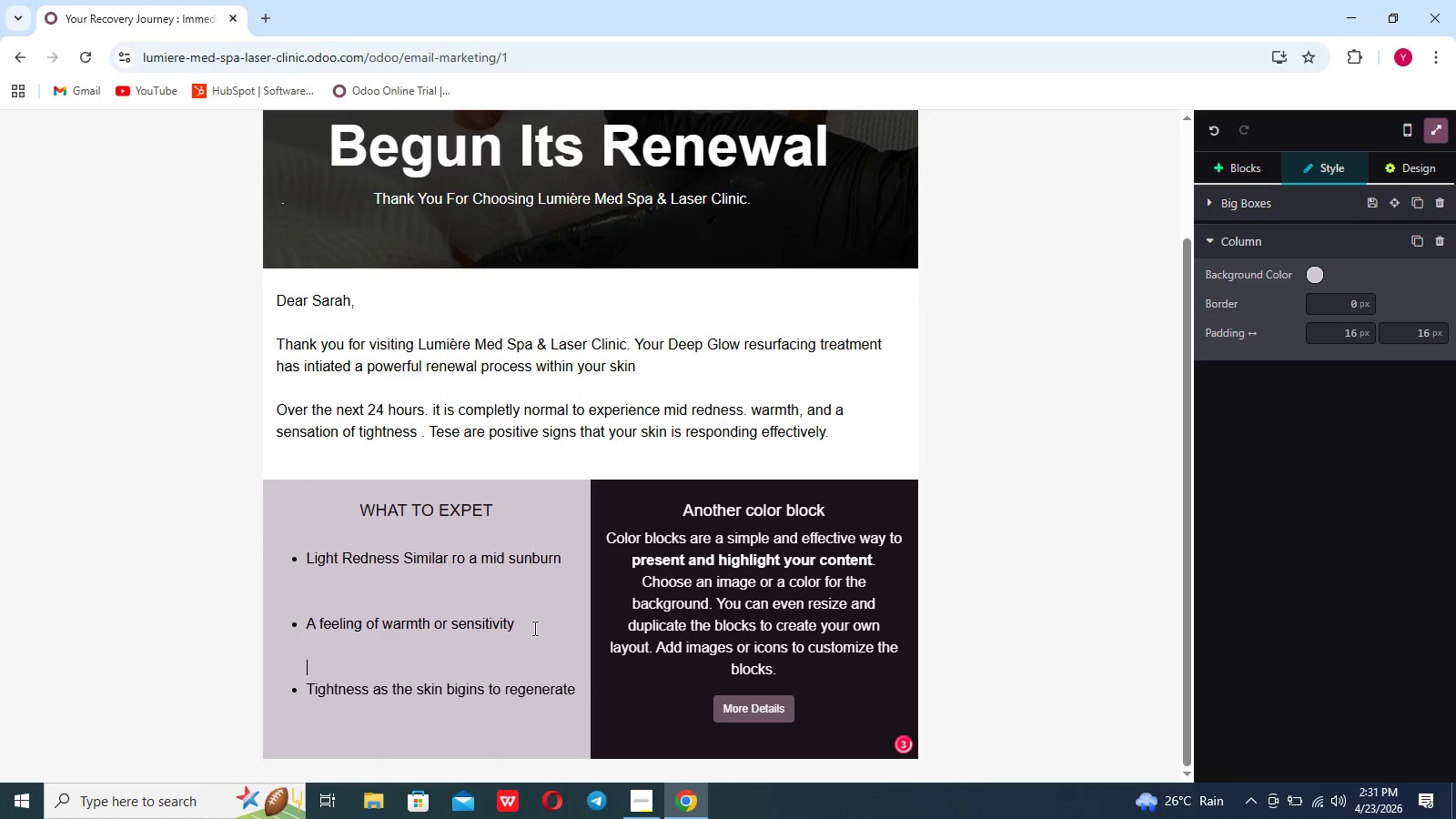 
scroll: coordinate [533, 628], scroll_direction: down, amount: 4.0
 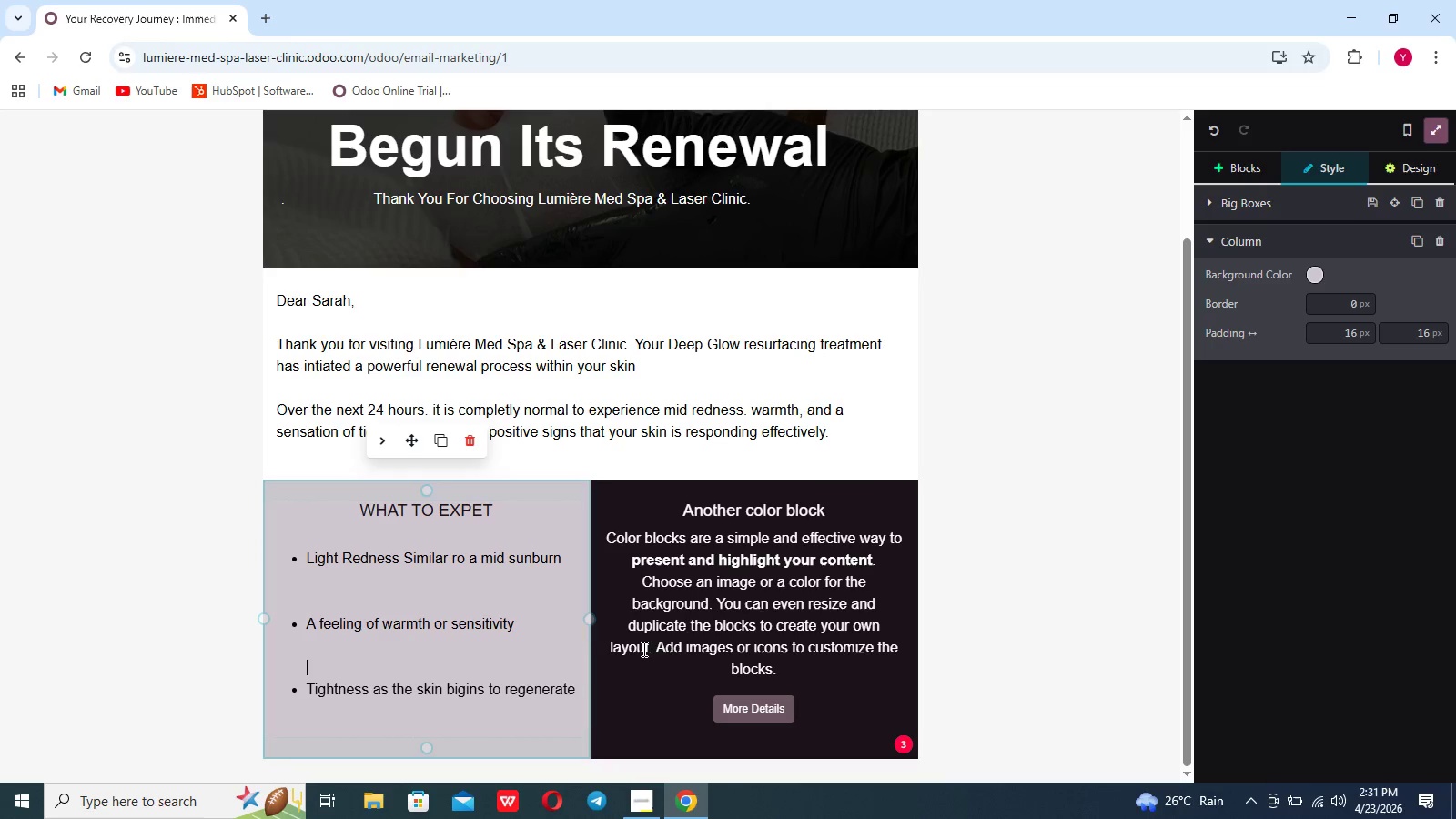 
left_click([642, 650])
 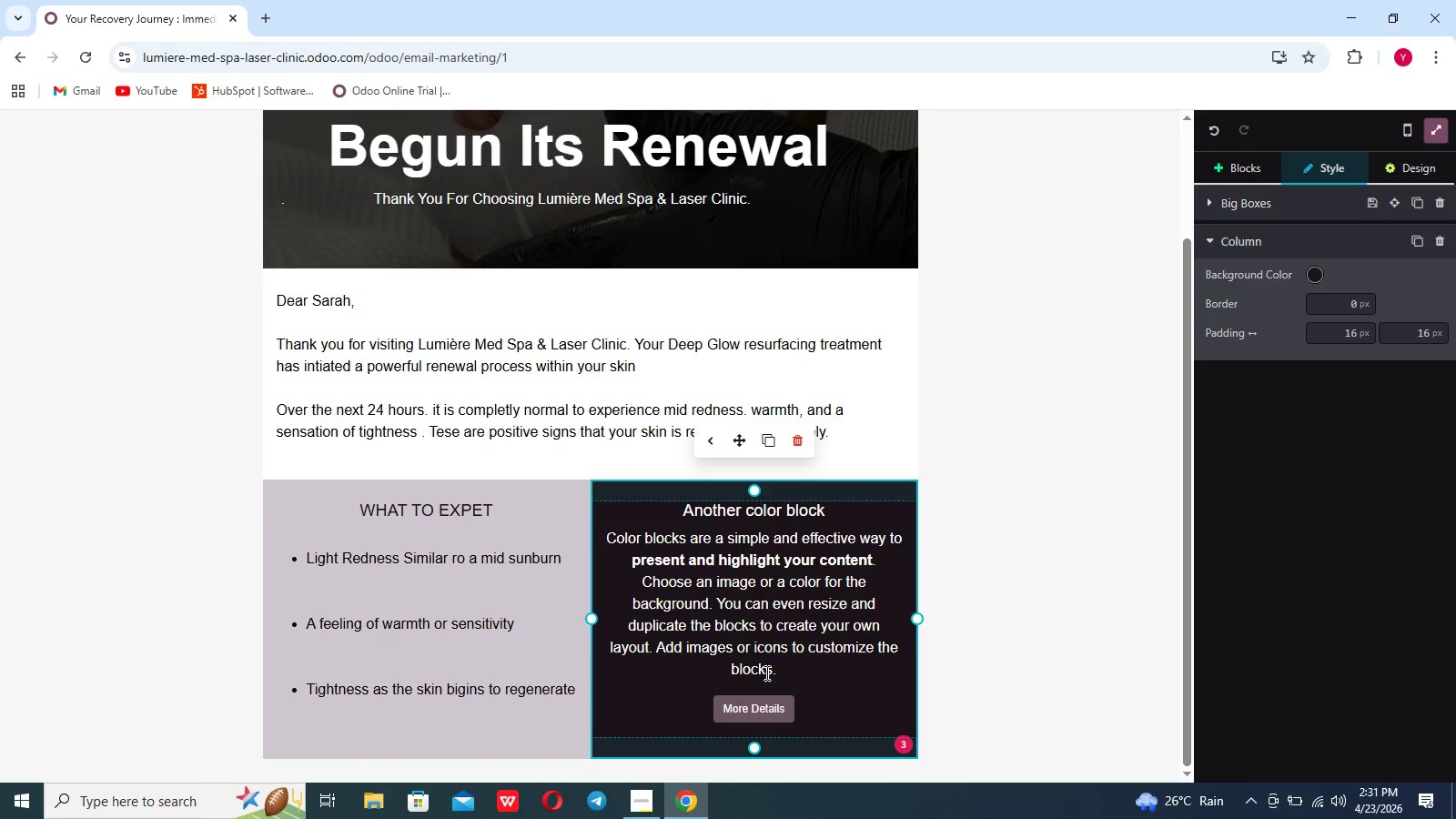 
mouse_move([815, 692])
 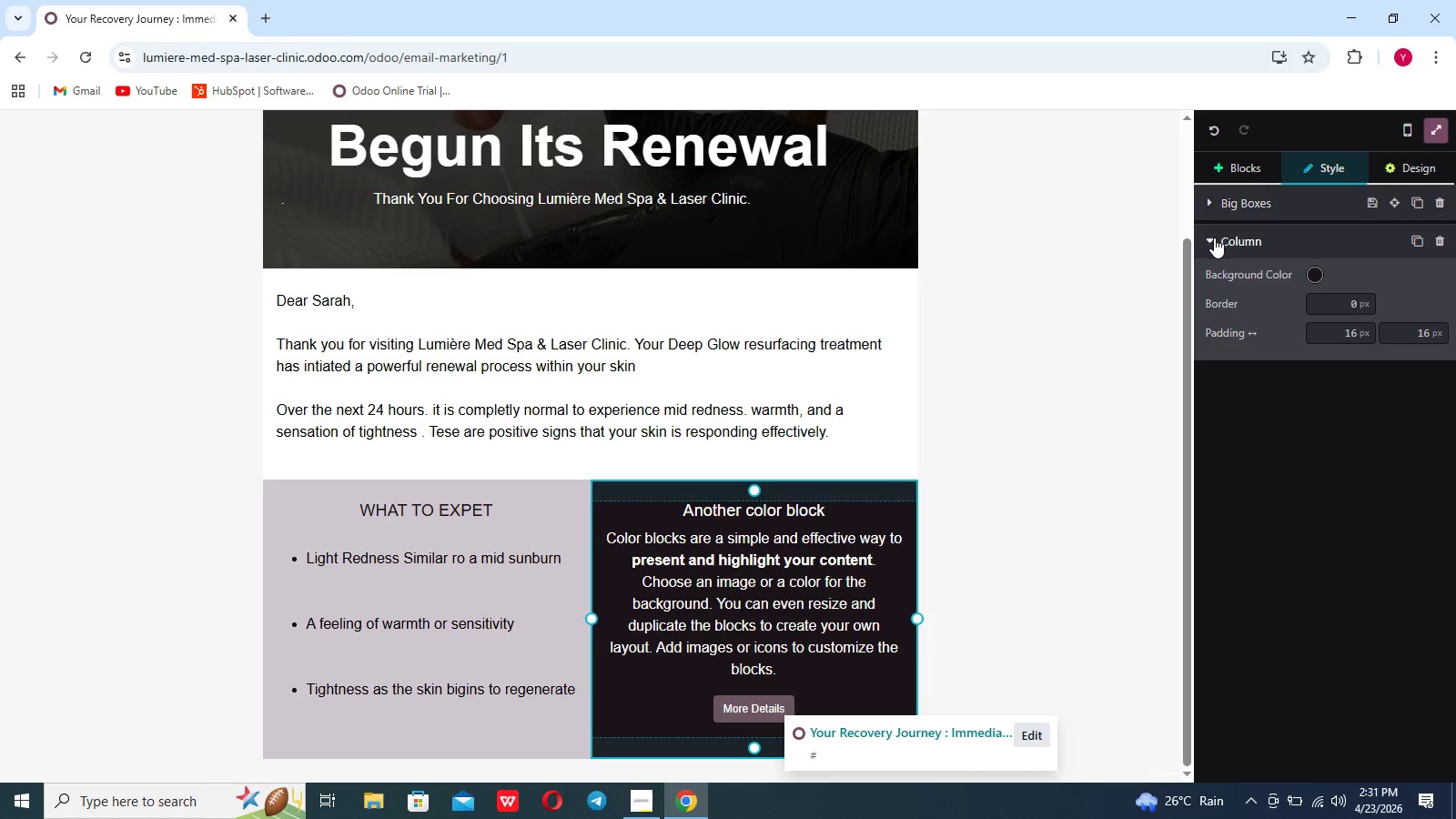 
double_click([1209, 239])
 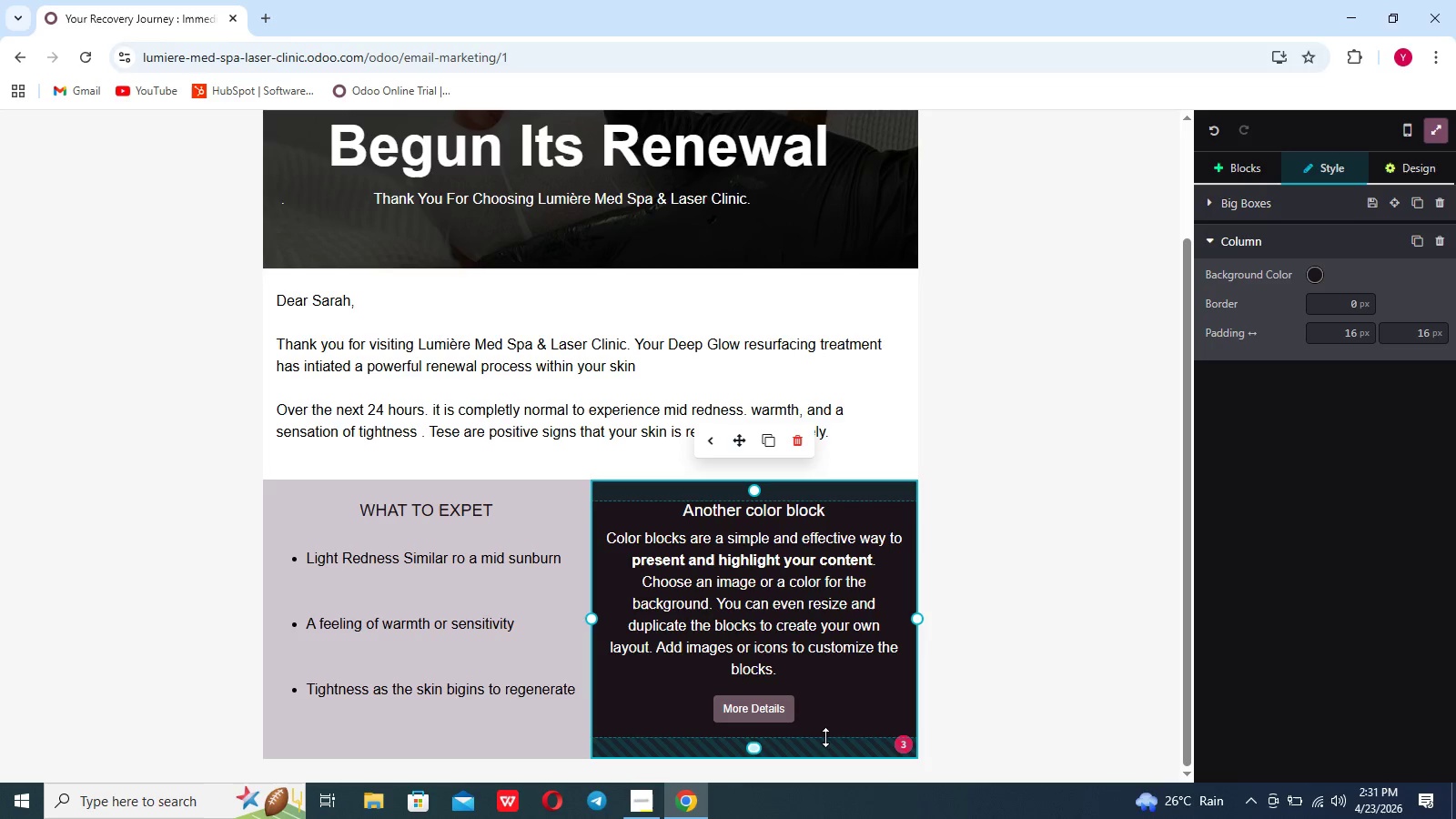 
mouse_move([824, 693])
 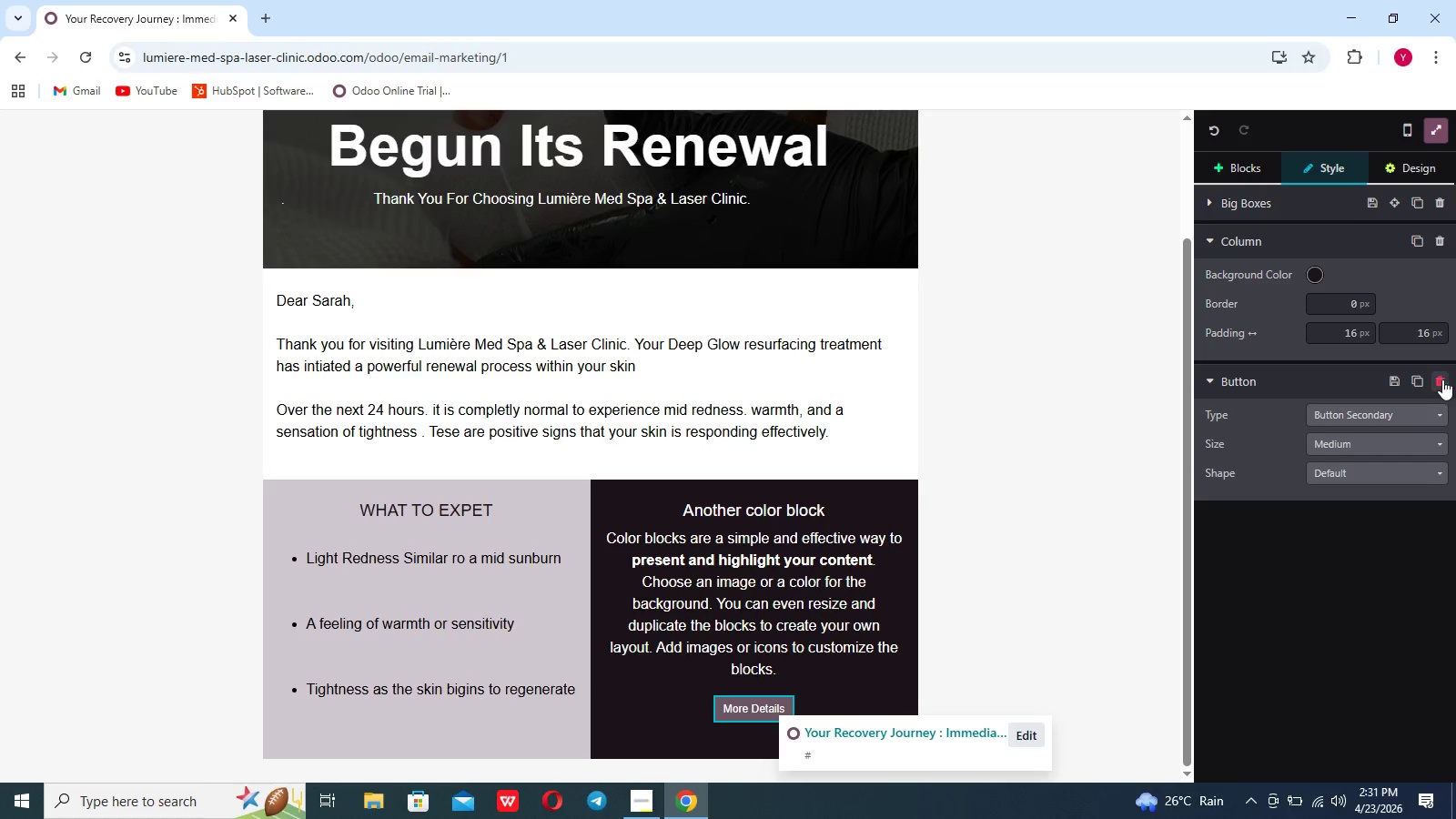 
left_click([1439, 381])
 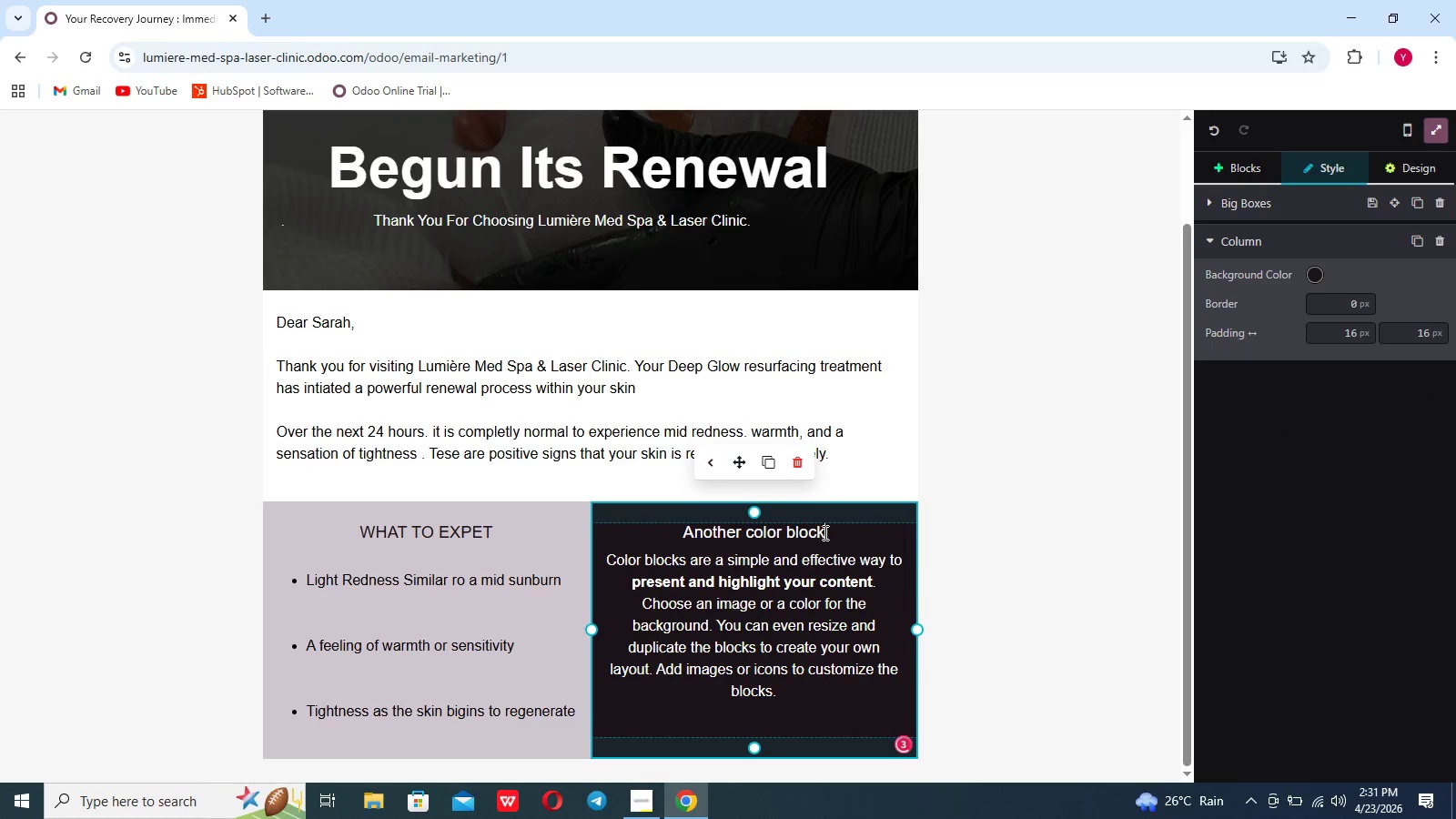 
key(Backspace)
key(Backspace)
key(Backspace)
key(Backspace)
key(Backspace)
key(Backspace)
key(Backspace)
key(Backspace)
key(Backspace)
key(Backspace)
key(Backspace)
type(Essential Afterca)
 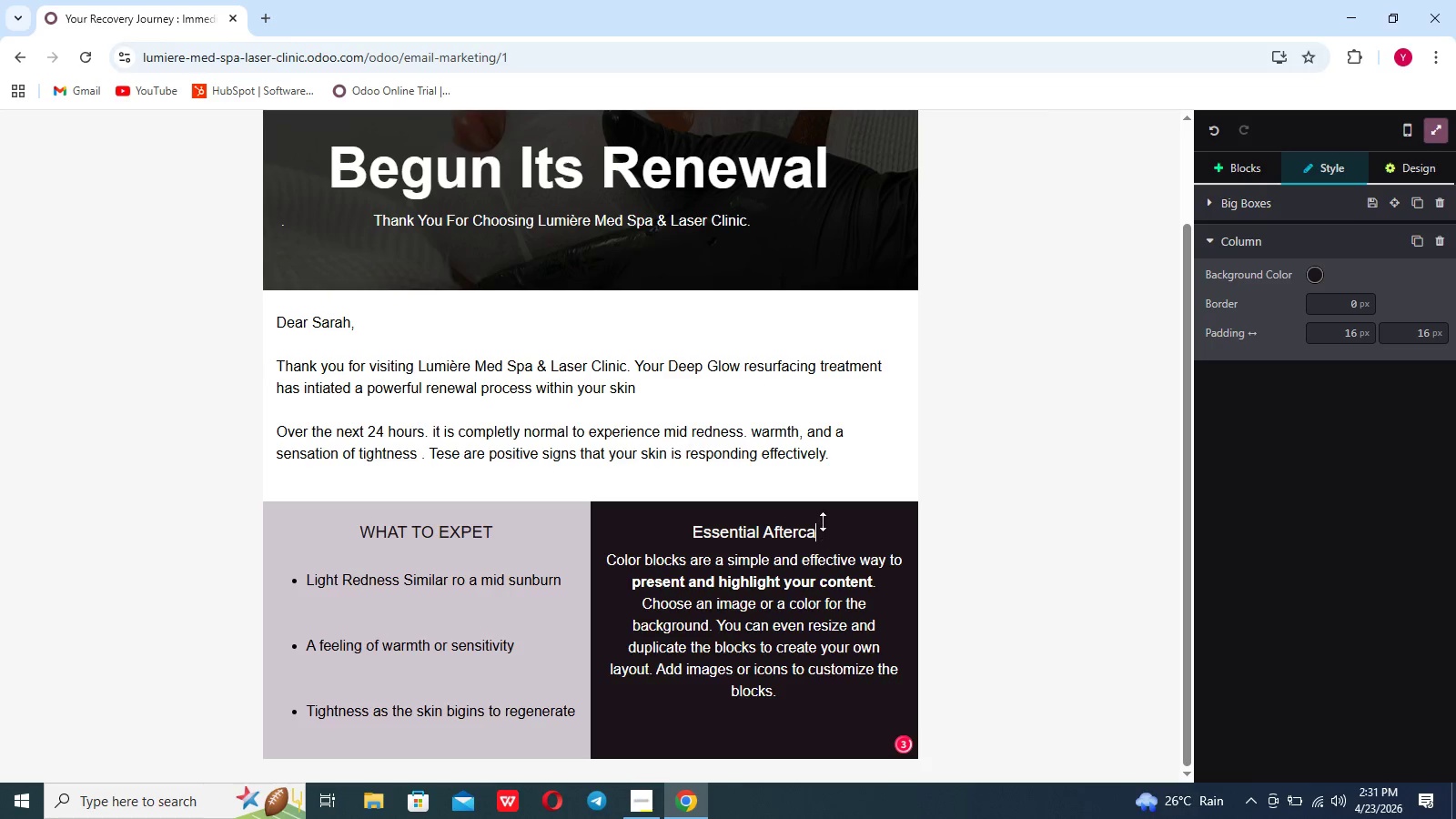 
 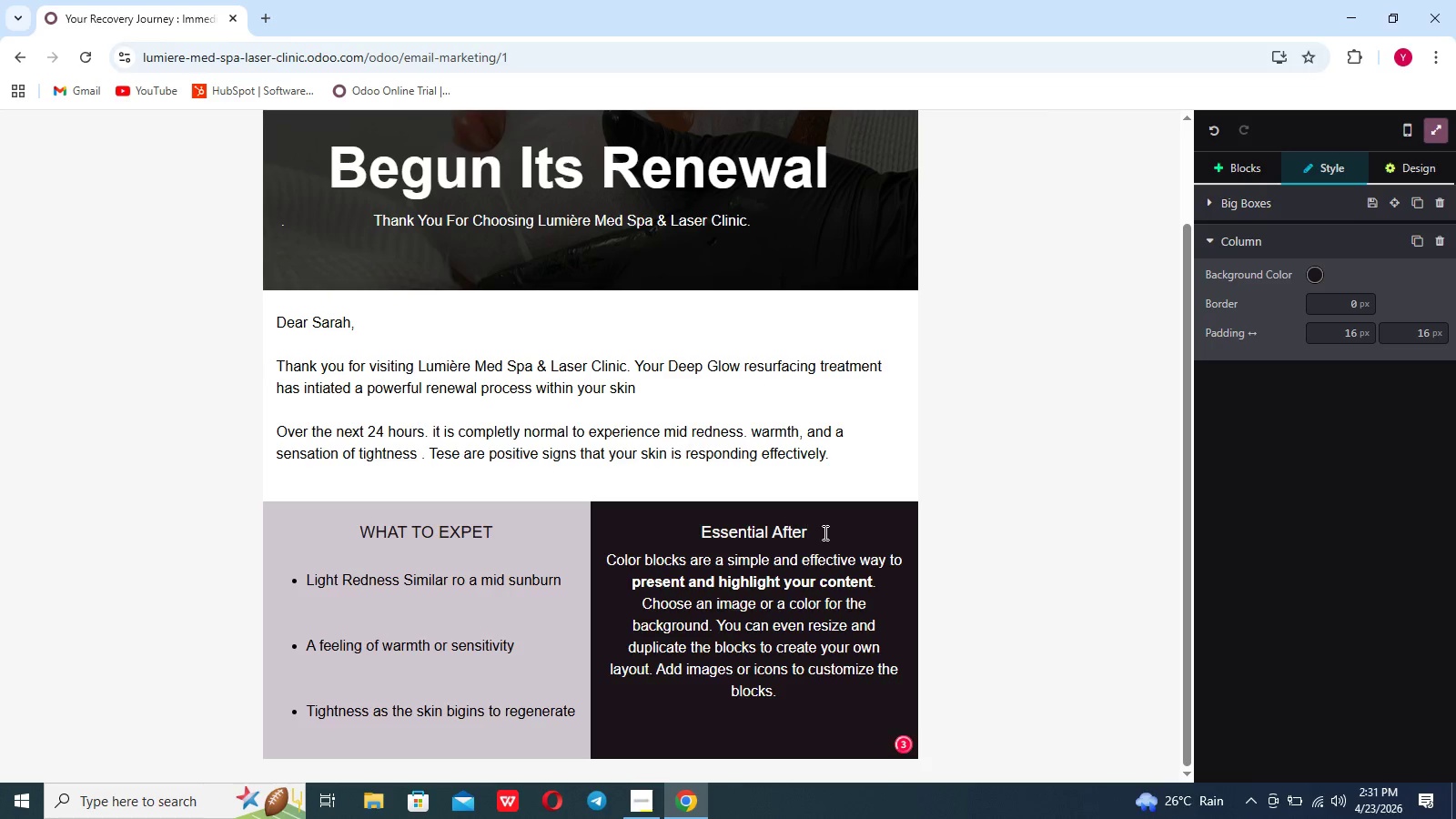 
type(te)
 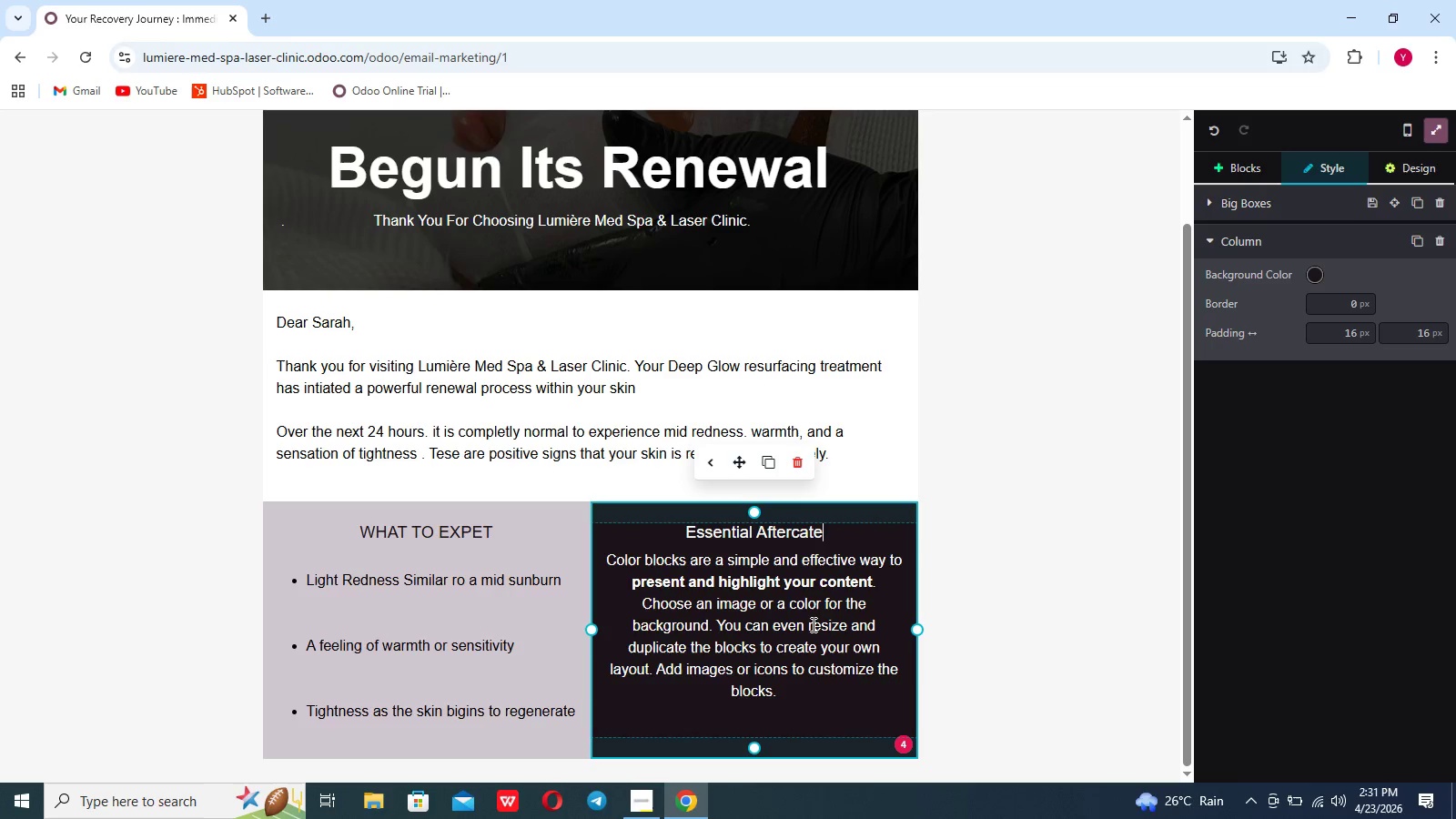 
left_click_drag(start_coordinate=[793, 690], to_coordinate=[602, 569])
 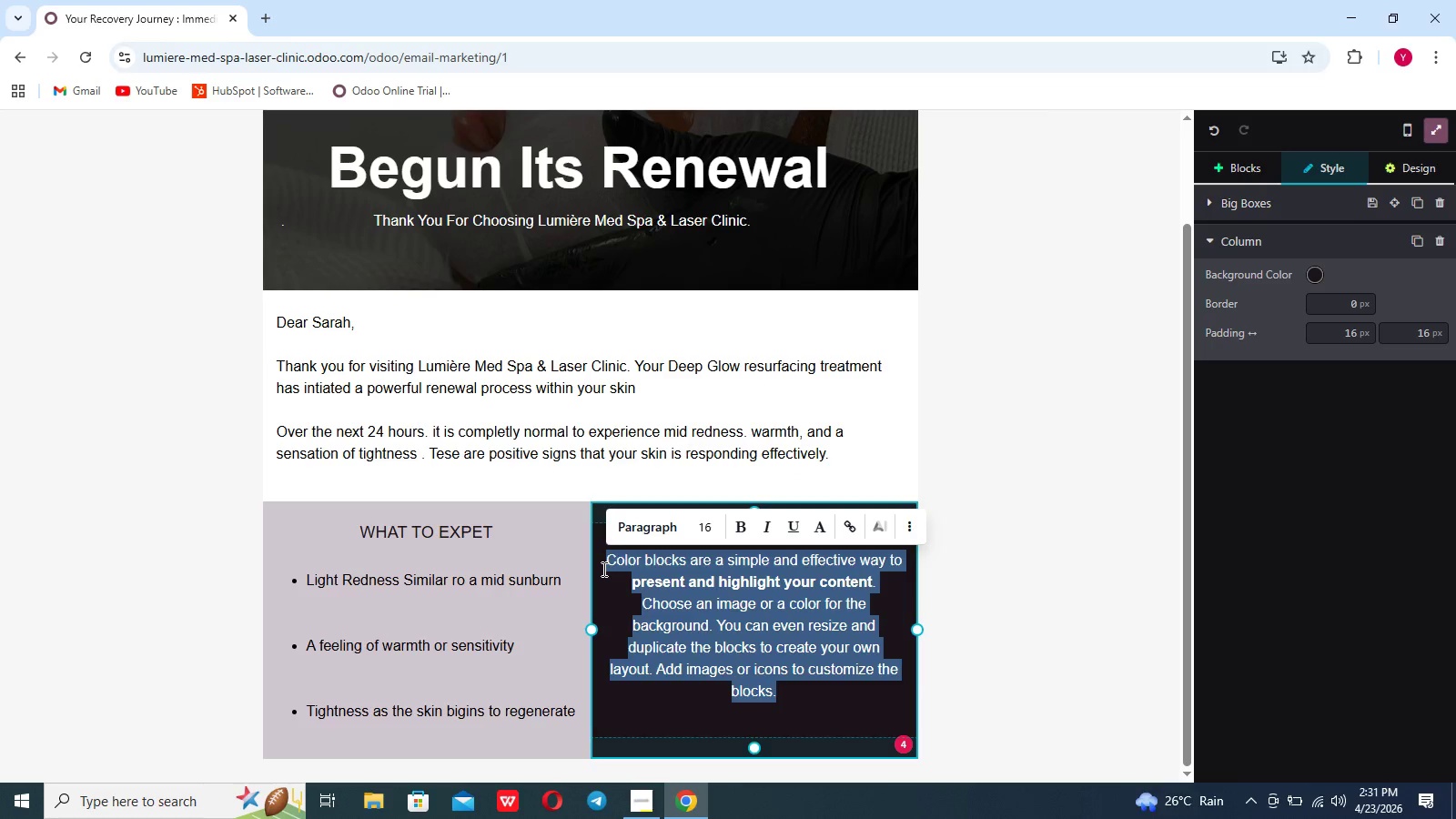 
key(Backspace)
 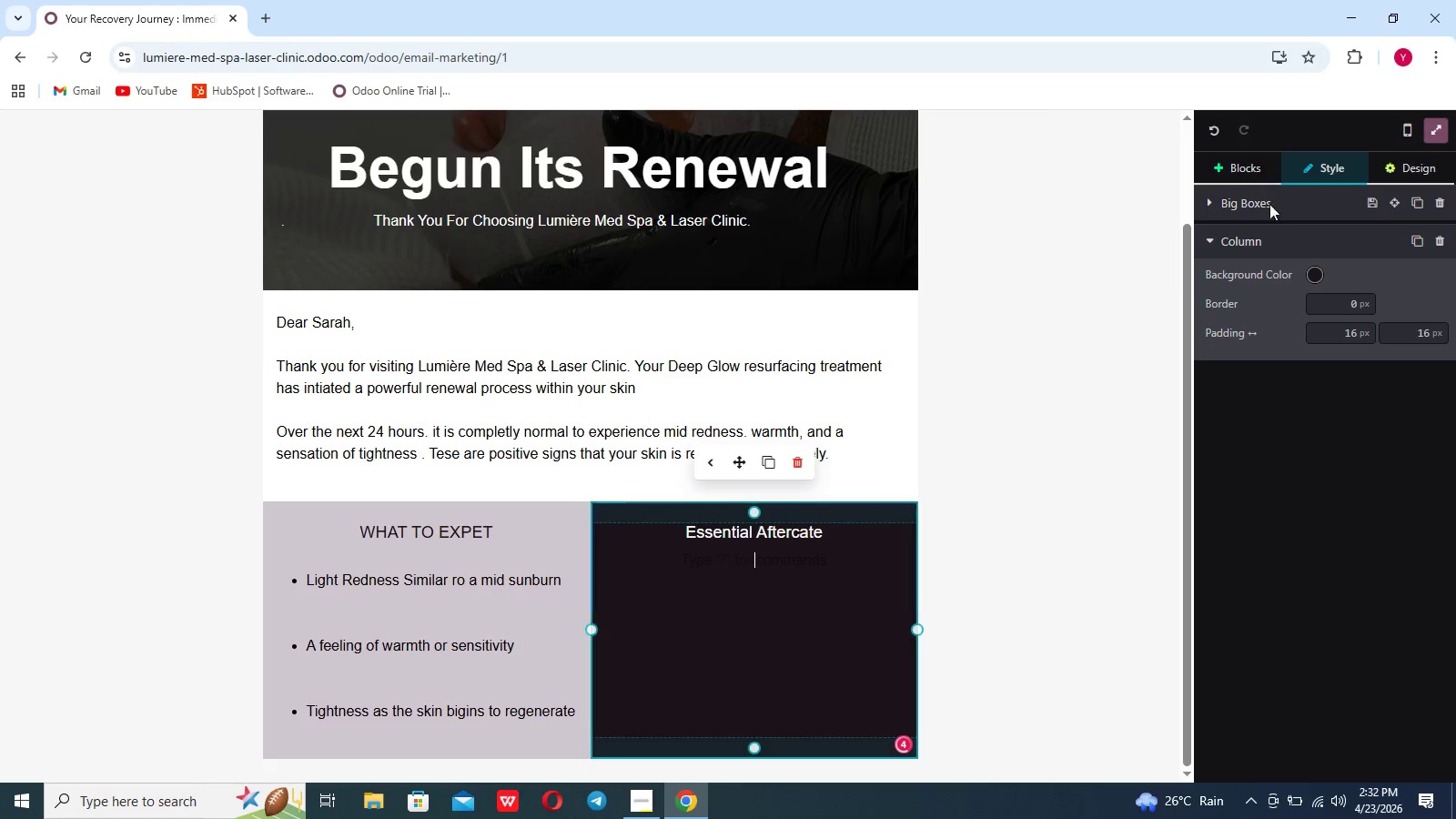 
left_click([1245, 183])
 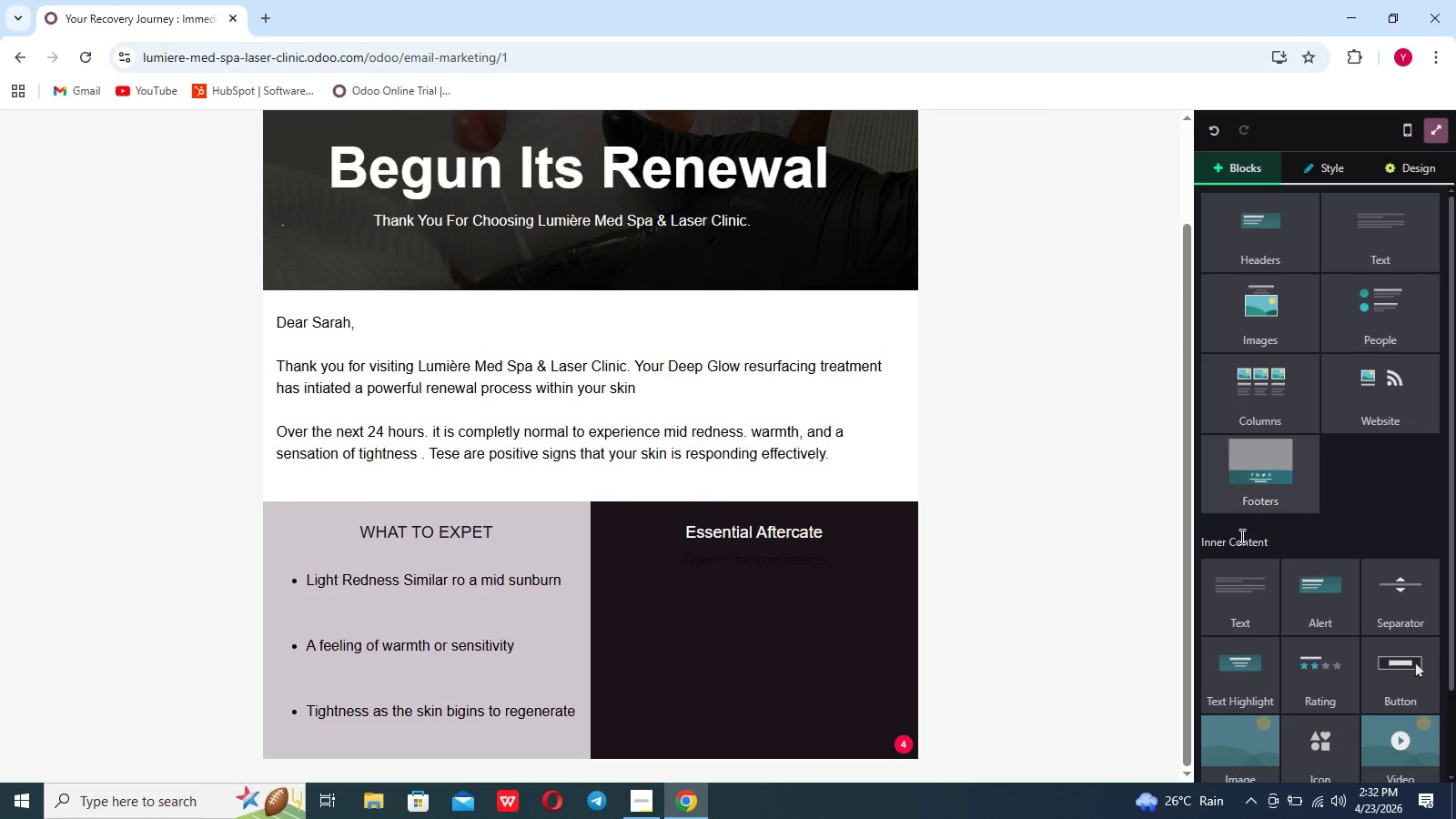 
left_click_drag(start_coordinate=[1234, 612], to_coordinate=[652, 607])
 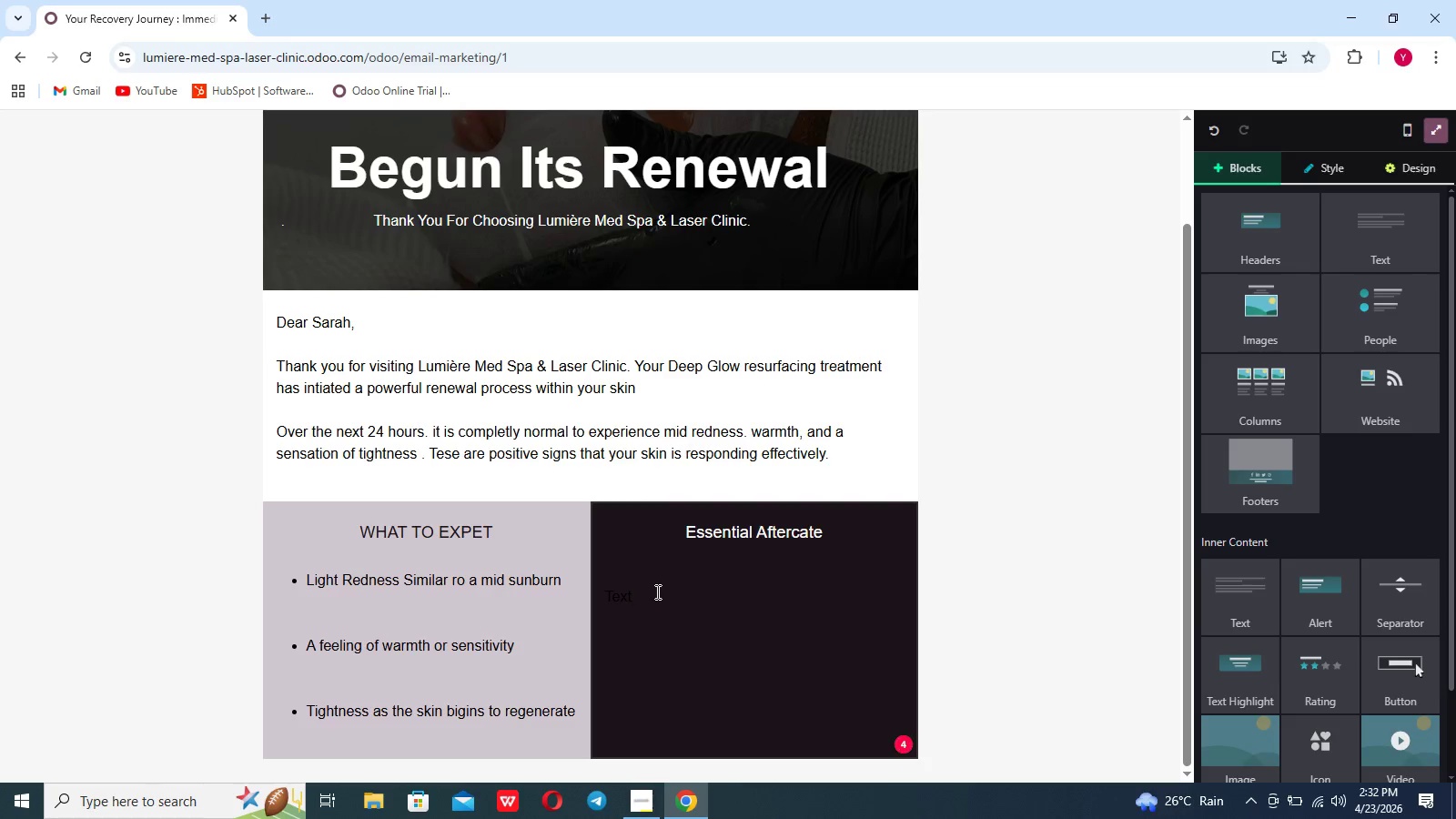 
left_click([654, 596])
 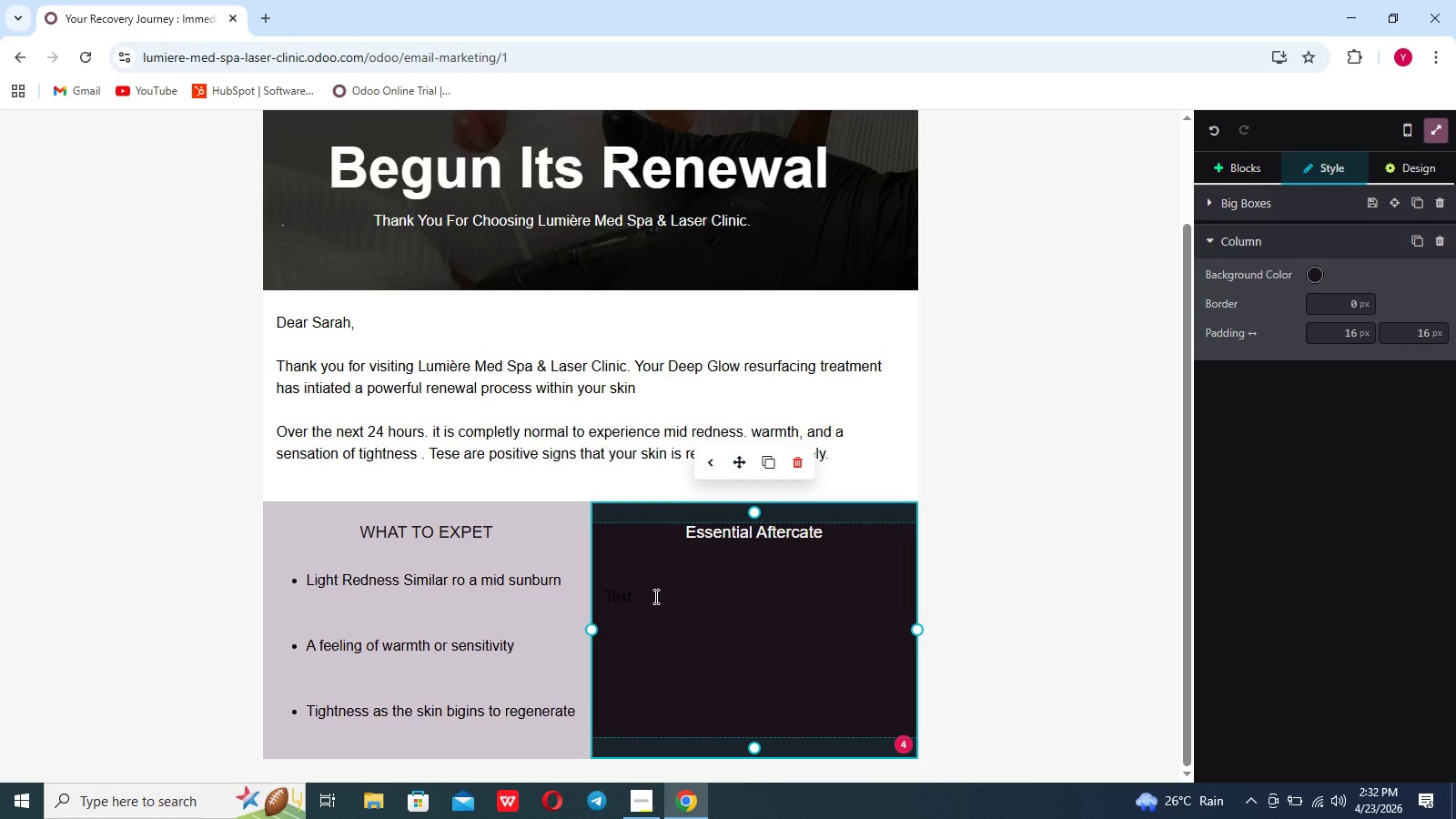 
key(Backspace)
 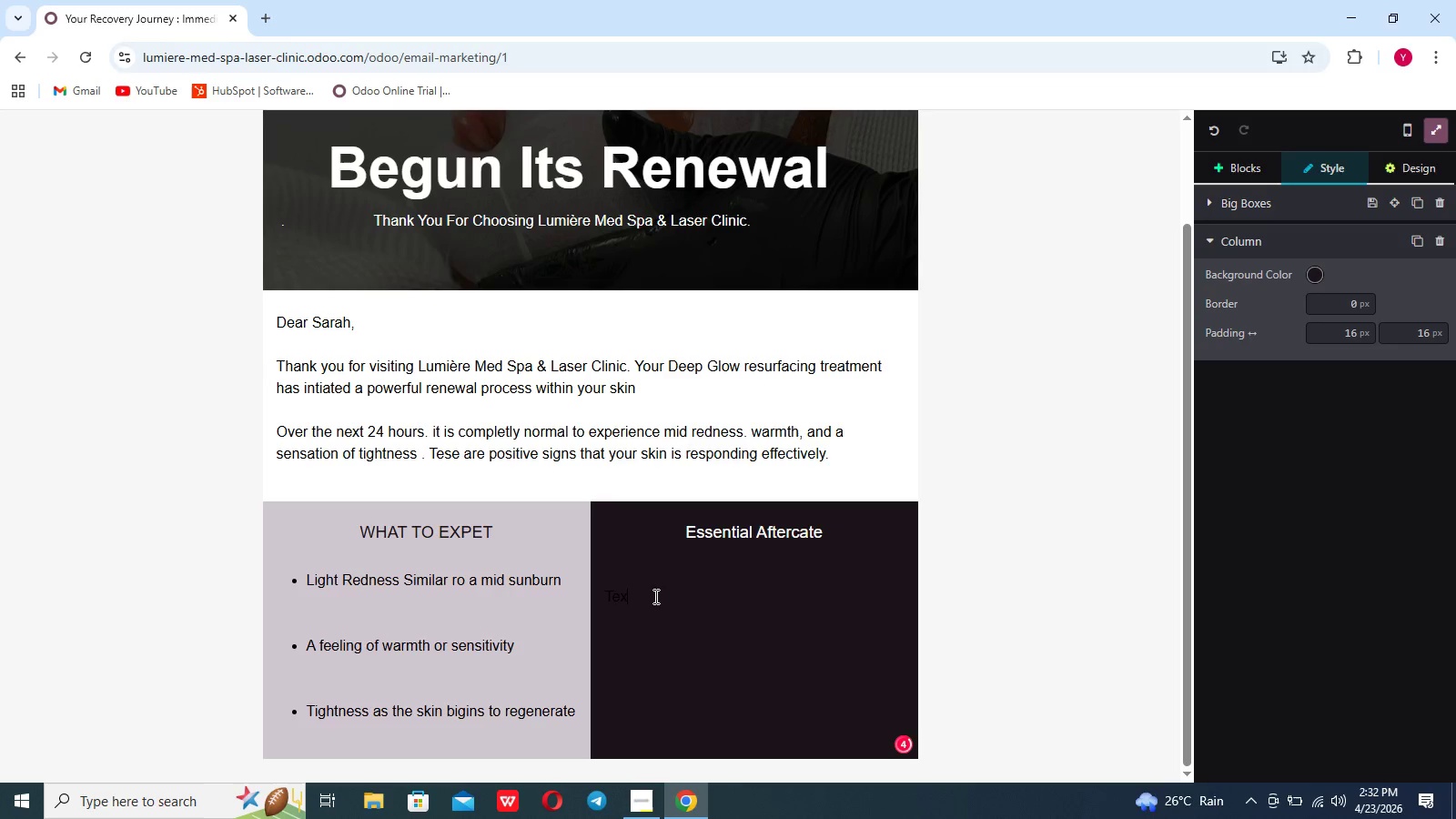 
key(Backspace)
 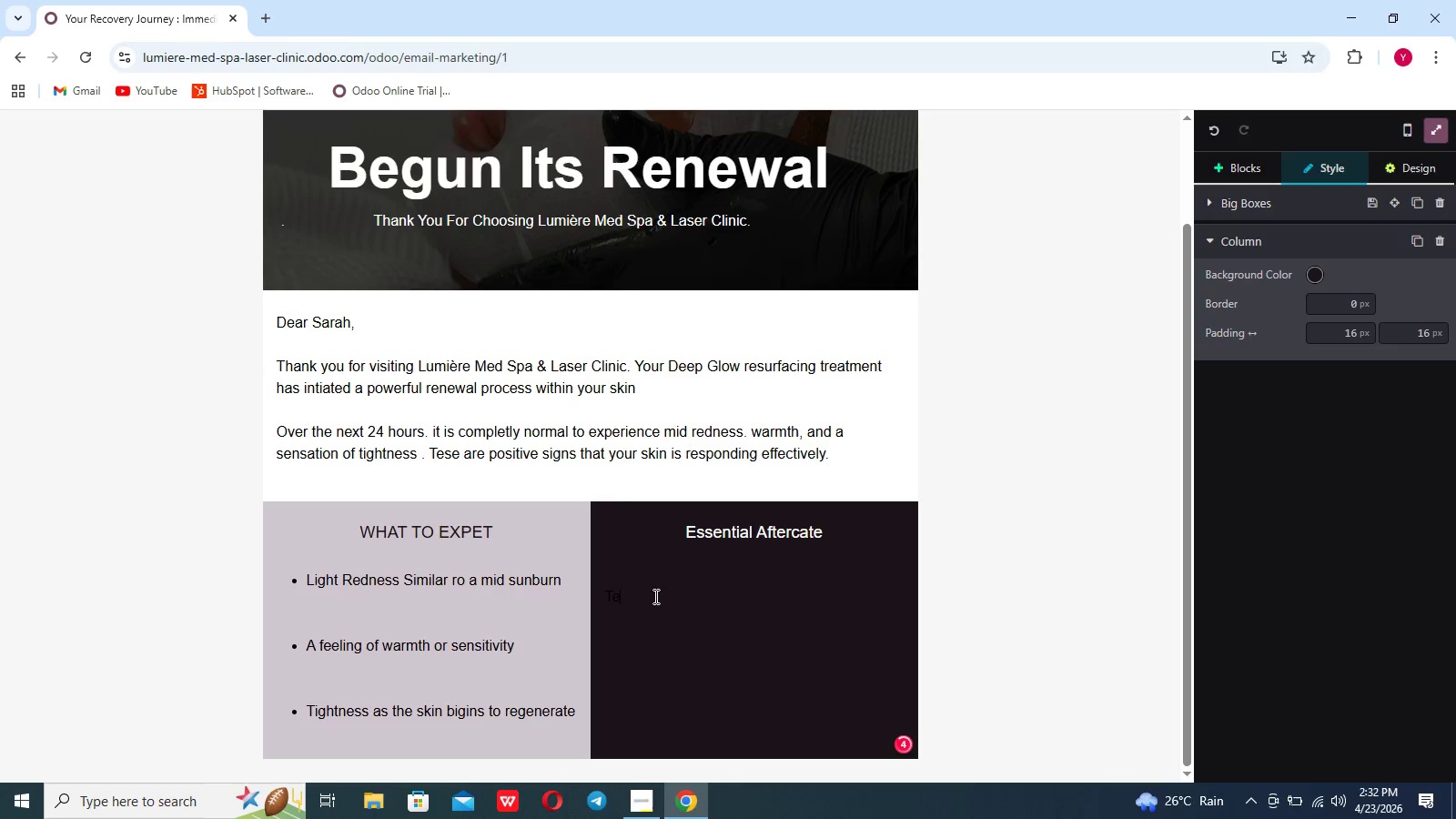 
key(Backspace)
 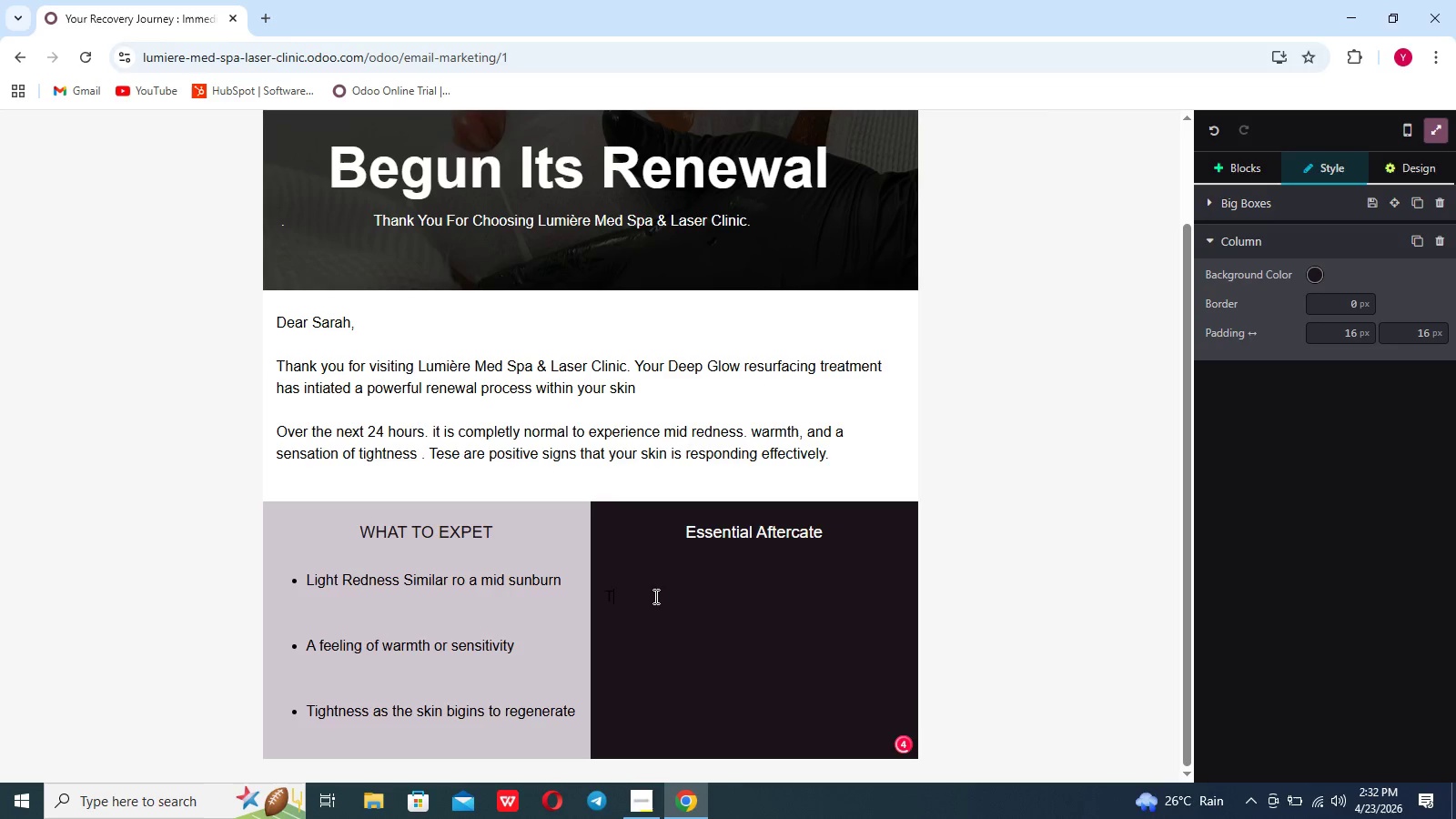 
key(Backspace)
 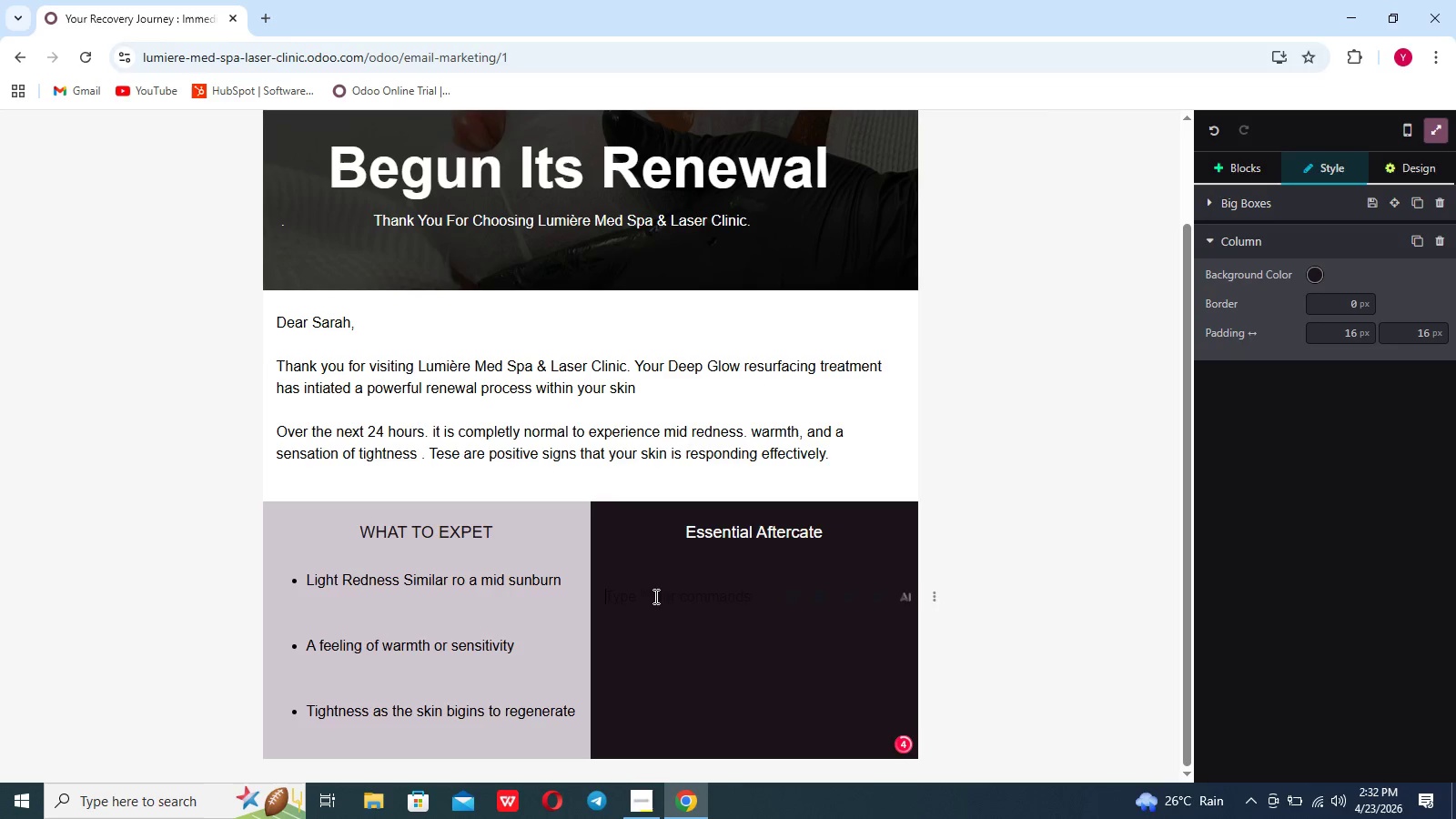 
key(Period)
 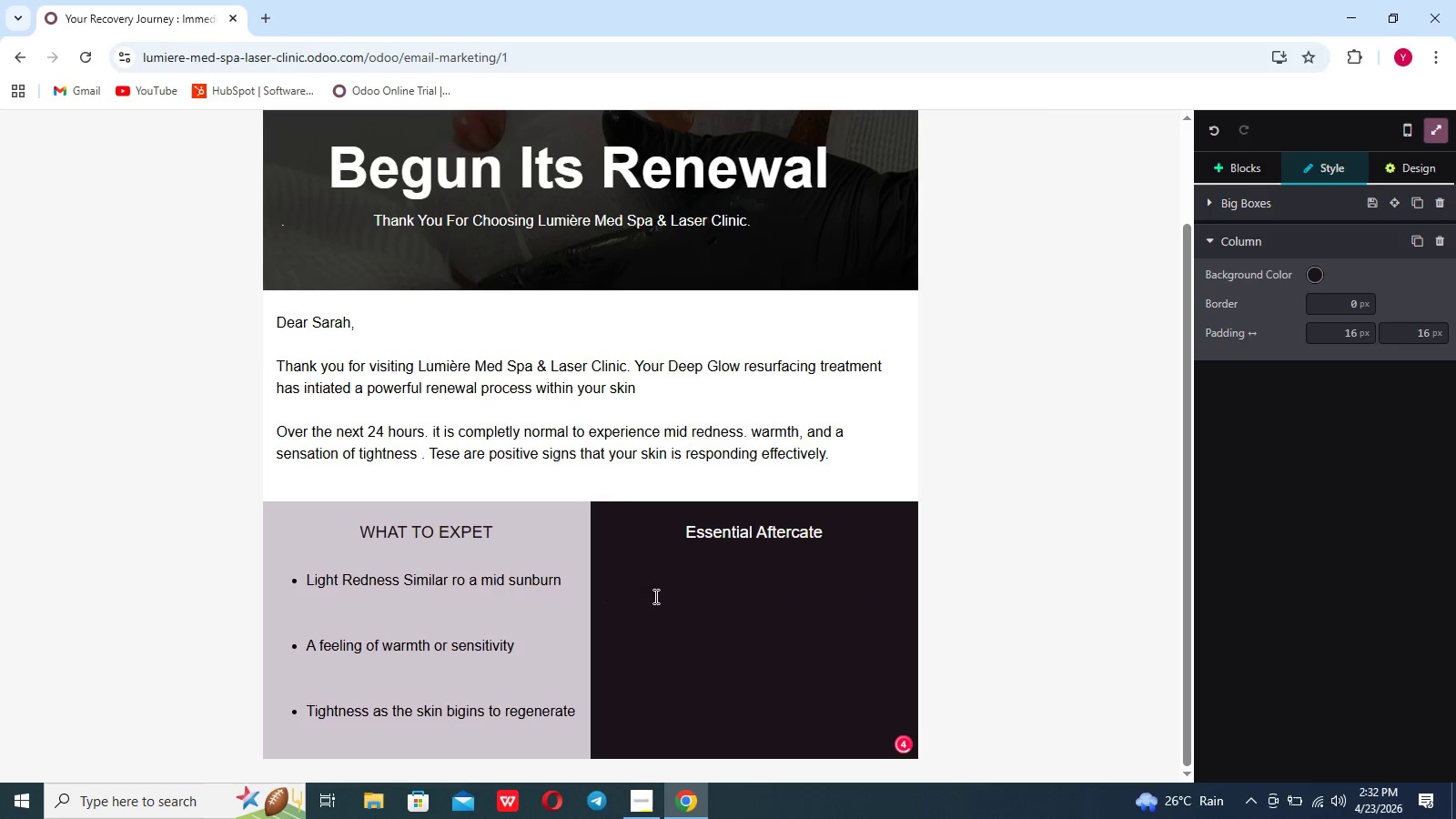 
key(Backspace)
 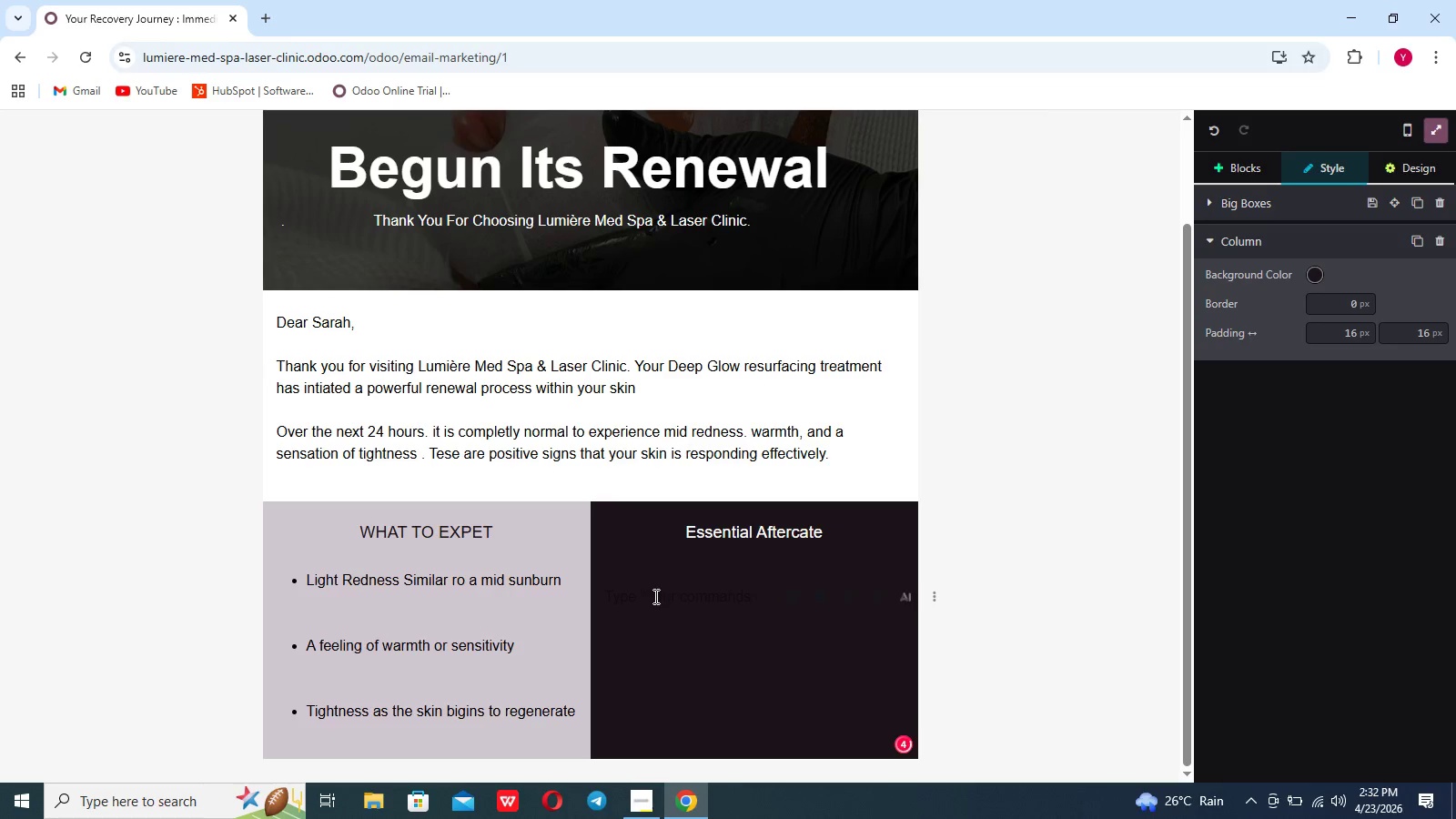 
key(Comma)
 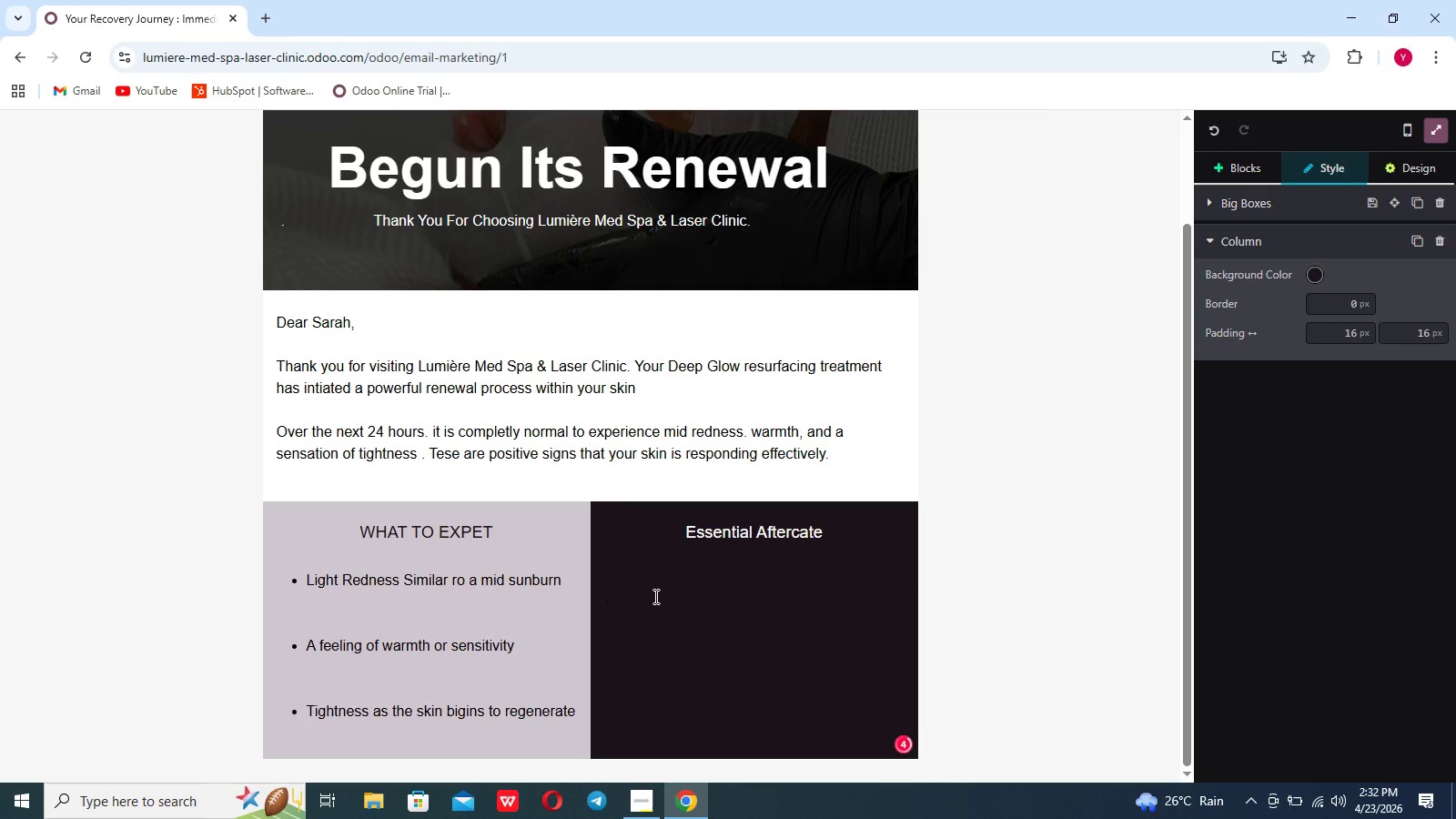 
key(Backspace)
 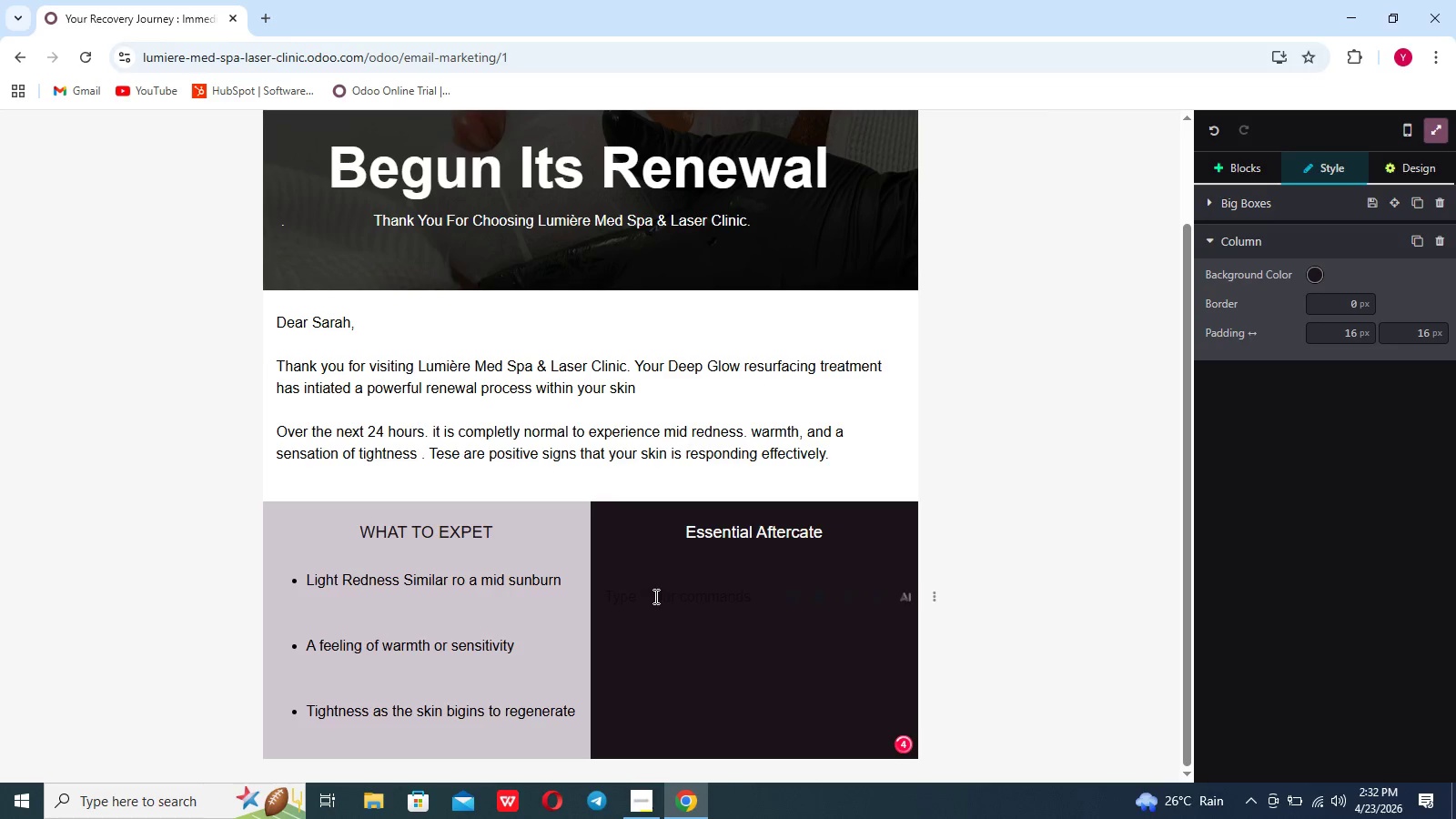 
key(Slash)
 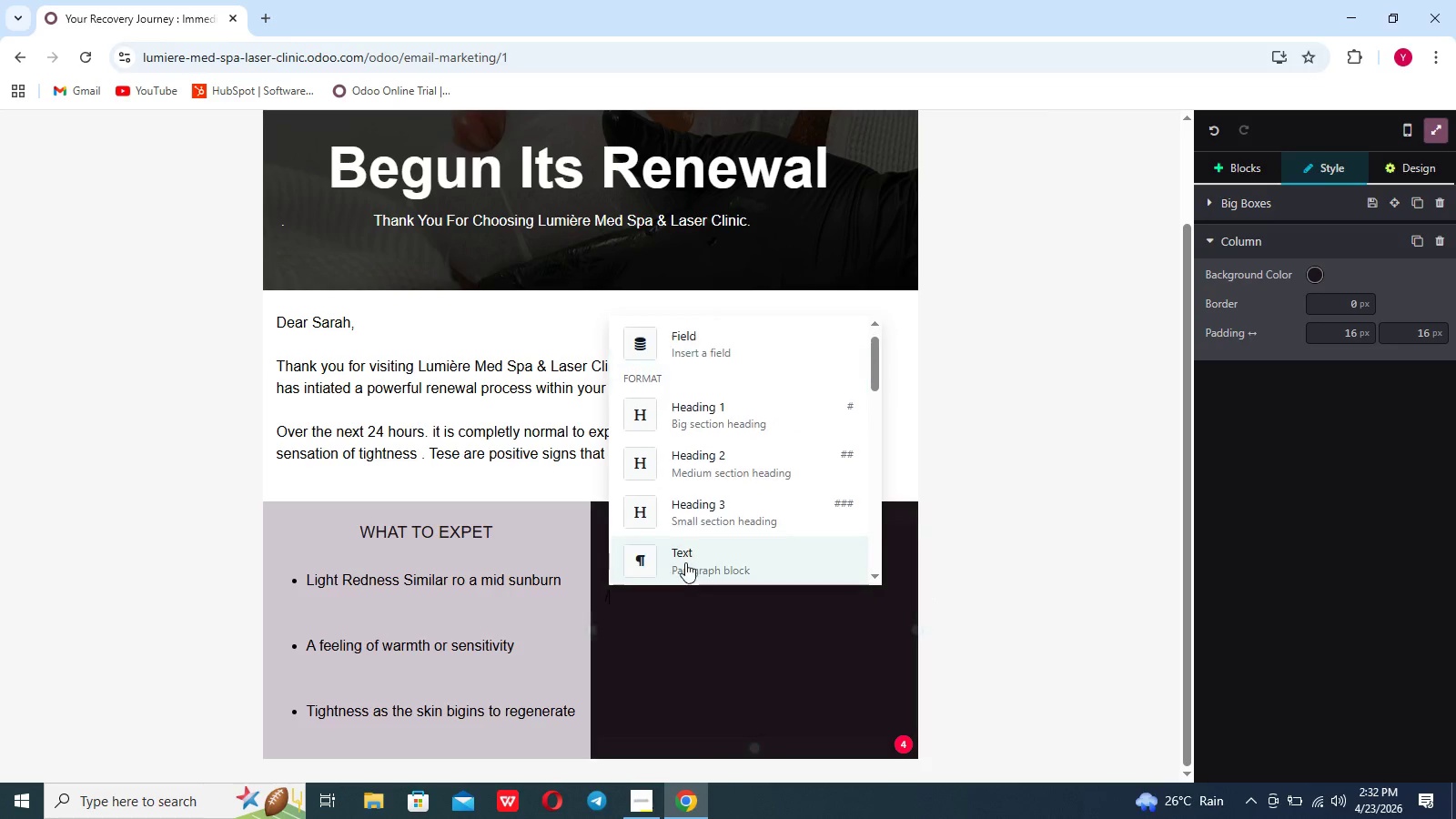 
scroll: coordinate [729, 485], scroll_direction: down, amount: 50.0
 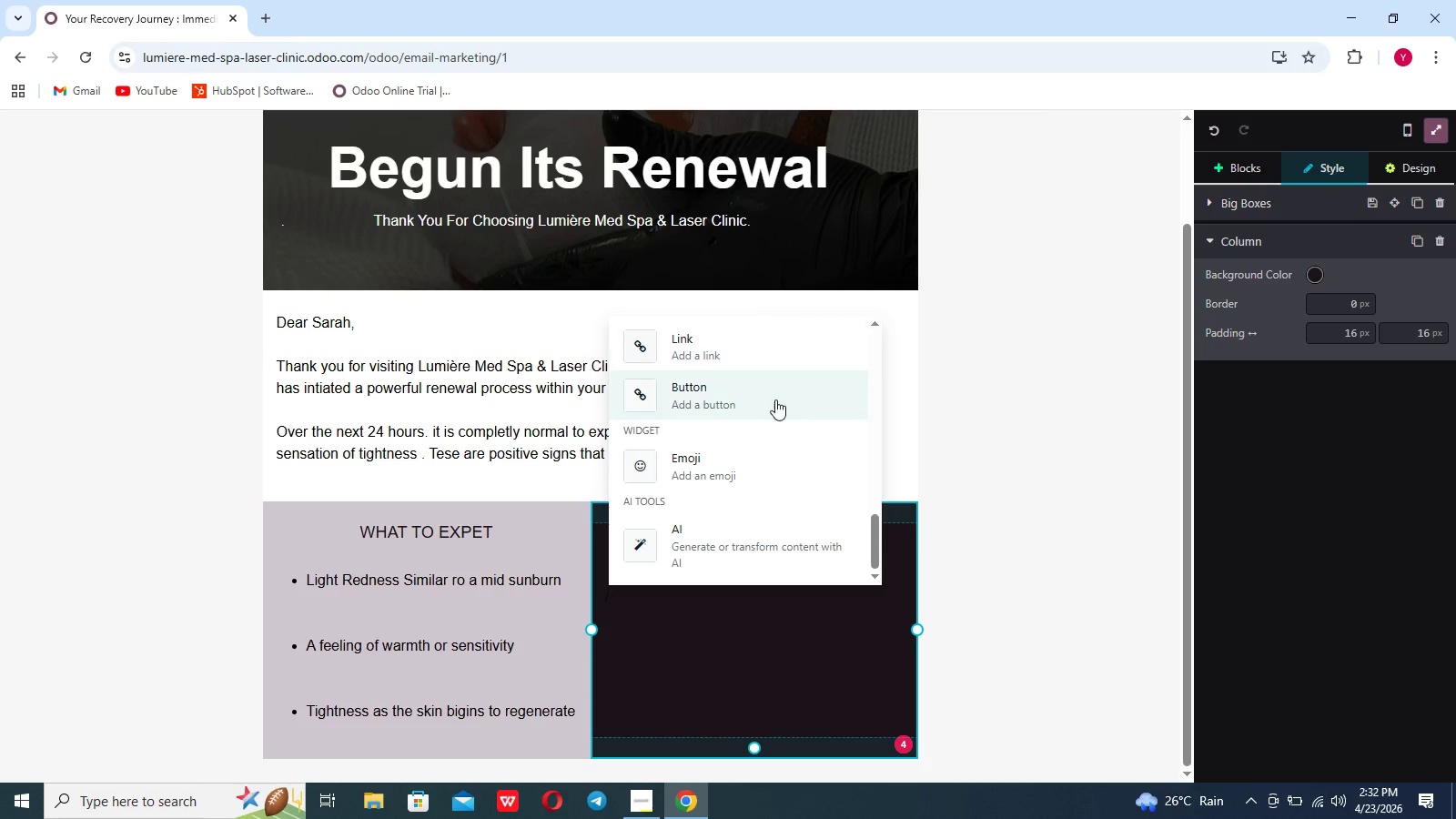 
scroll: coordinate [757, 362], scroll_direction: up, amount: 15.0
 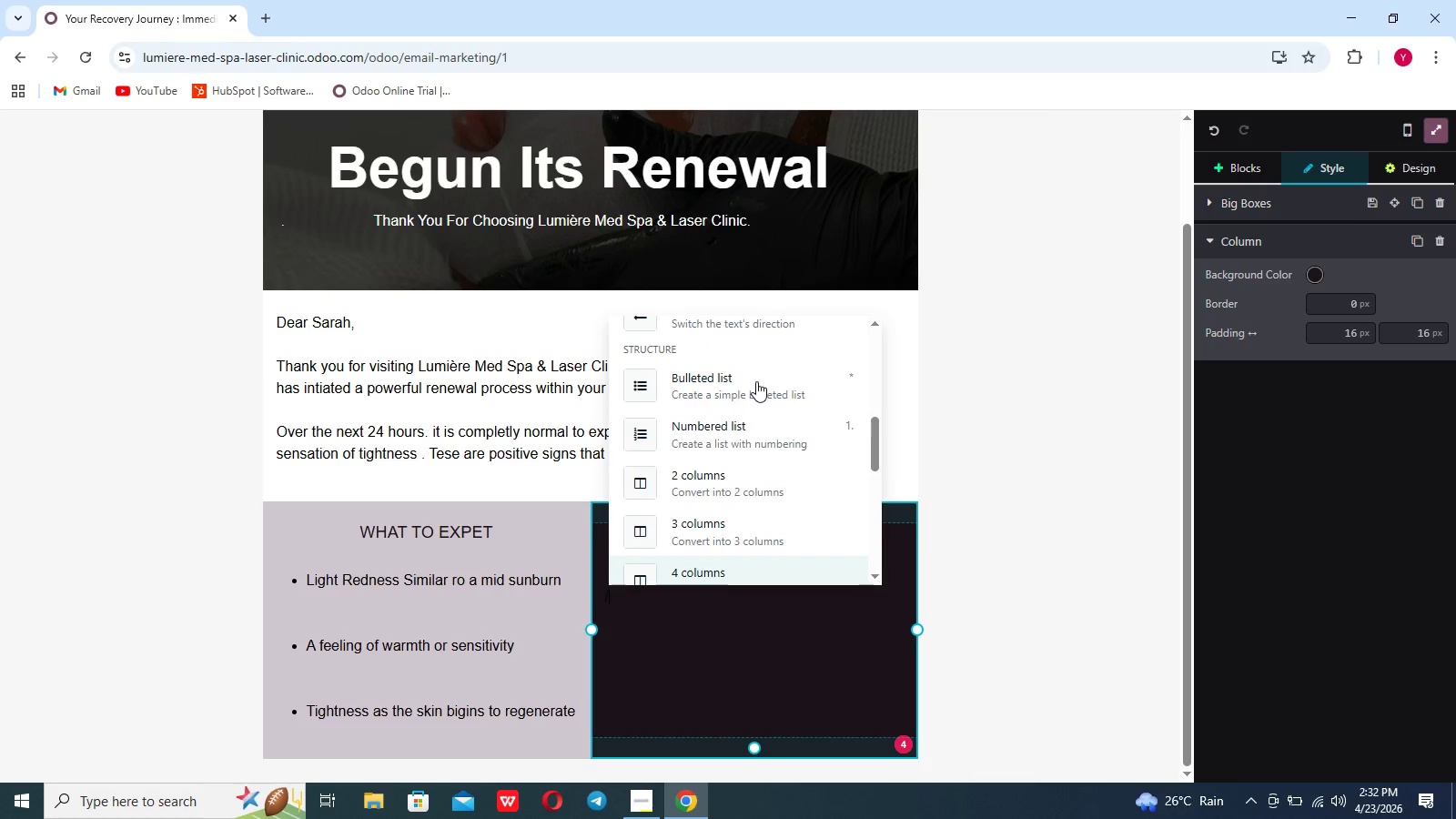 
left_click([756, 381])
 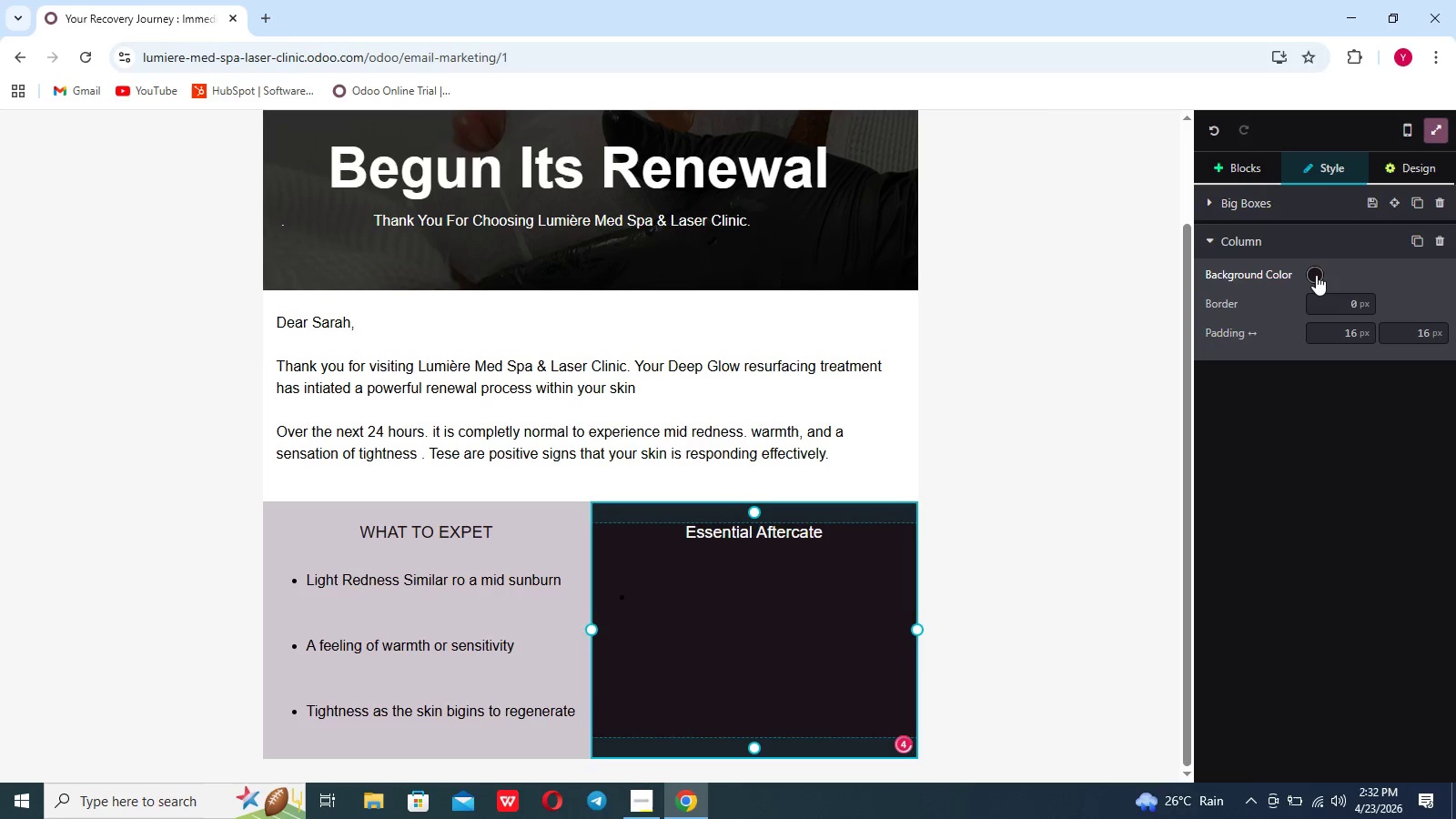 
left_click([1319, 272])
 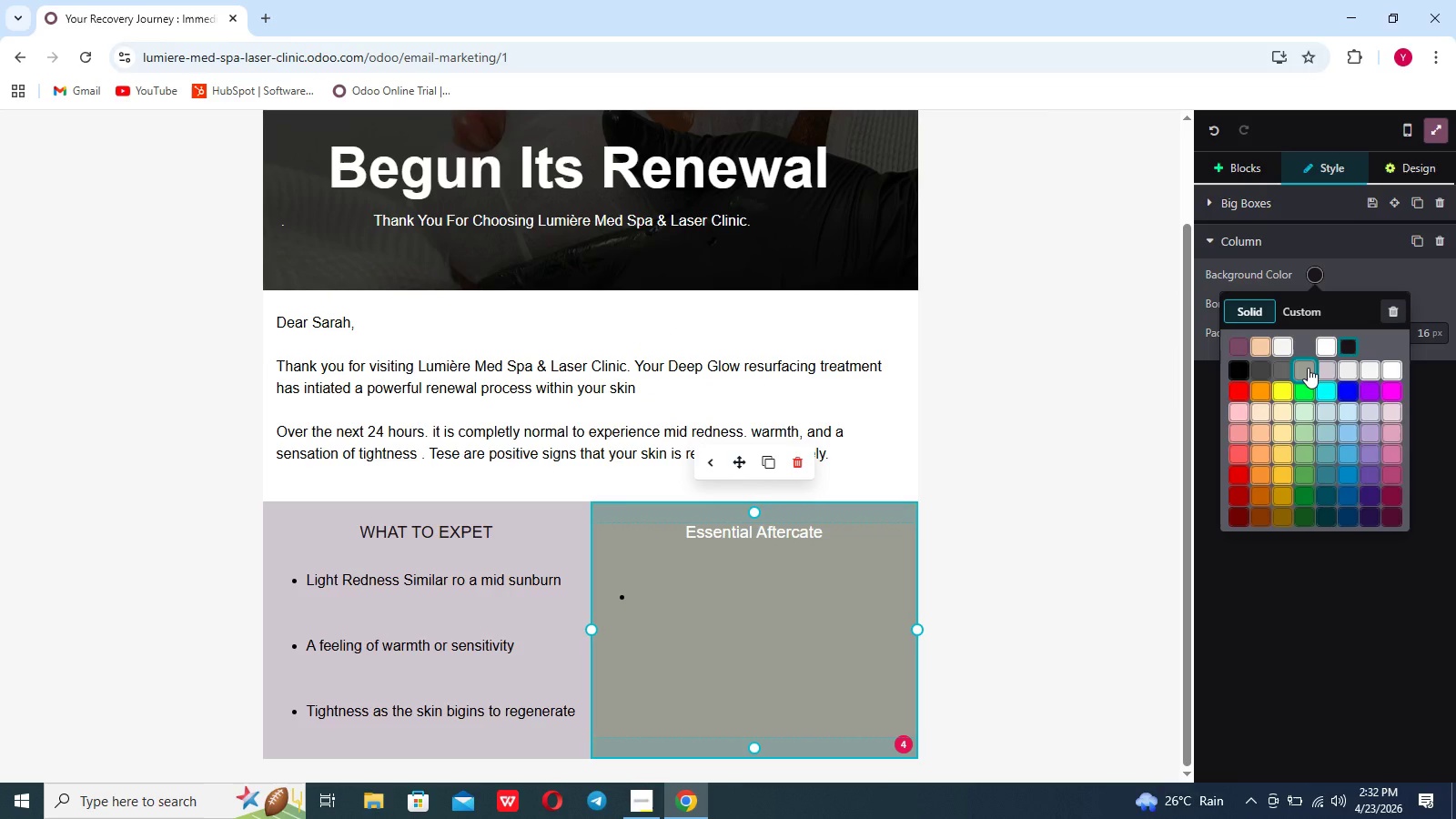 
left_click([1308, 367])
 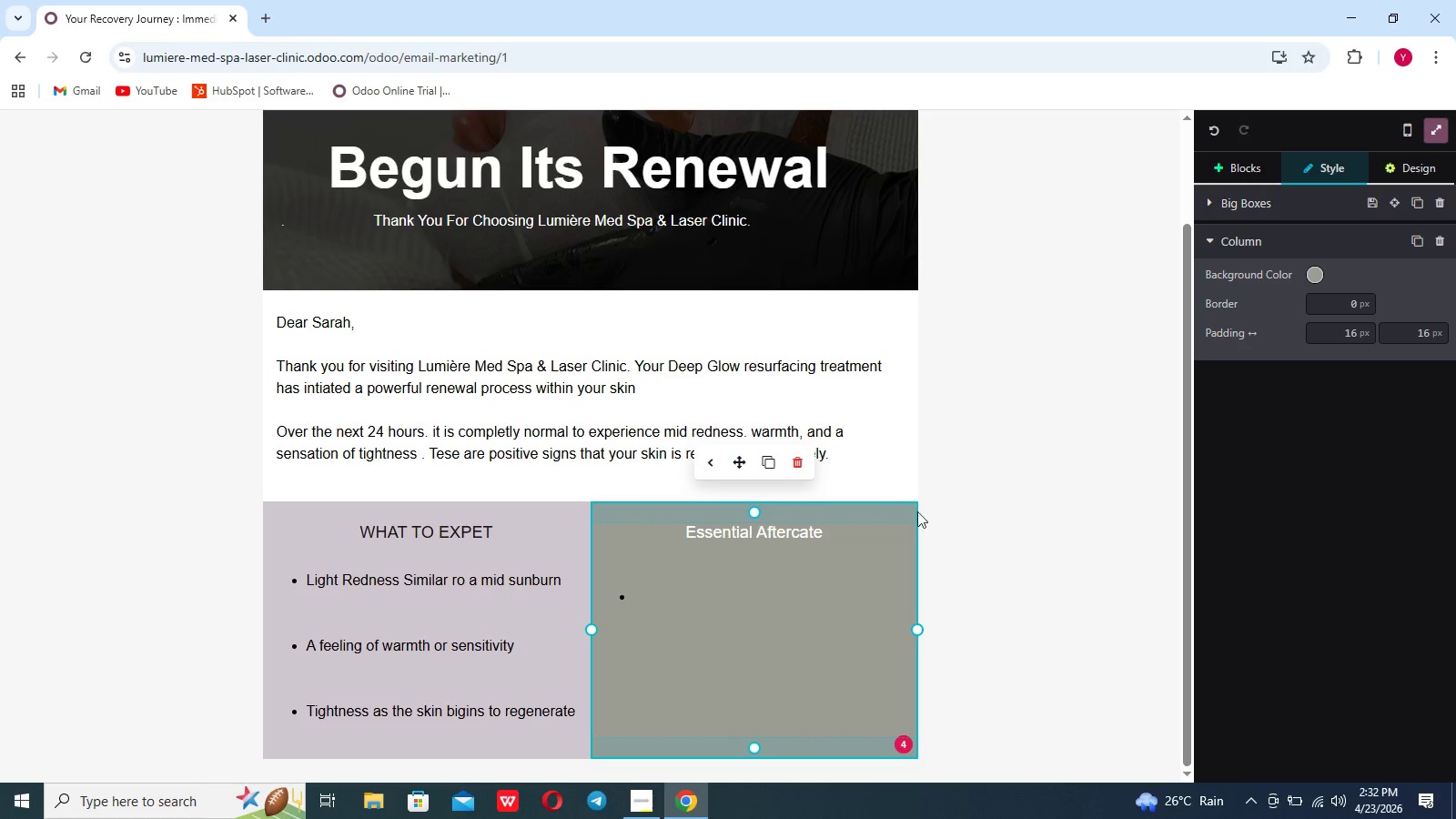 
scroll: coordinate [885, 539], scroll_direction: down, amount: 2.0
 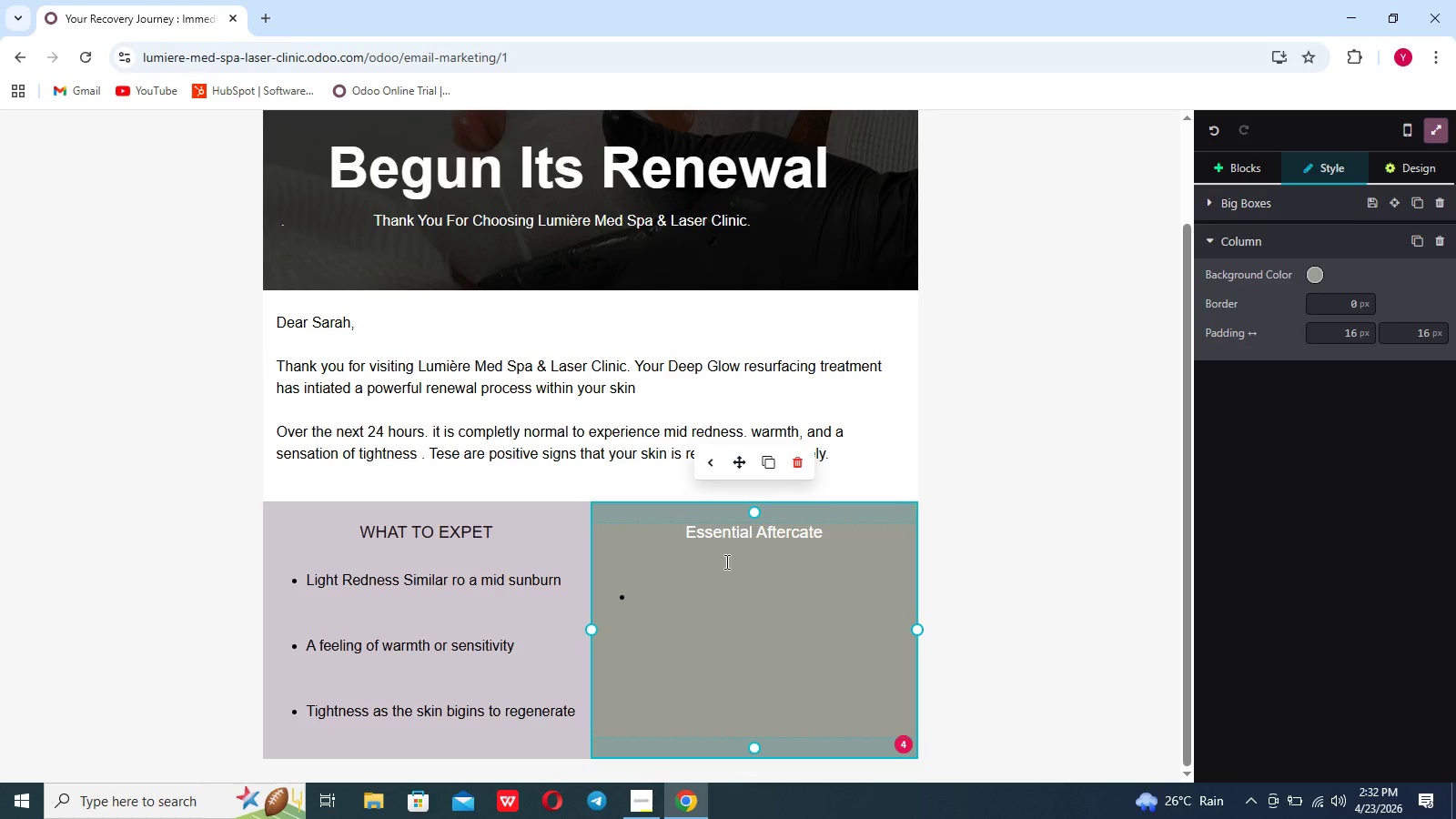 
left_click_drag(start_coordinate=[725, 561], to_coordinate=[642, 597])
 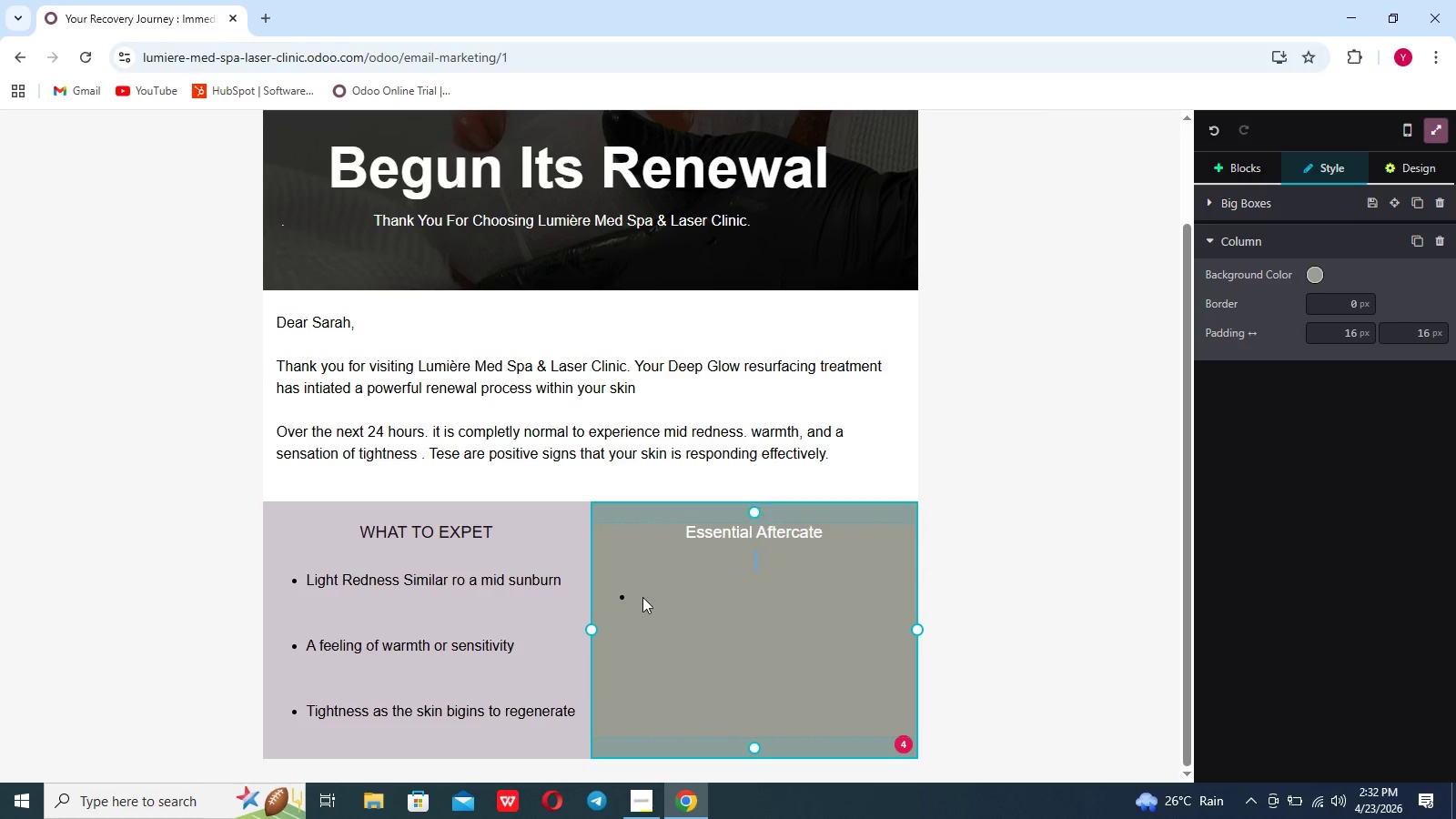 
left_click([642, 597])
 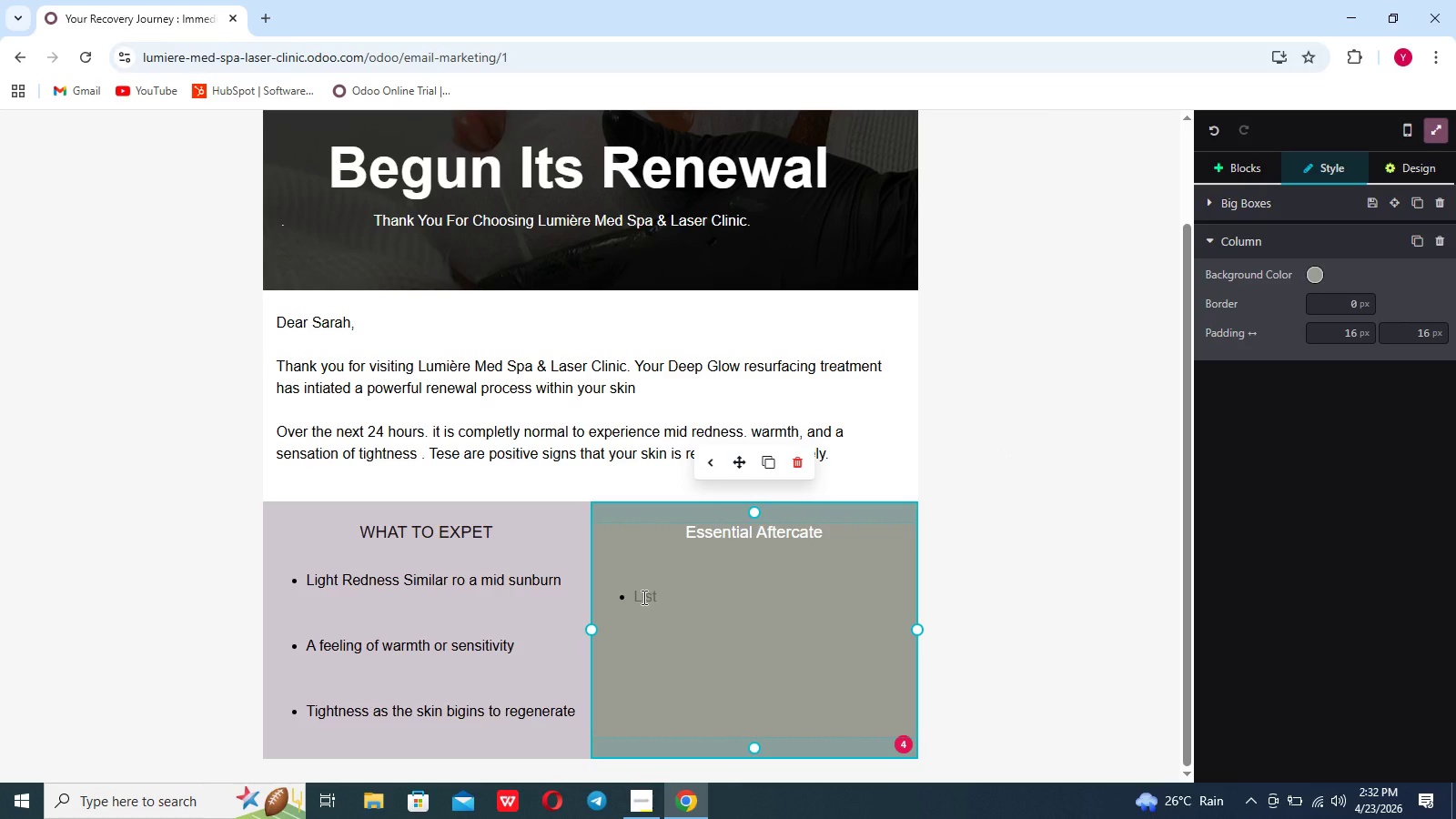 
type(AVOId )
 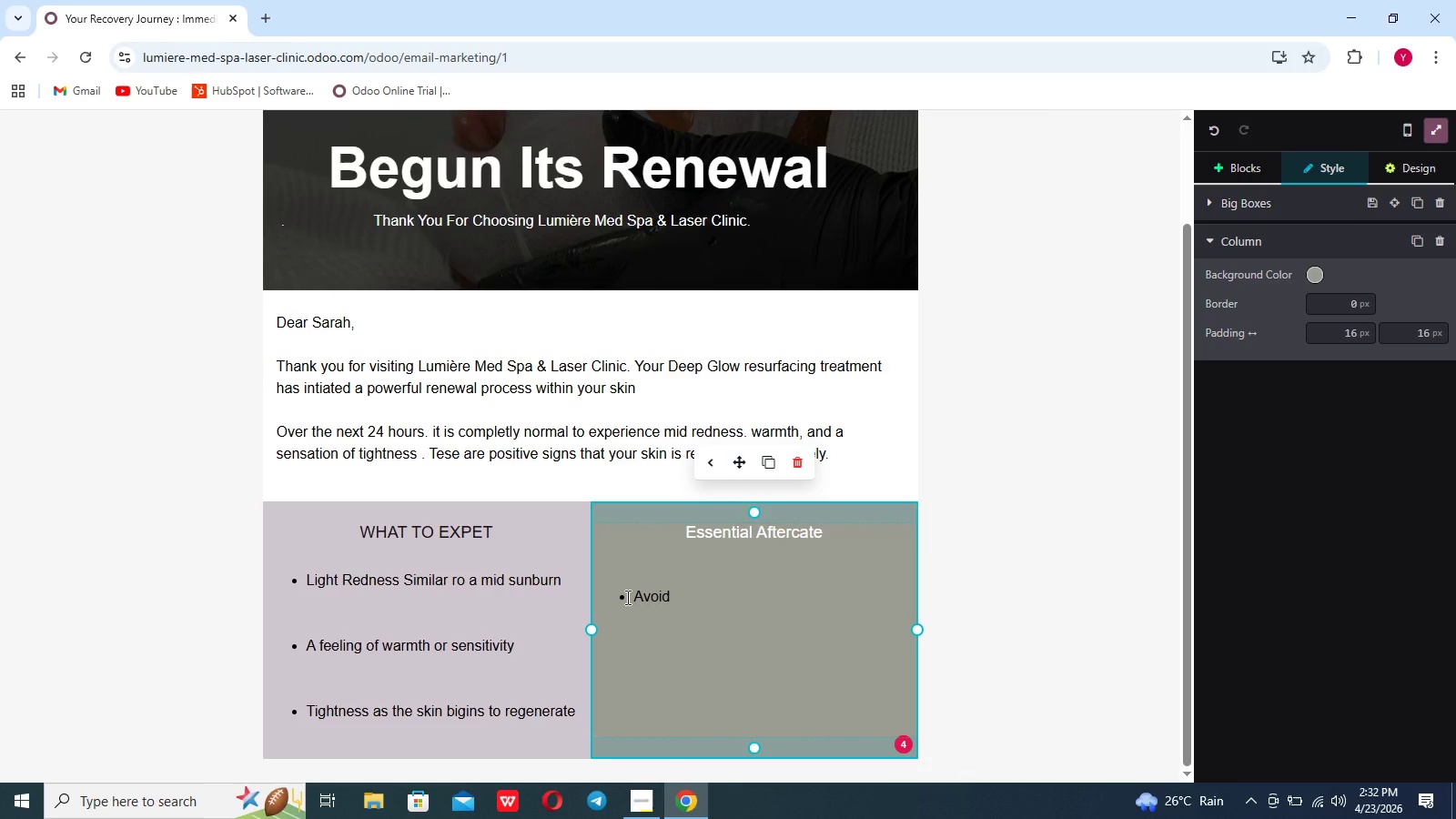 
wait(5.06)
 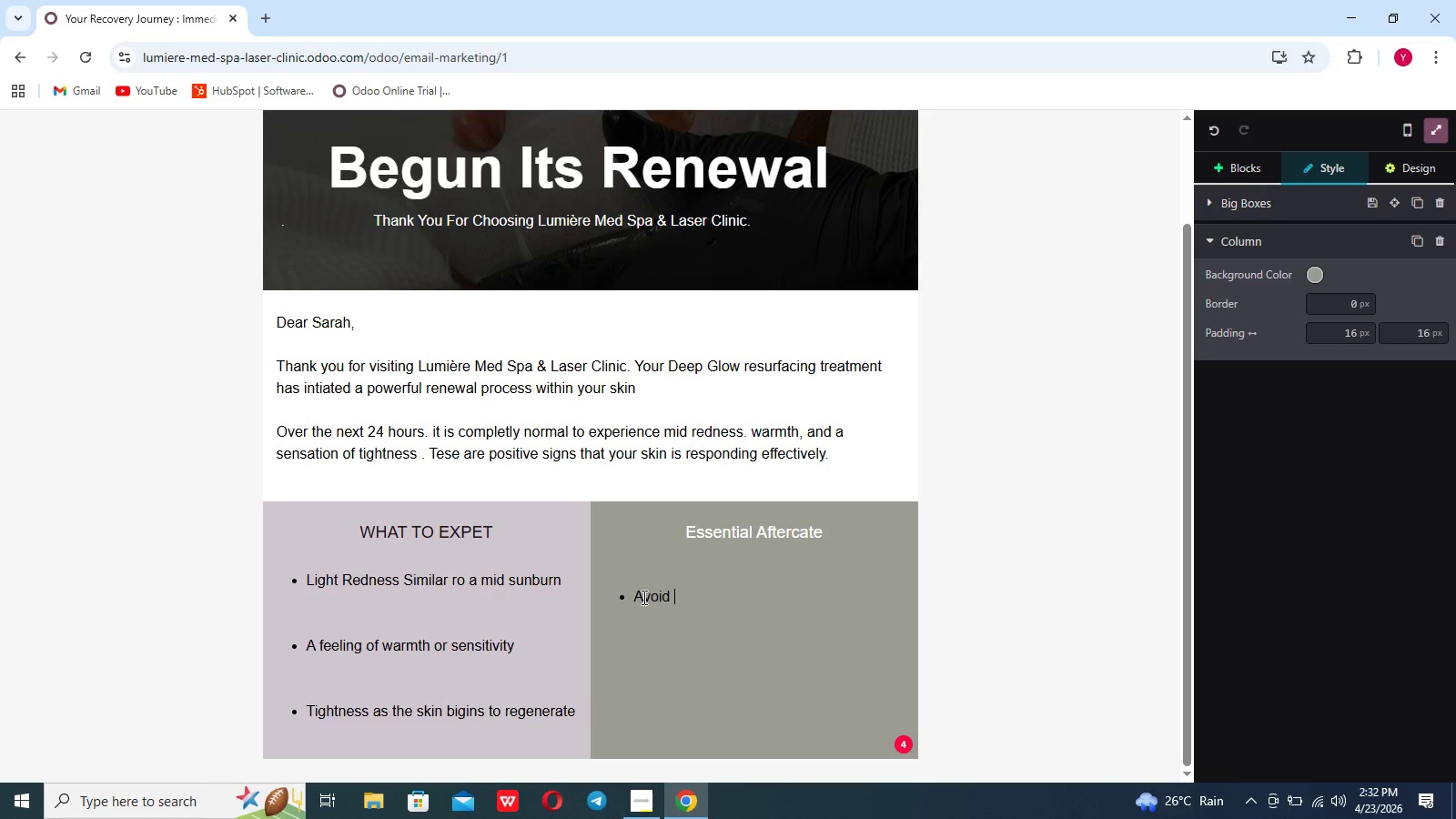 
type(directly sun )
 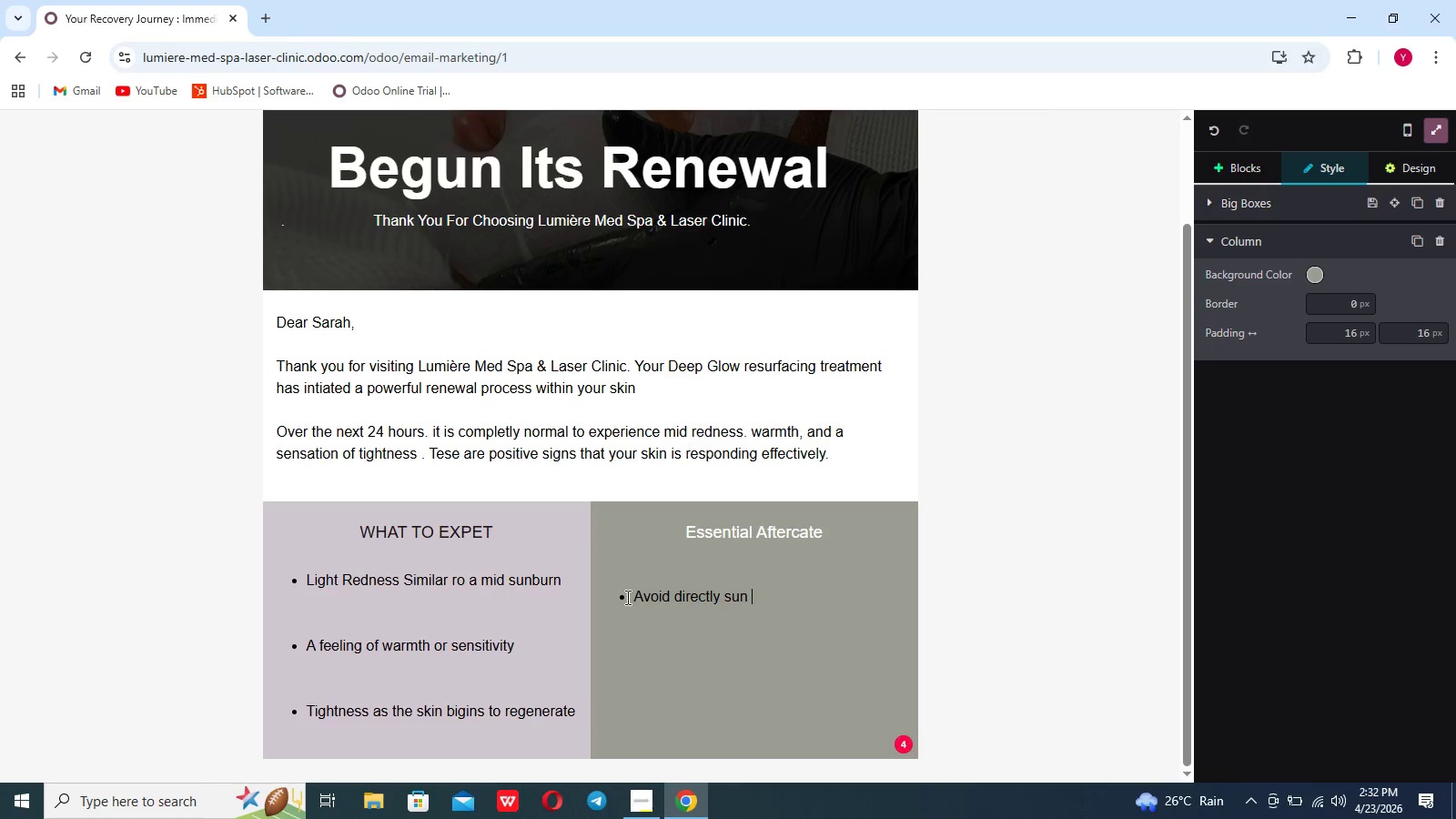 
key(ArrowLeft)
 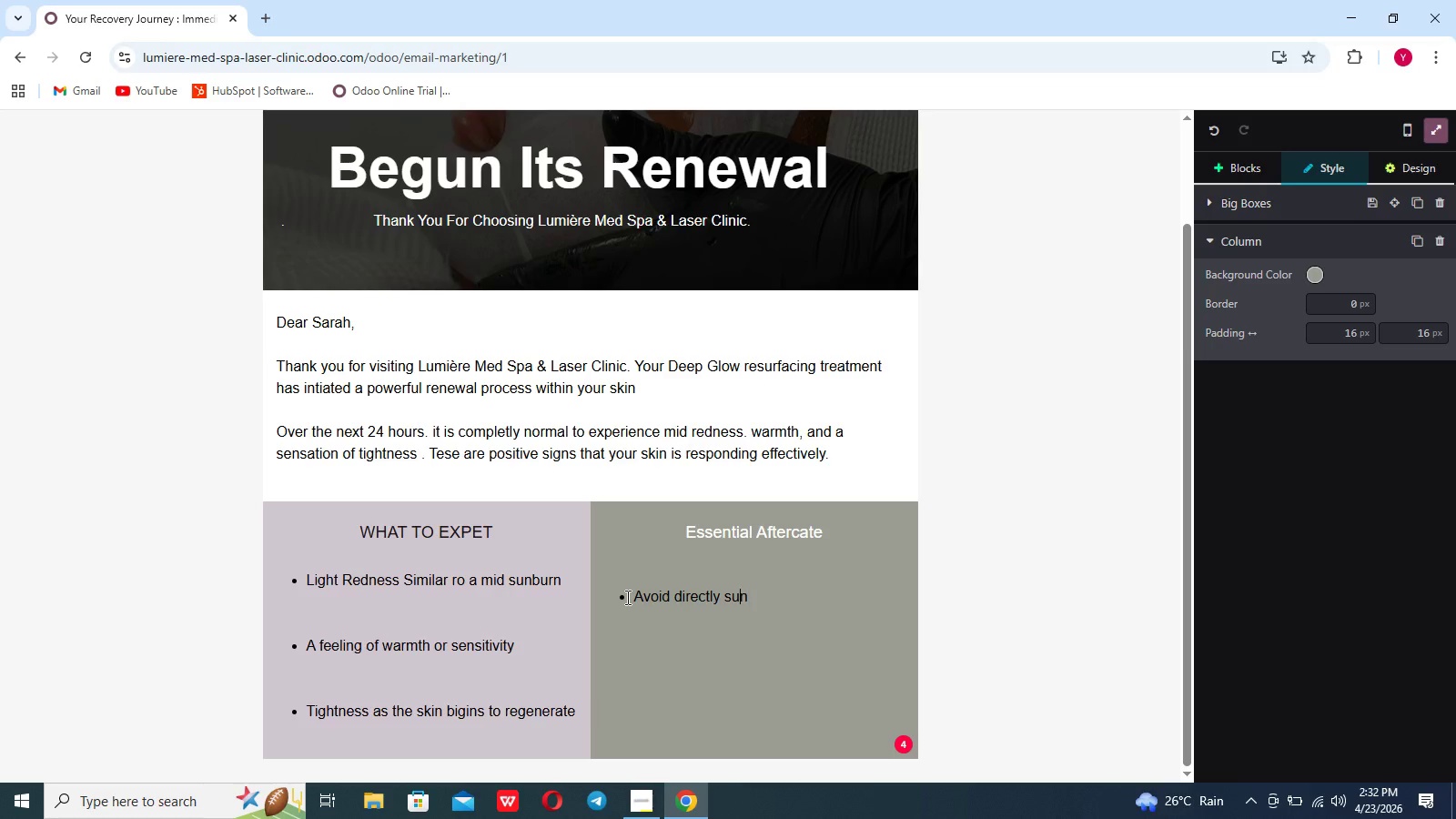 
key(ArrowLeft)
 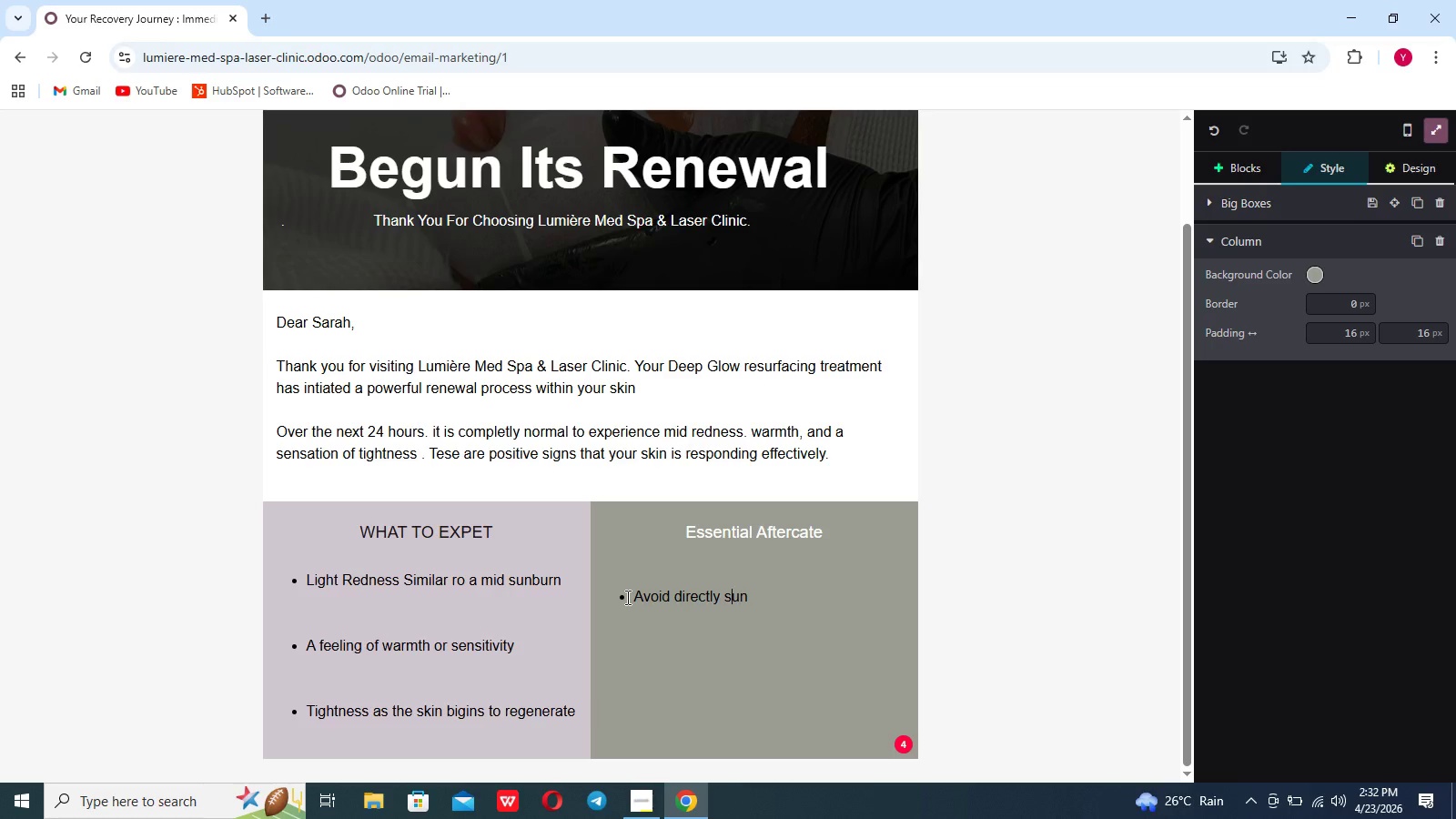 
key(ArrowLeft)
 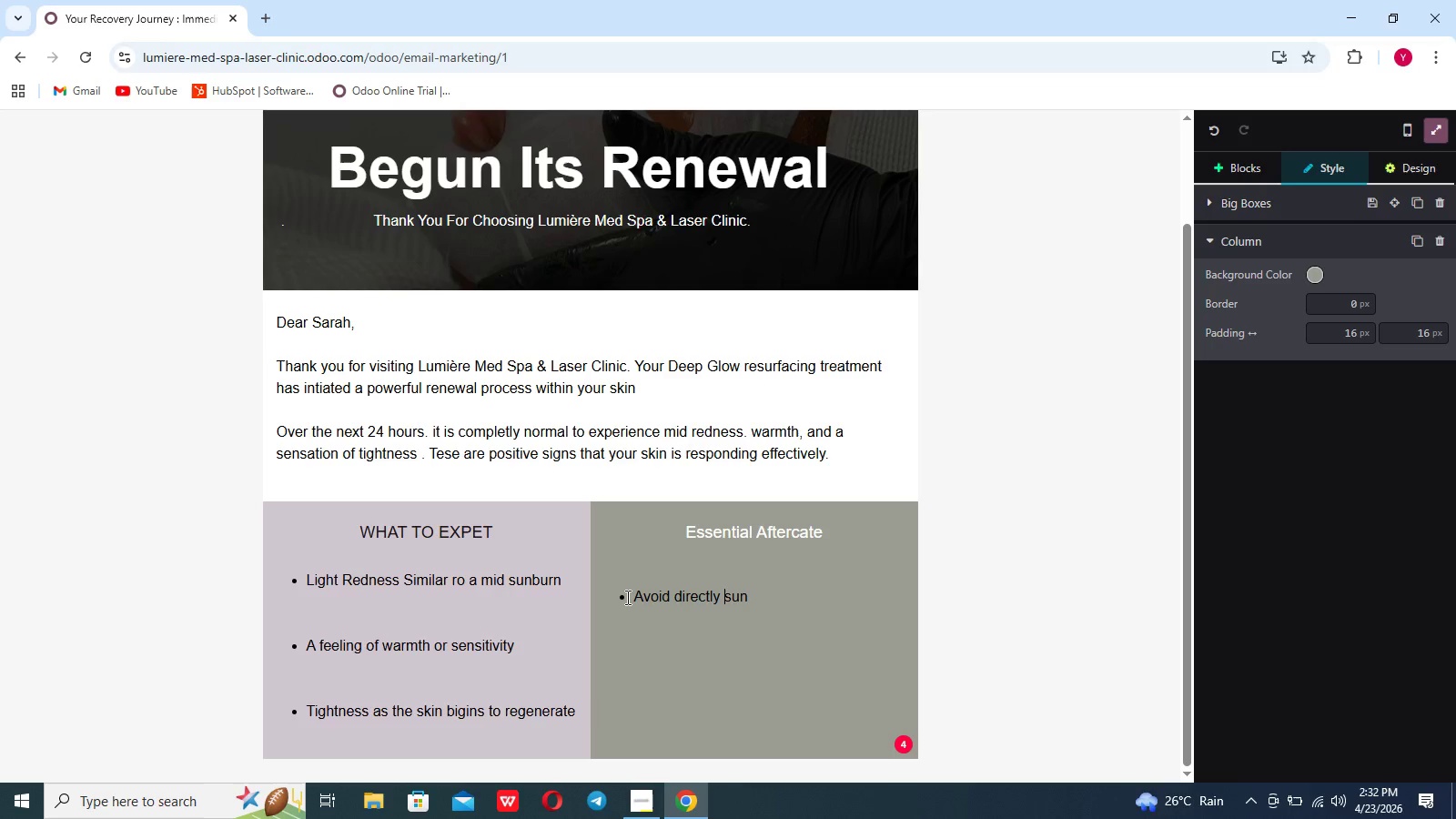 
key(ArrowLeft)
 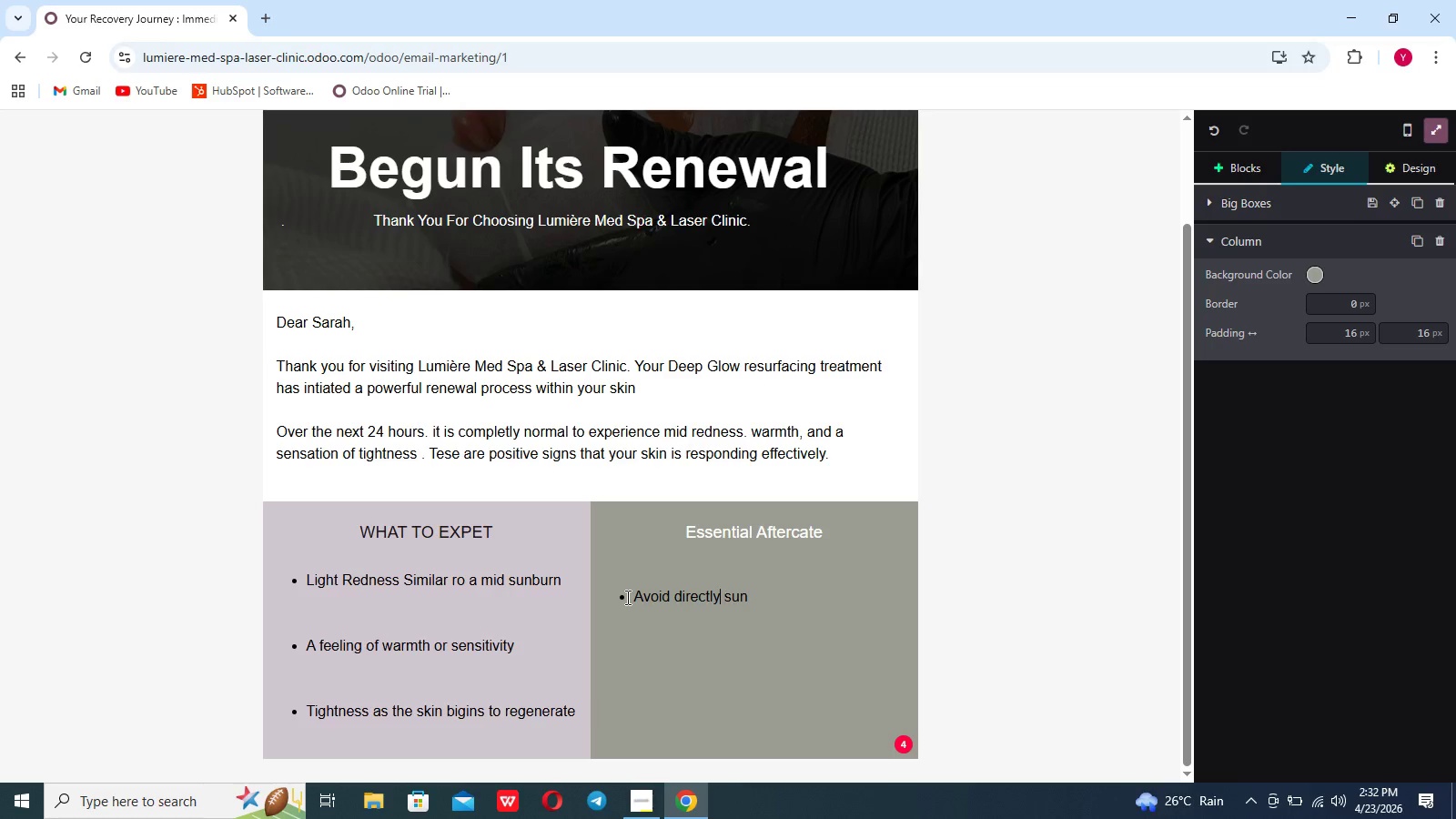 
key(ArrowLeft)
 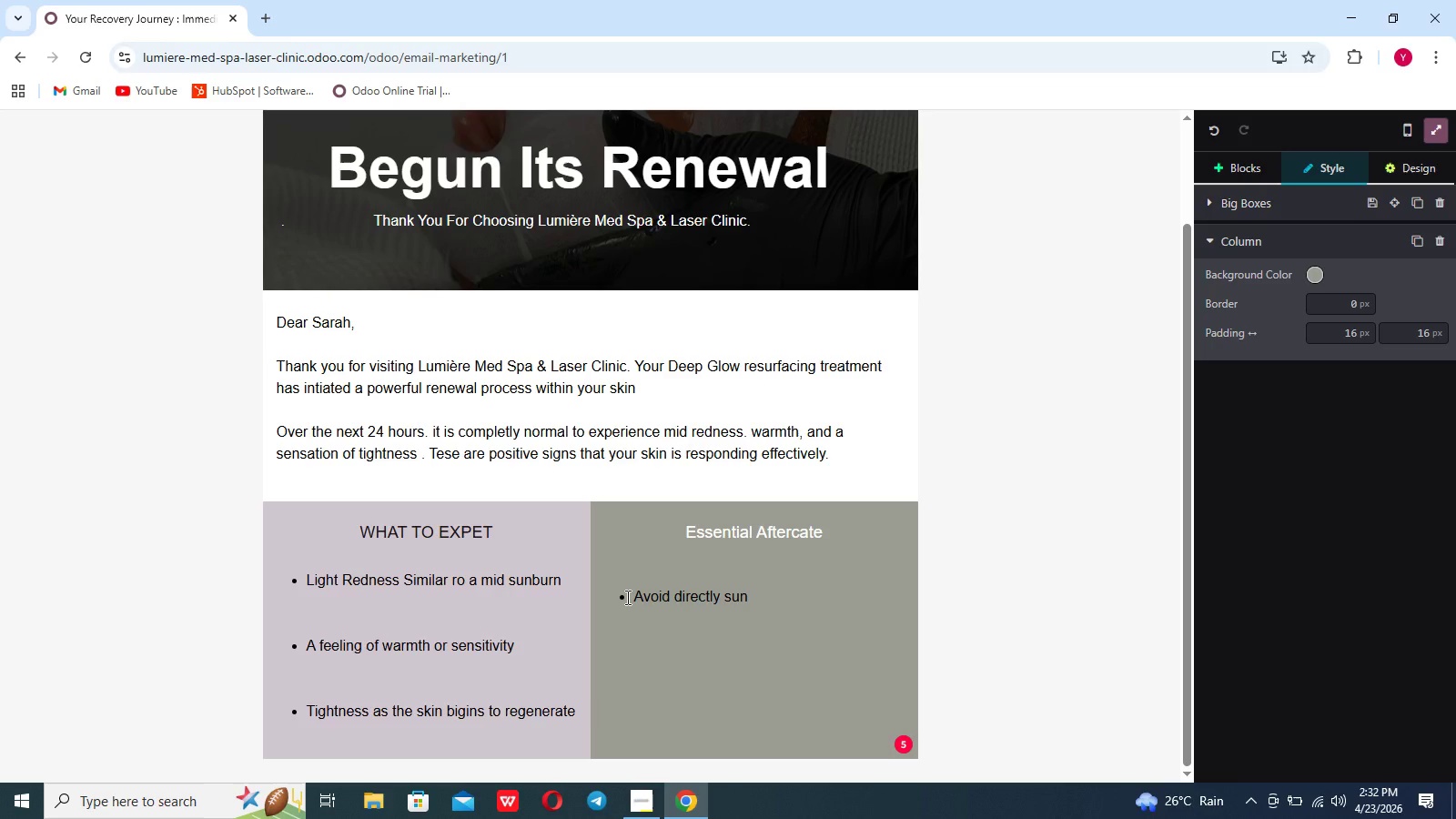 
key(Backspace)
 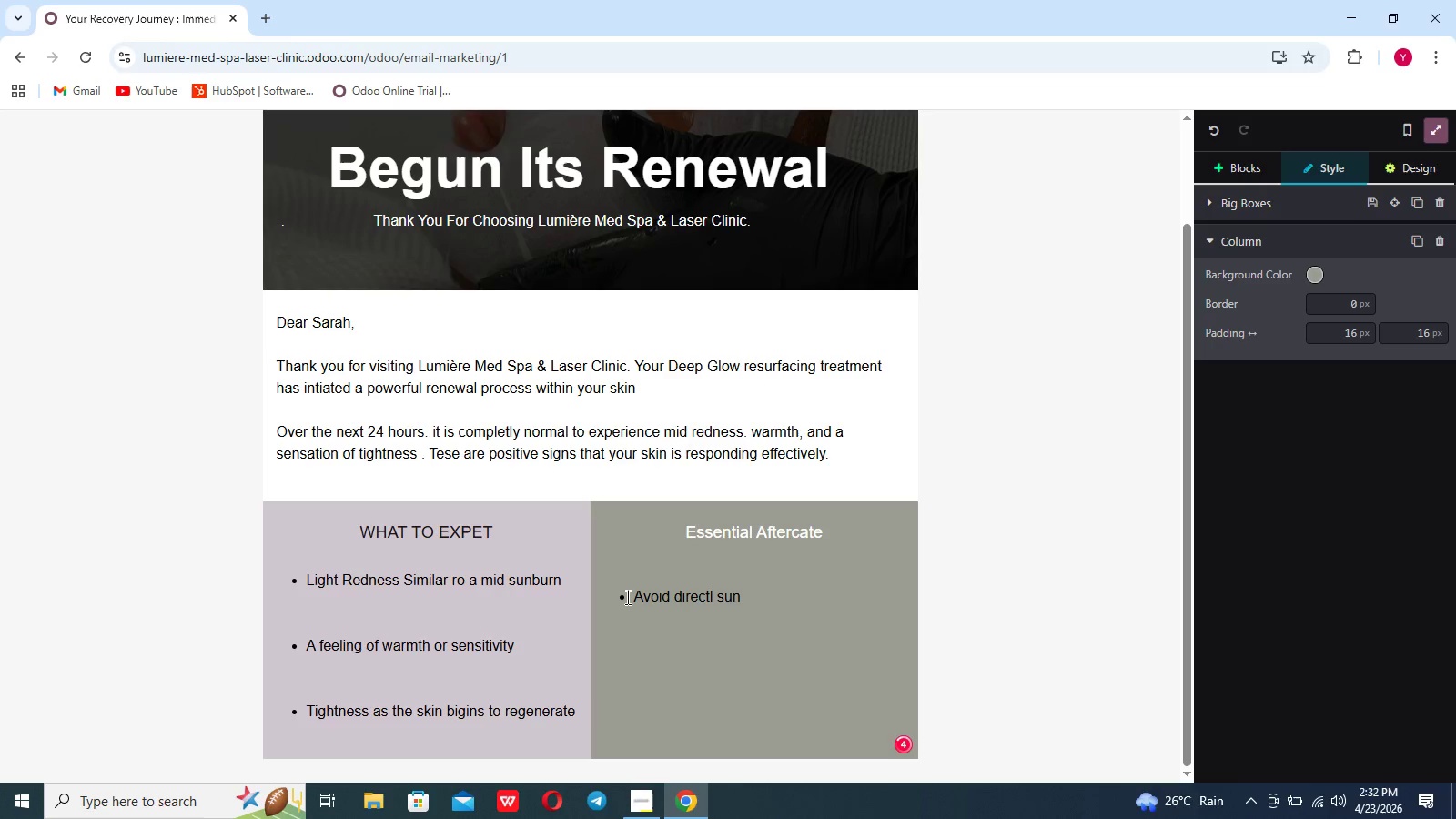 
key(Backspace)
 